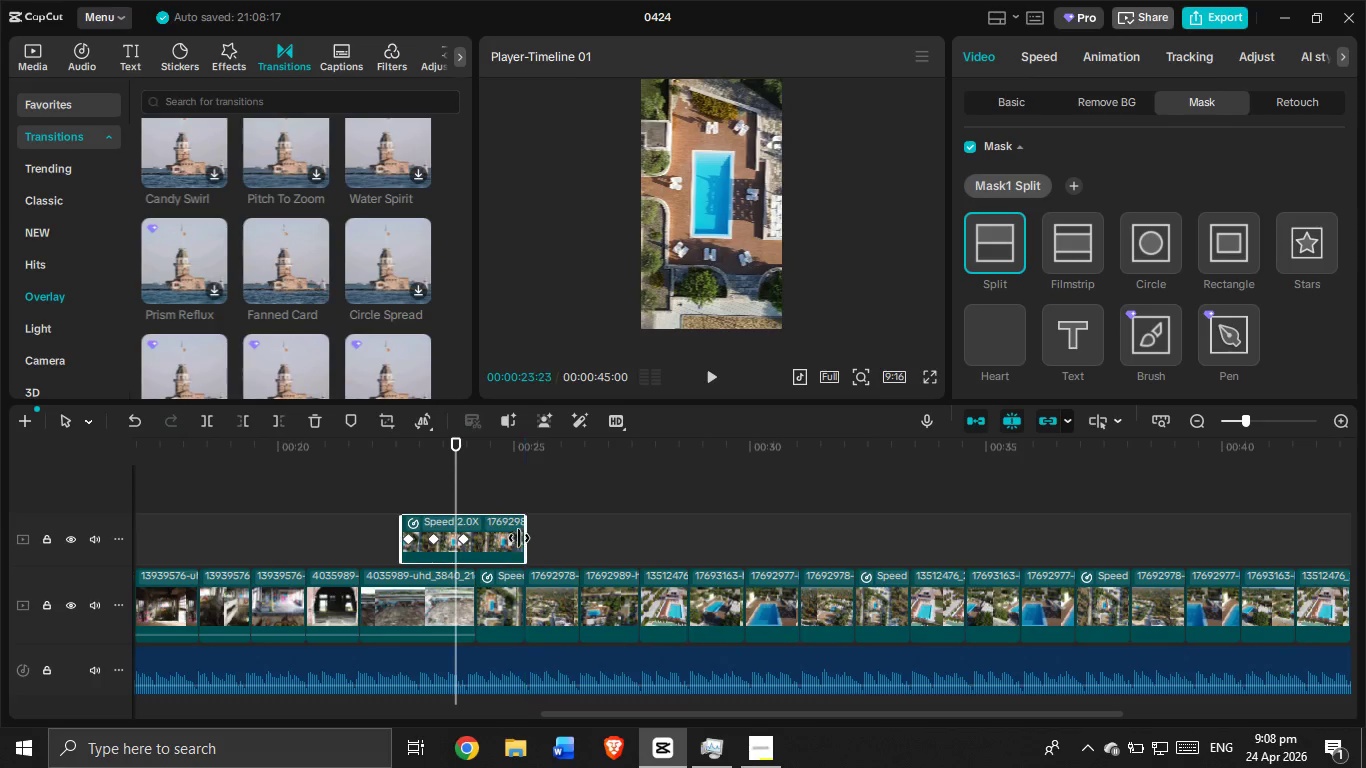 
left_click([388, 490])
 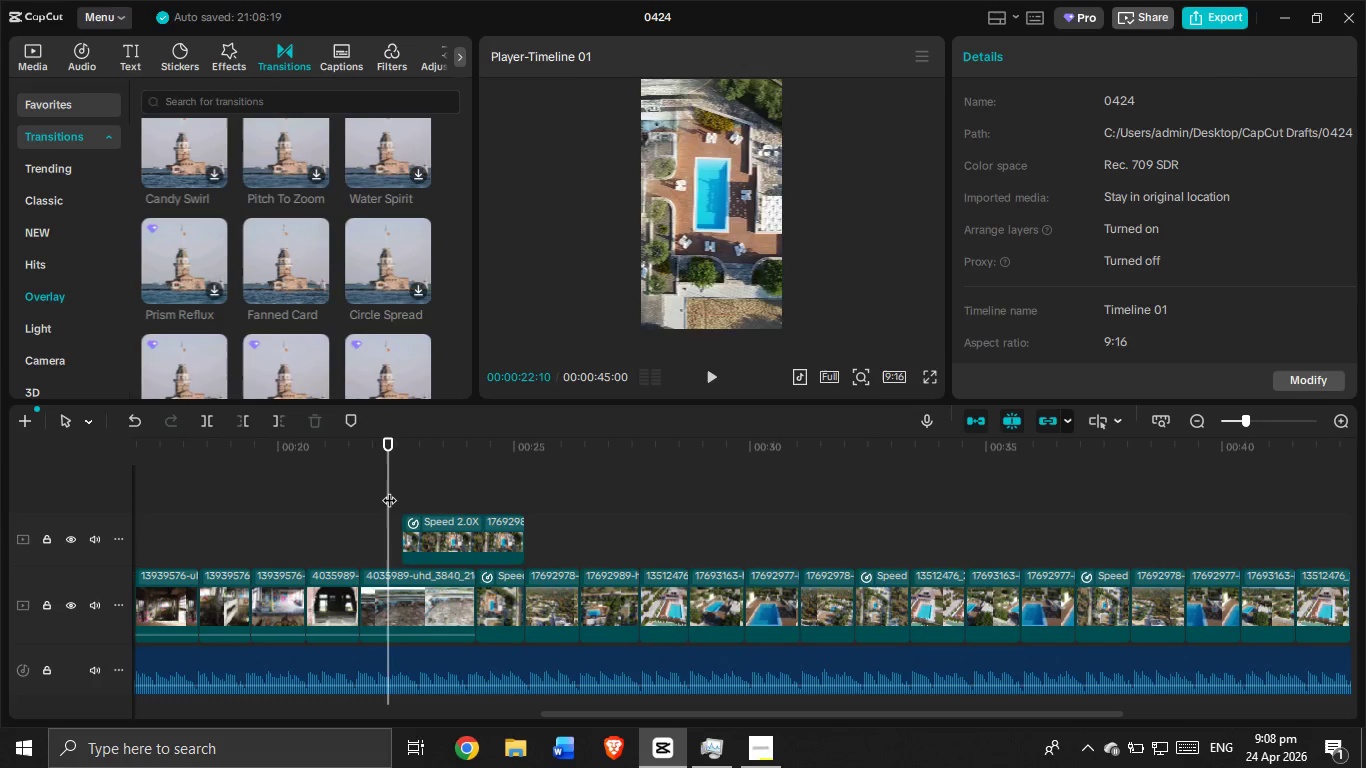 
left_click_drag(start_coordinate=[389, 489], to_coordinate=[311, 497])
 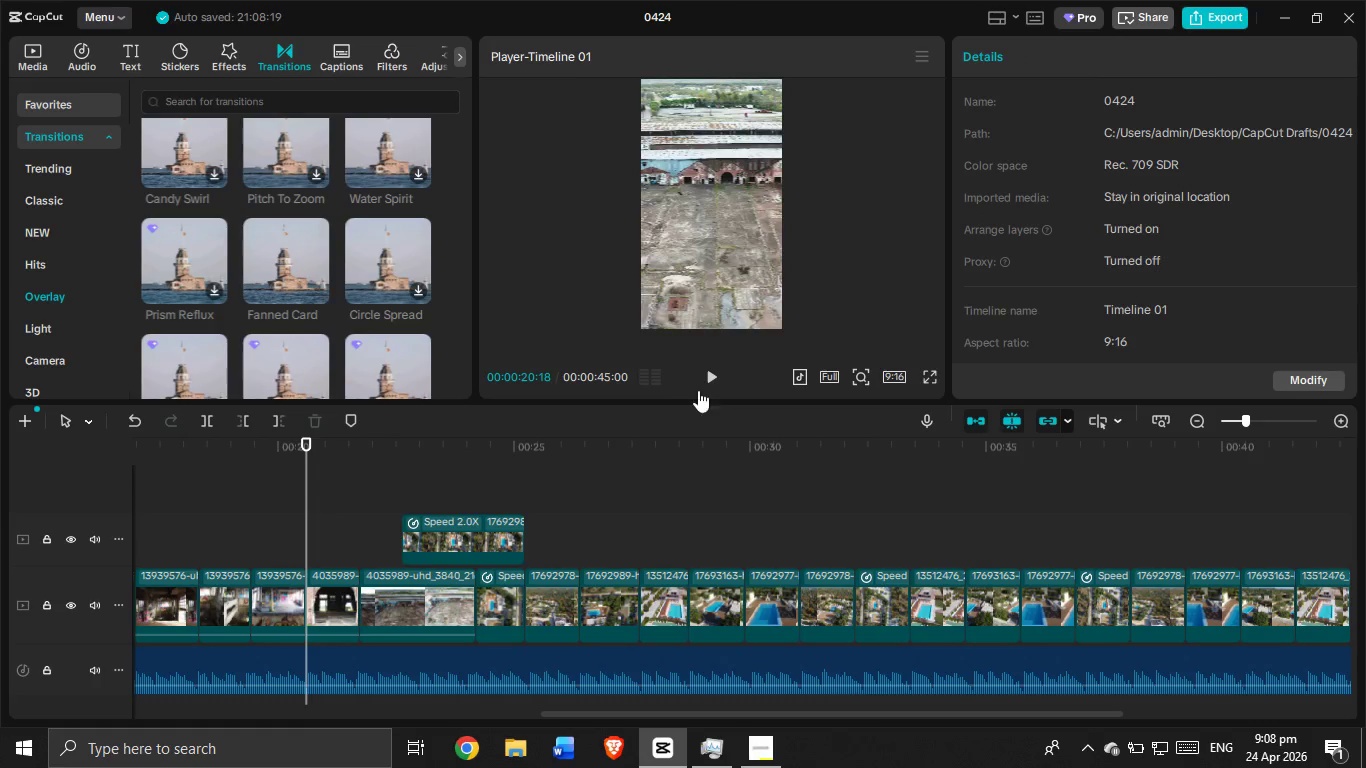 
left_click([703, 385])
 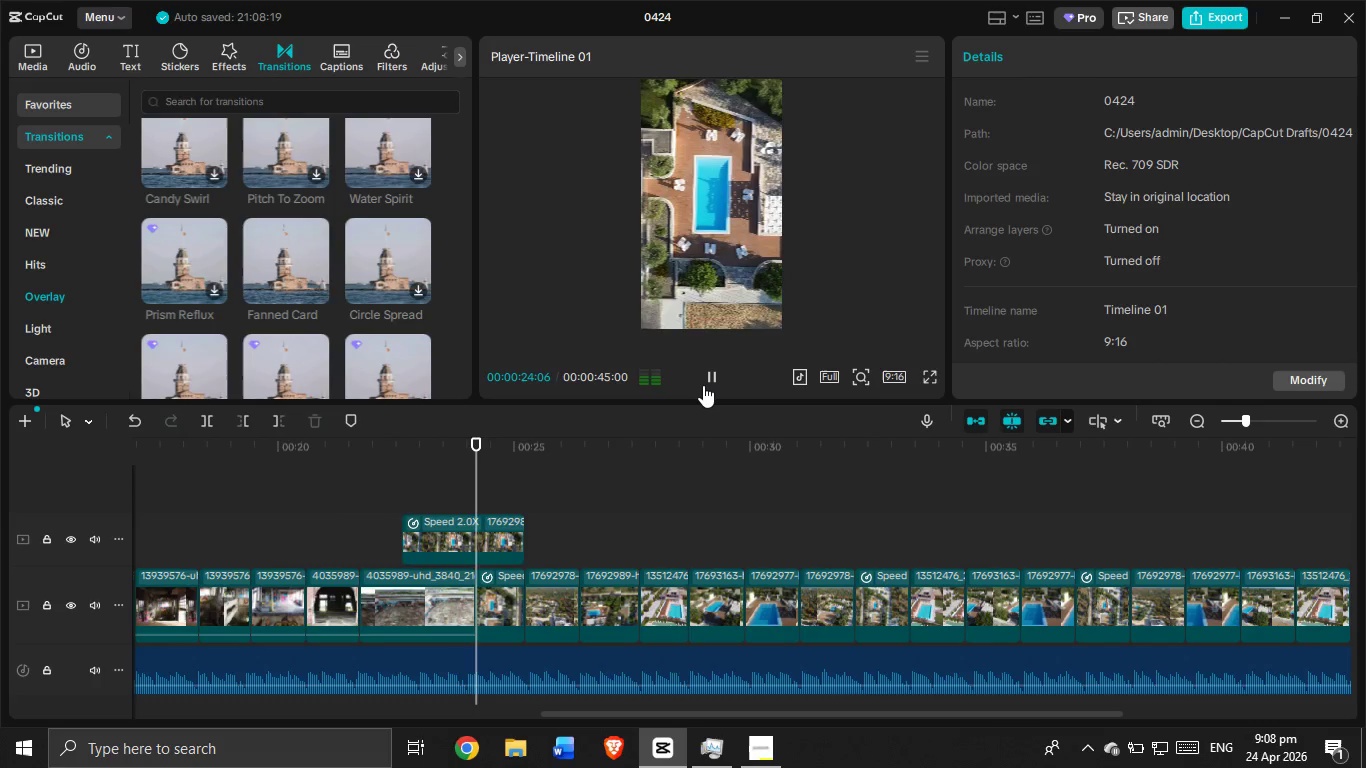 
wait(5.09)
 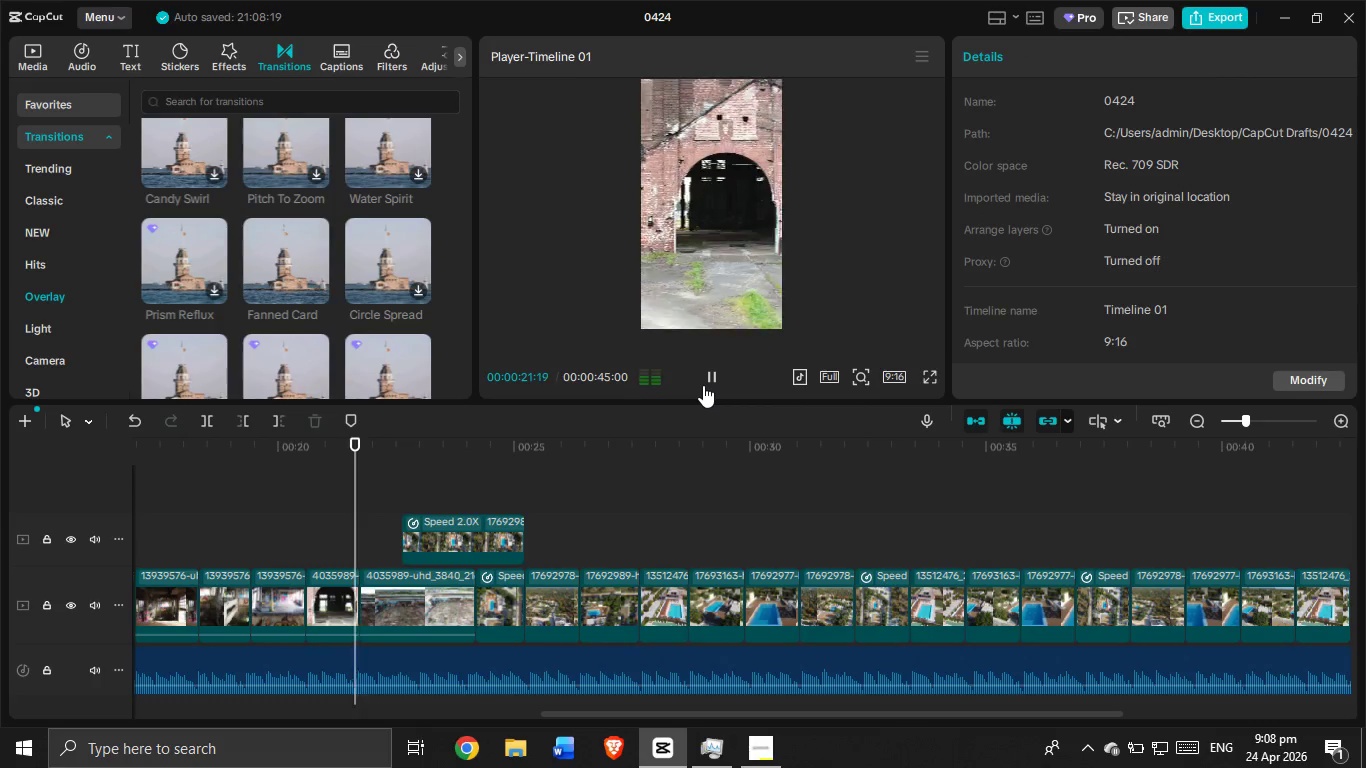 
left_click([703, 385])
 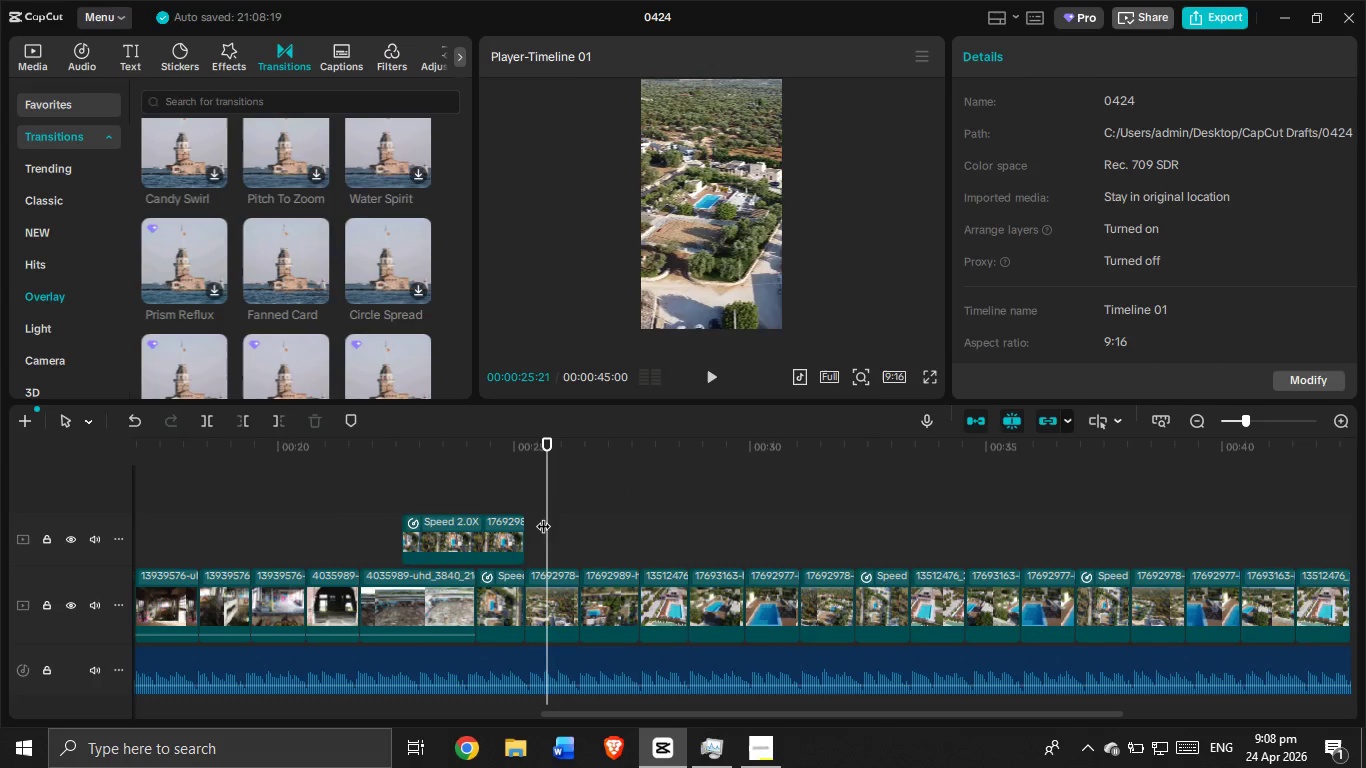 
left_click_drag(start_coordinate=[550, 520], to_coordinate=[401, 542])
 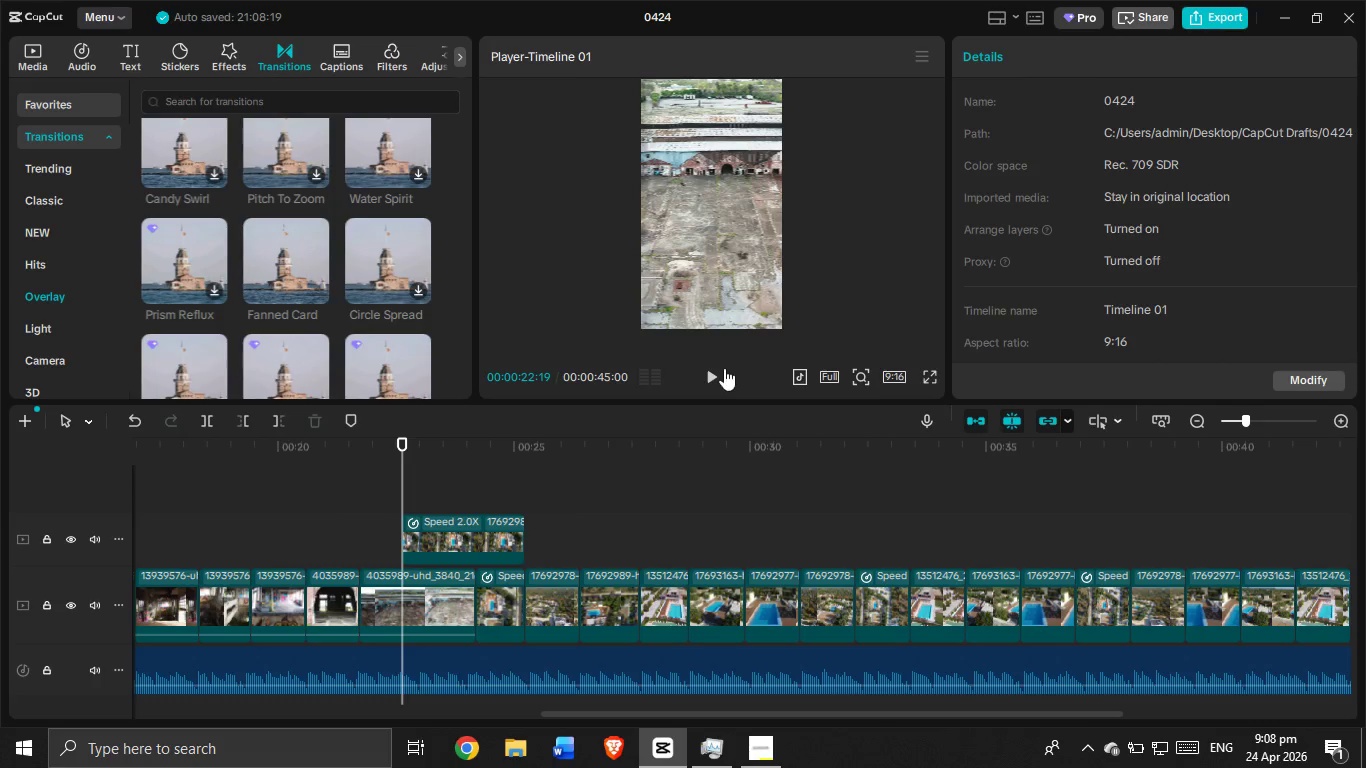 
left_click([720, 373])
 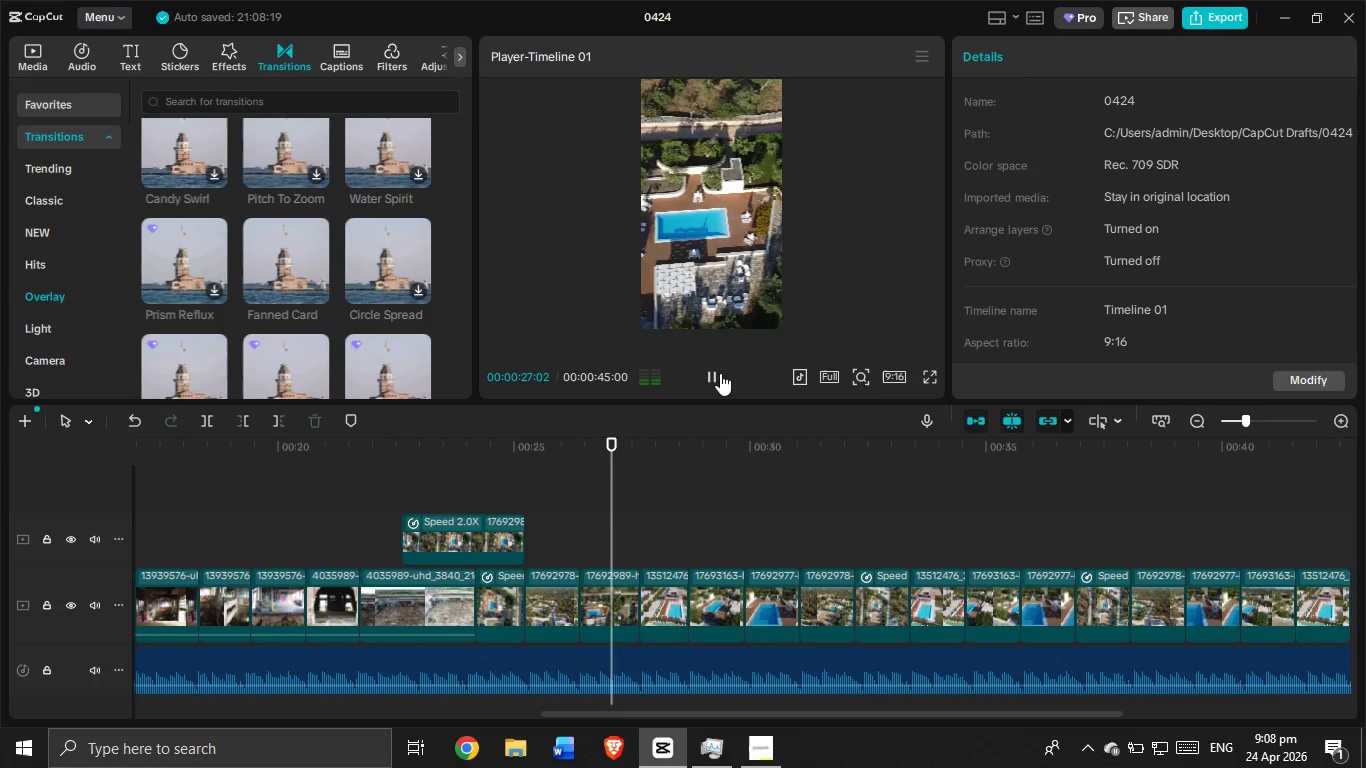 
wait(6.23)
 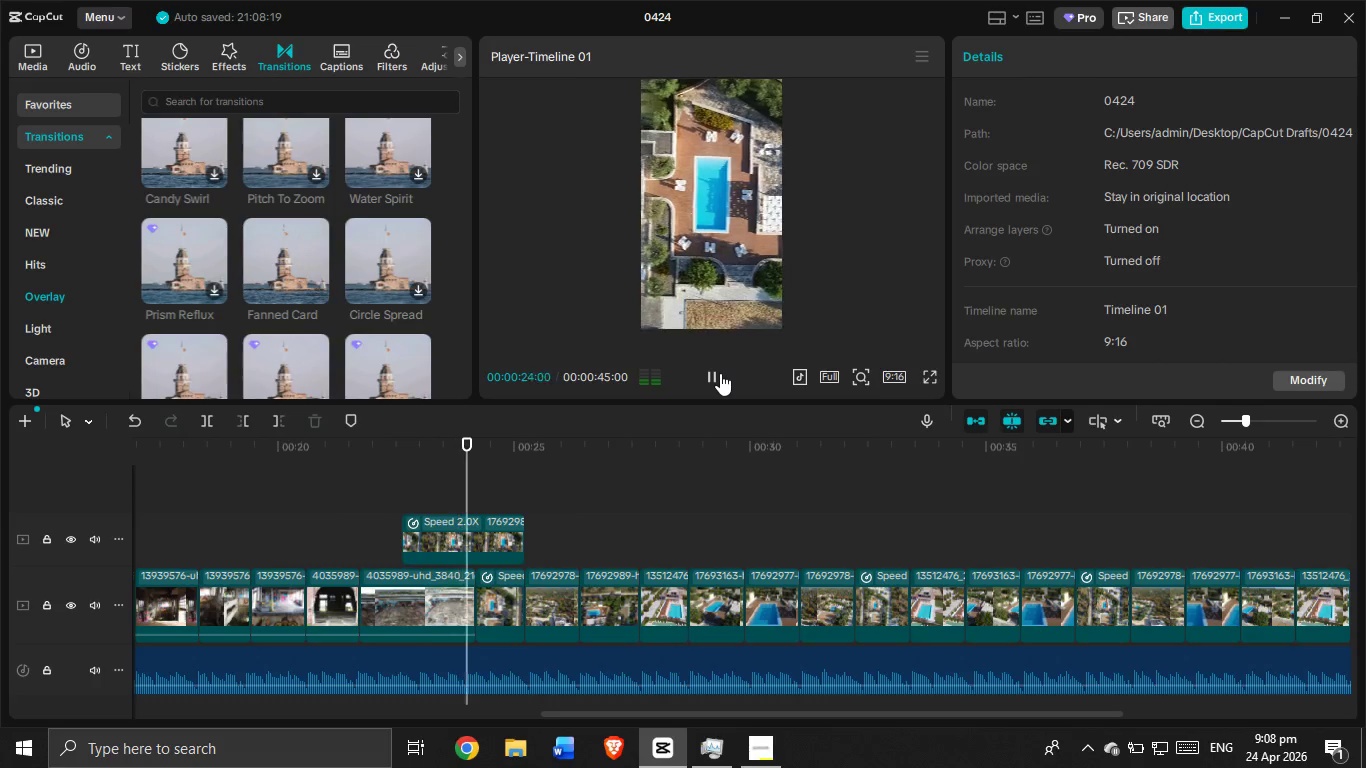 
left_click([720, 373])
 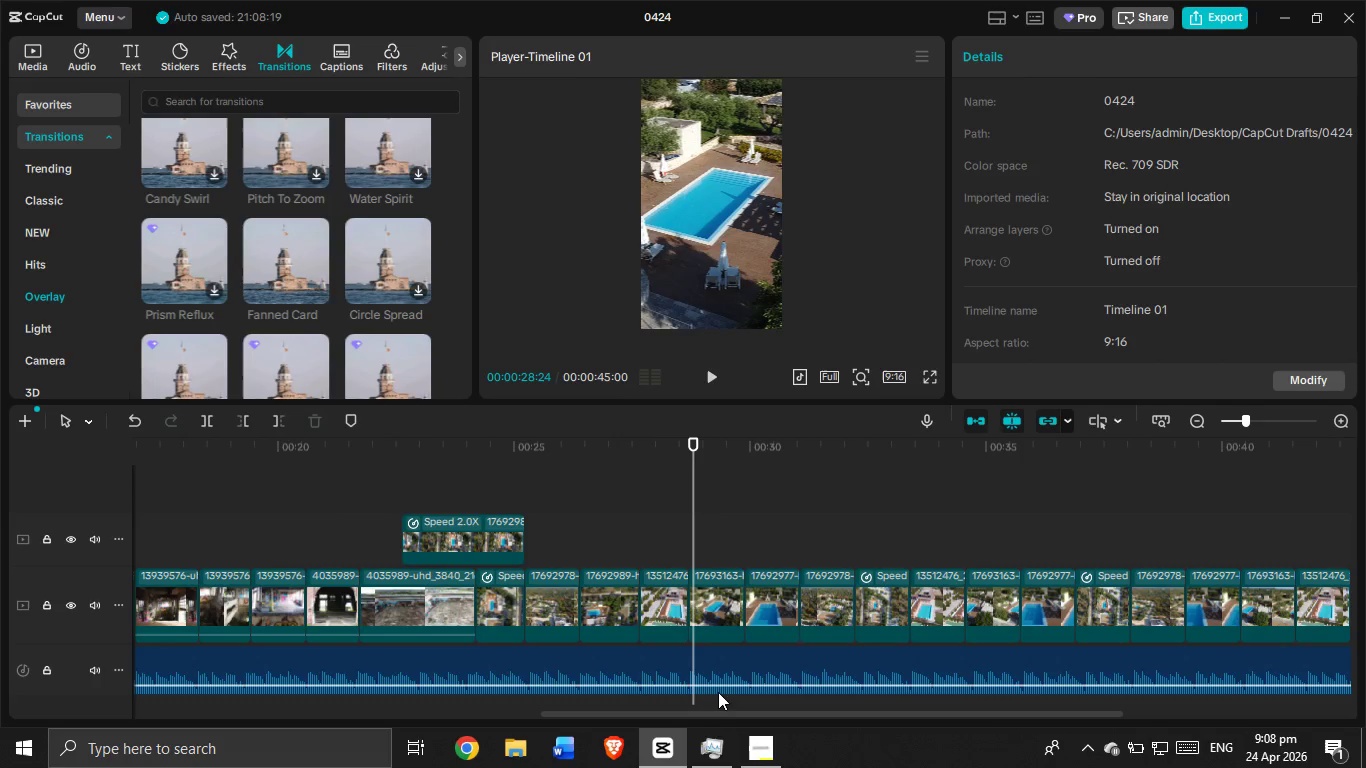 
left_click_drag(start_coordinate=[700, 719], to_coordinate=[525, 712])
 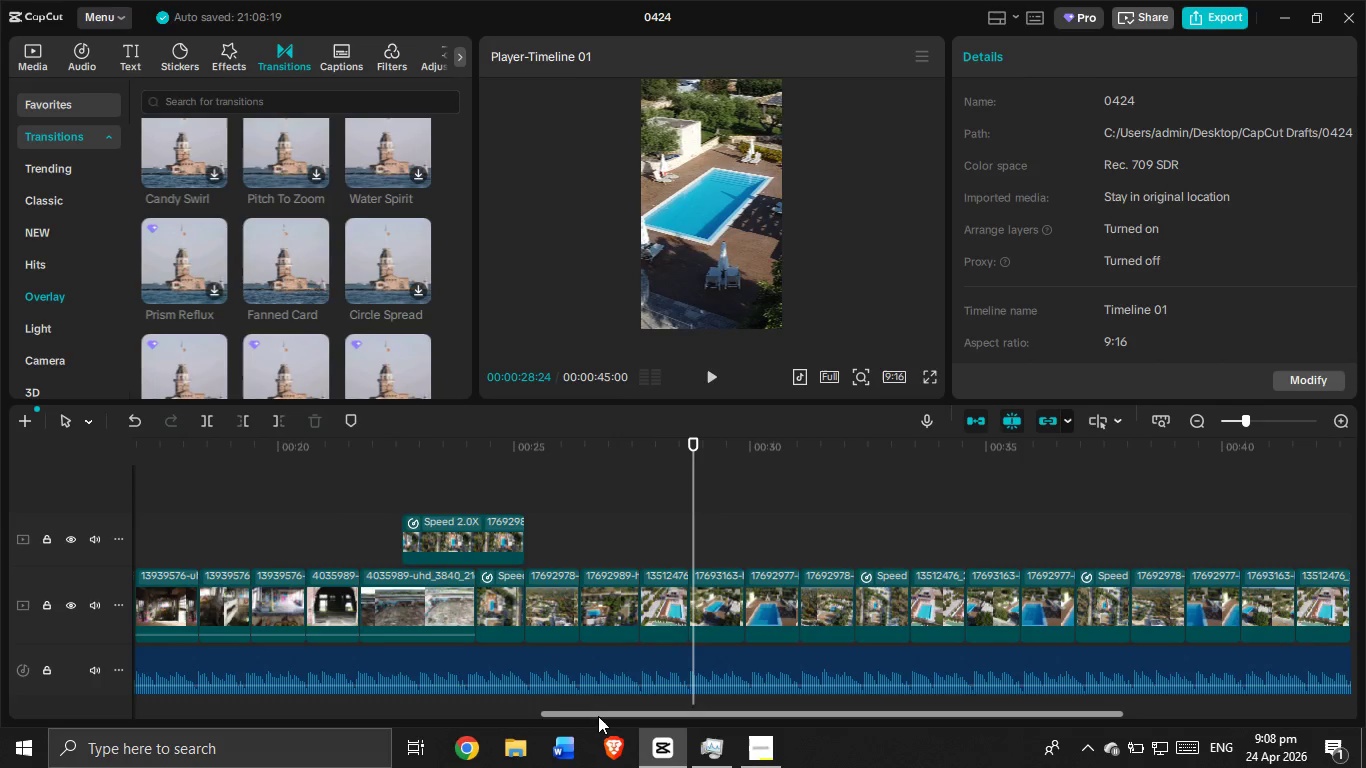 
left_click_drag(start_coordinate=[598, 716], to_coordinate=[273, 703])
 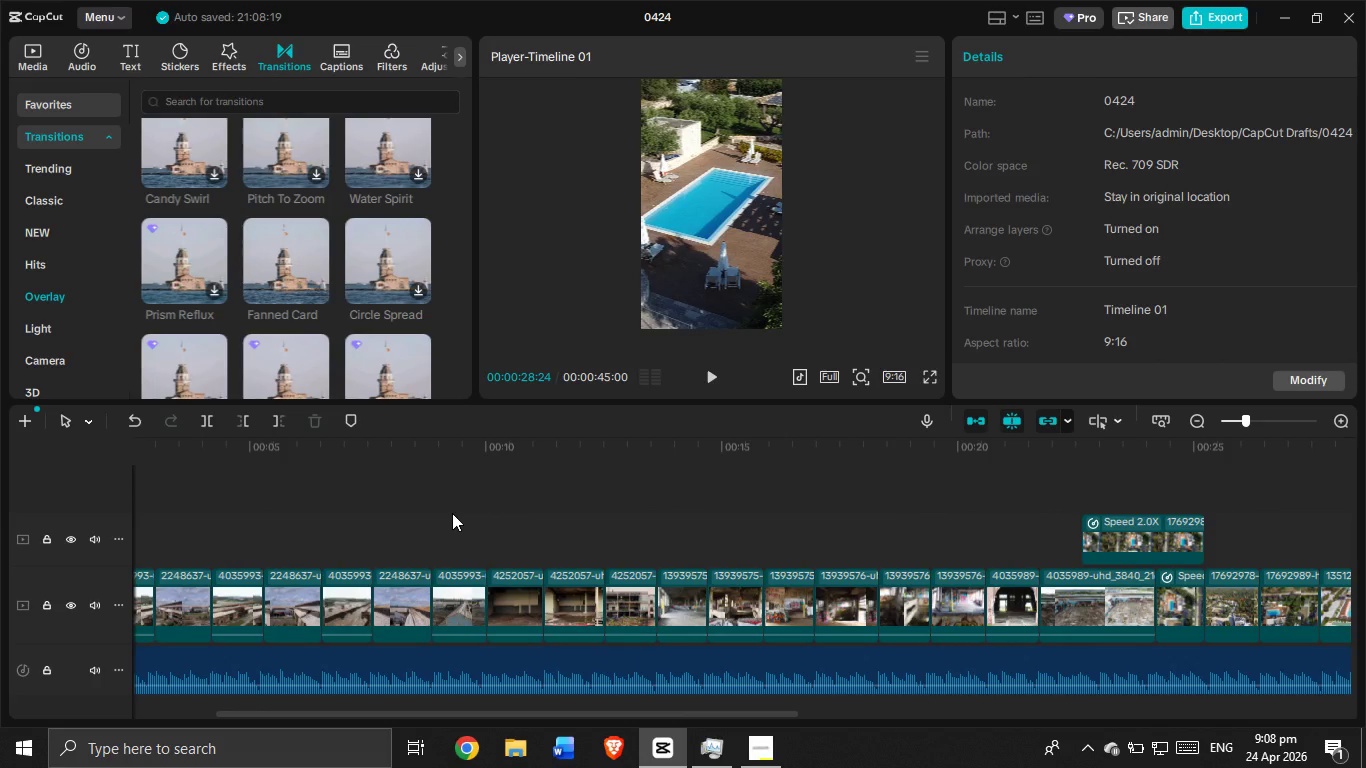 
left_click([452, 513])
 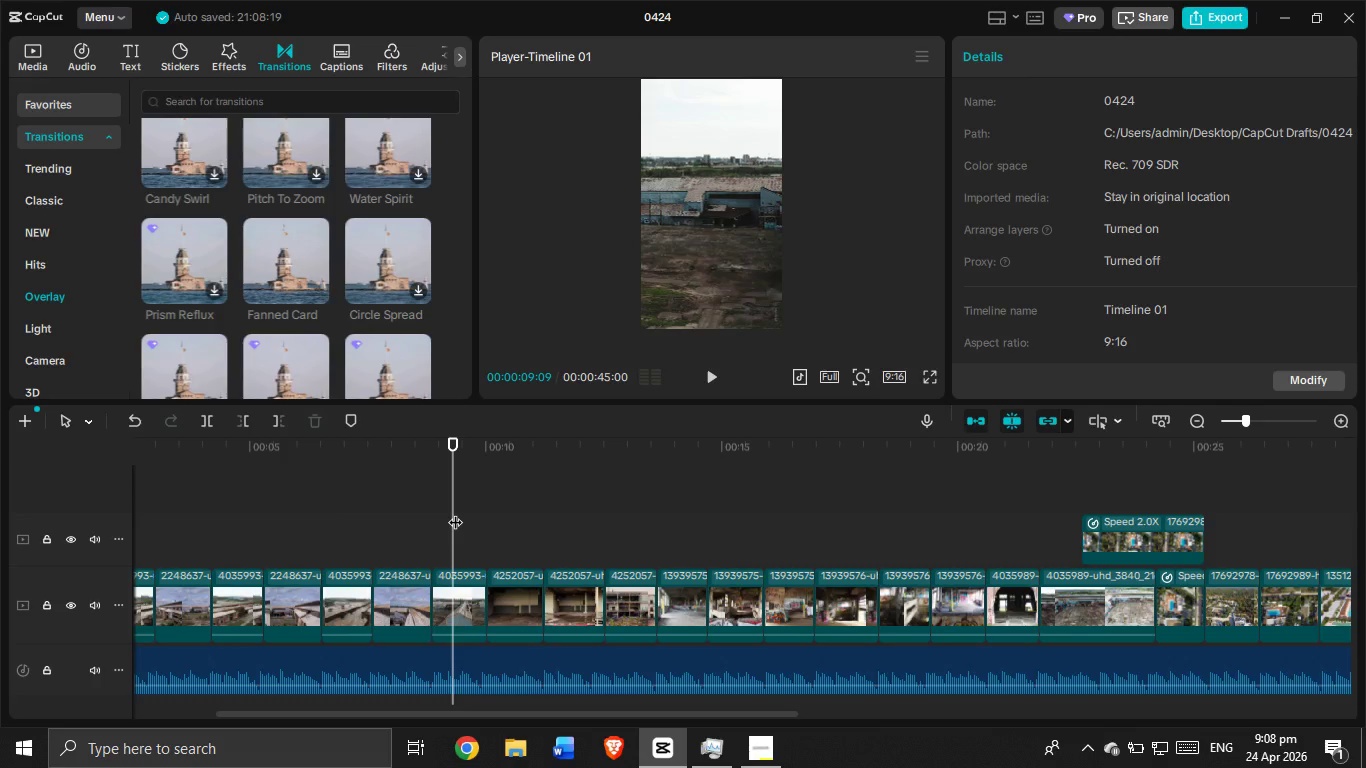 
wait(8.88)
 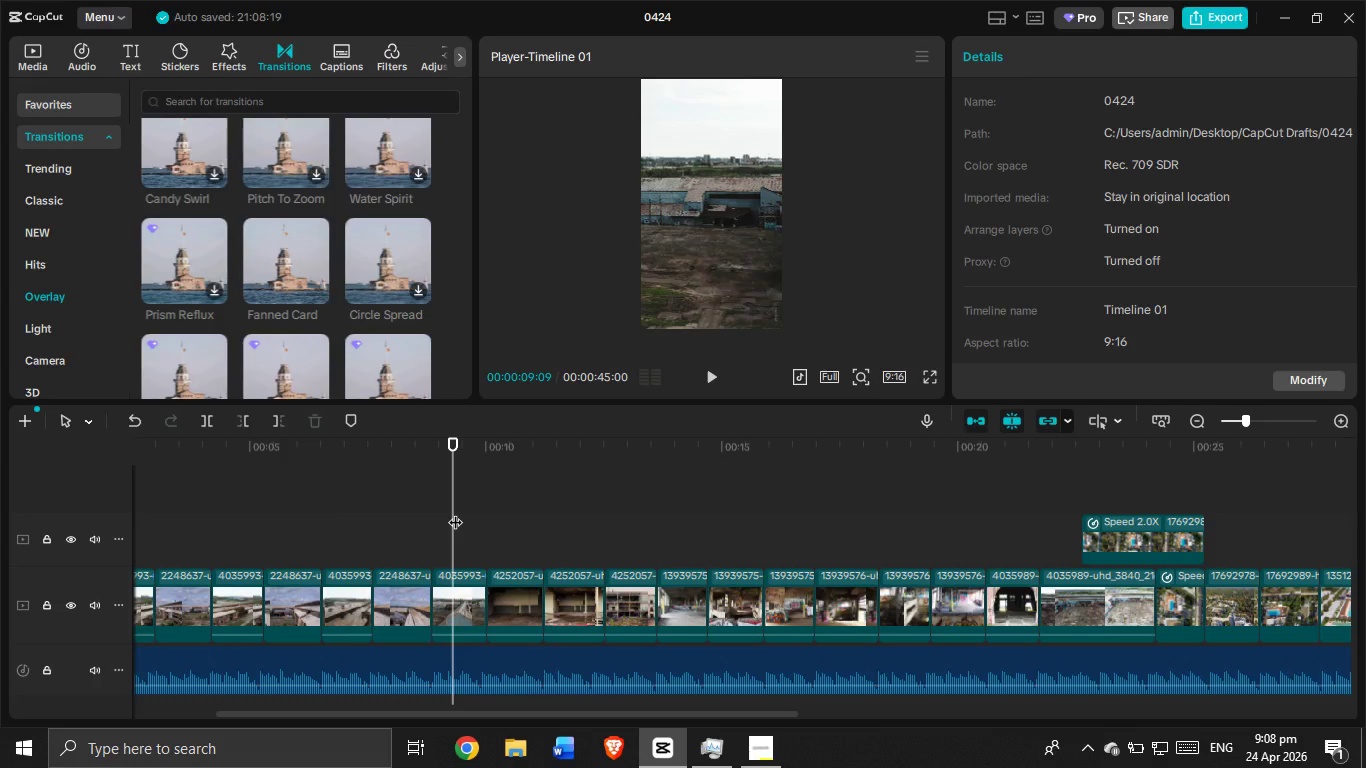 
scroll: coordinate [548, 634], scroll_direction: down, amount: 7.0
 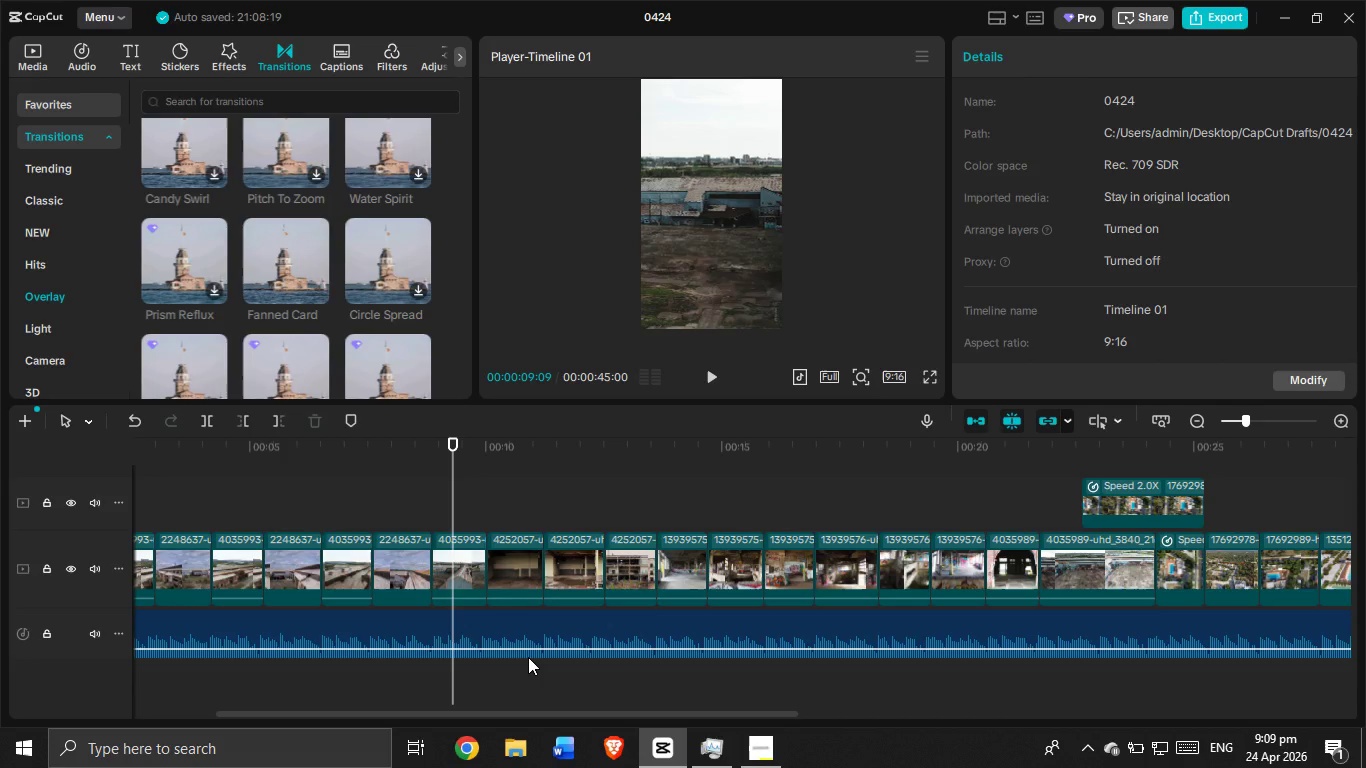 
wait(12.95)
 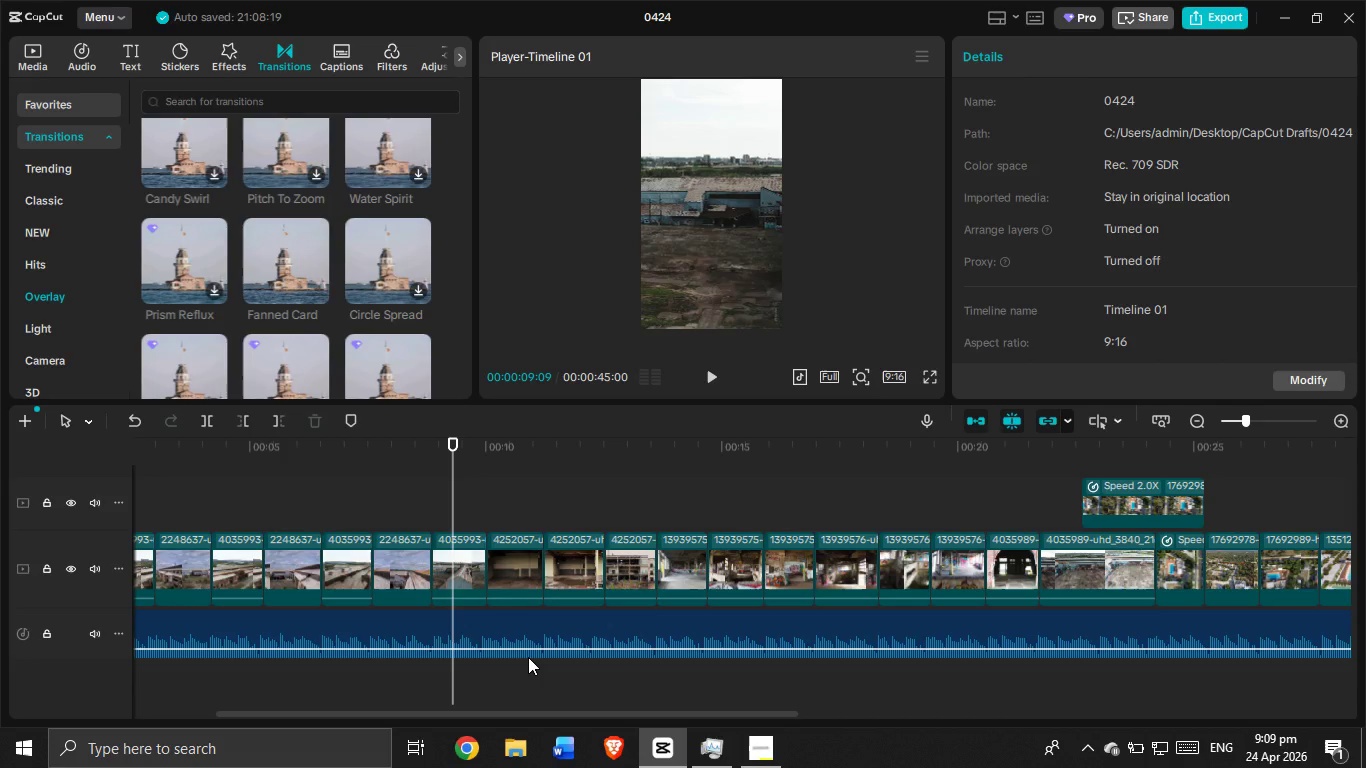 
scroll: coordinate [528, 657], scroll_direction: down, amount: 2.0
 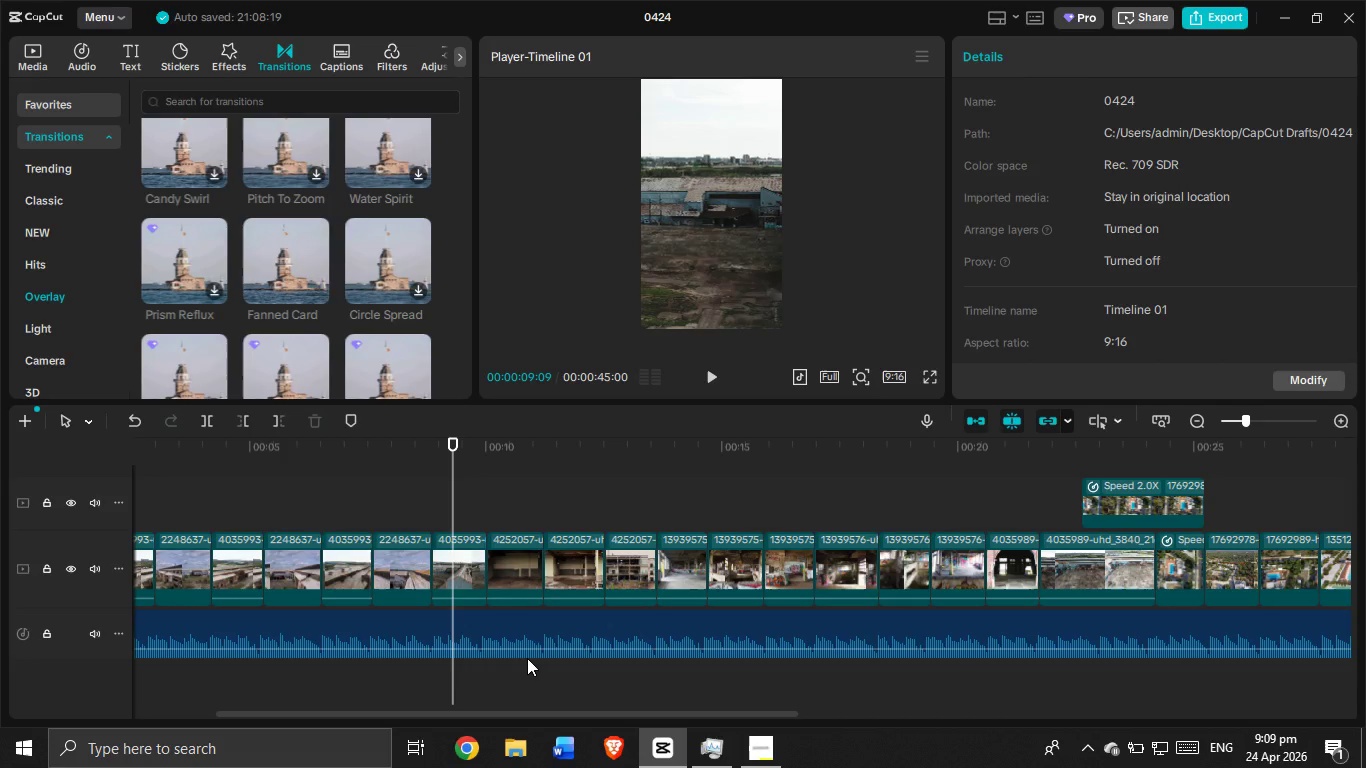 
wait(6.53)
 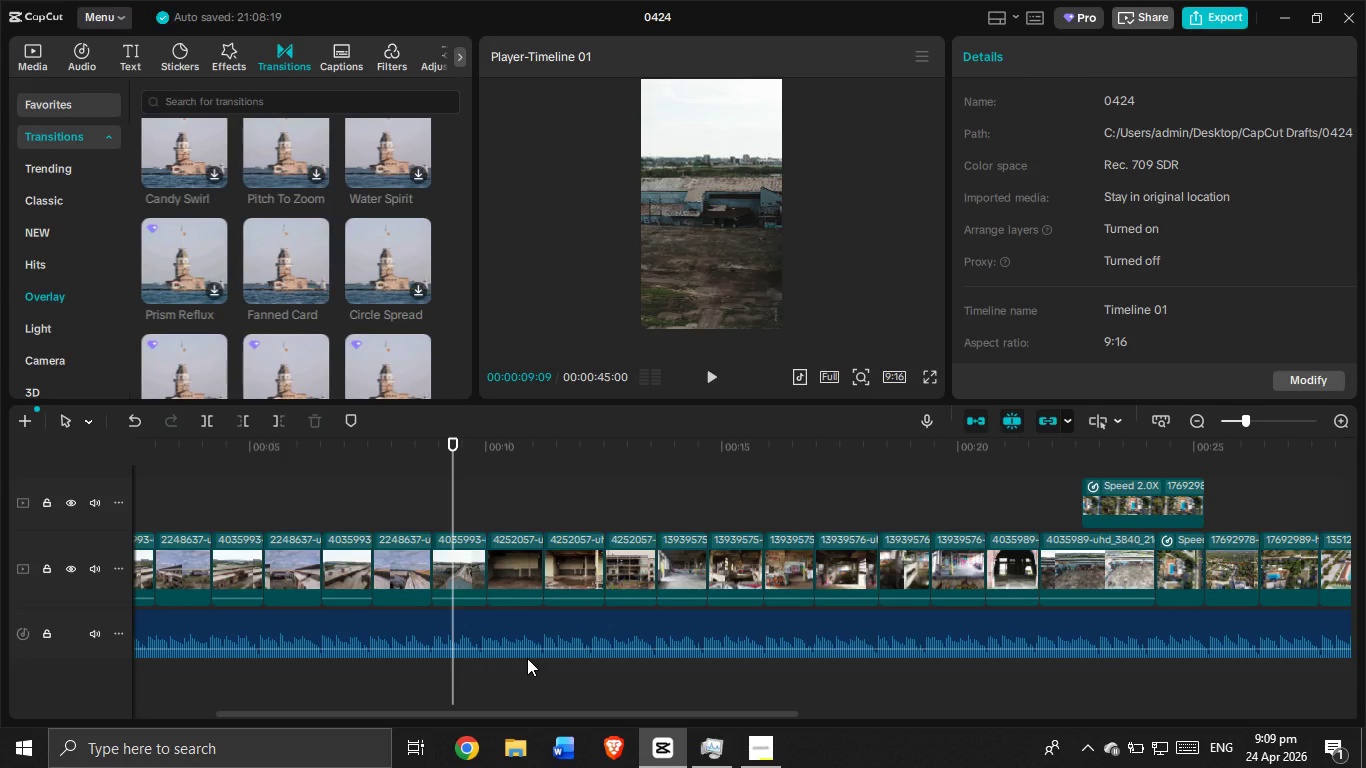 
double_click([714, 380])
 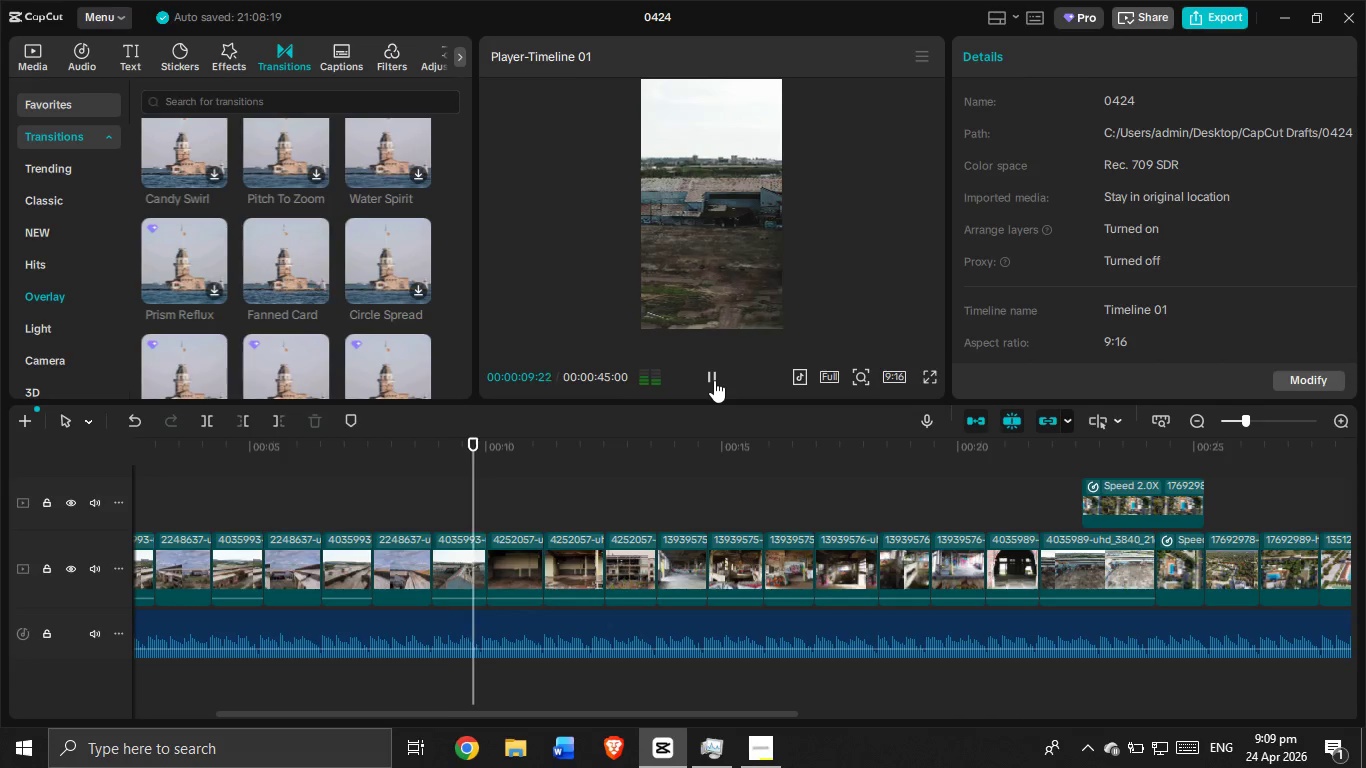 
left_click_drag(start_coordinate=[714, 380], to_coordinate=[712, 390])
 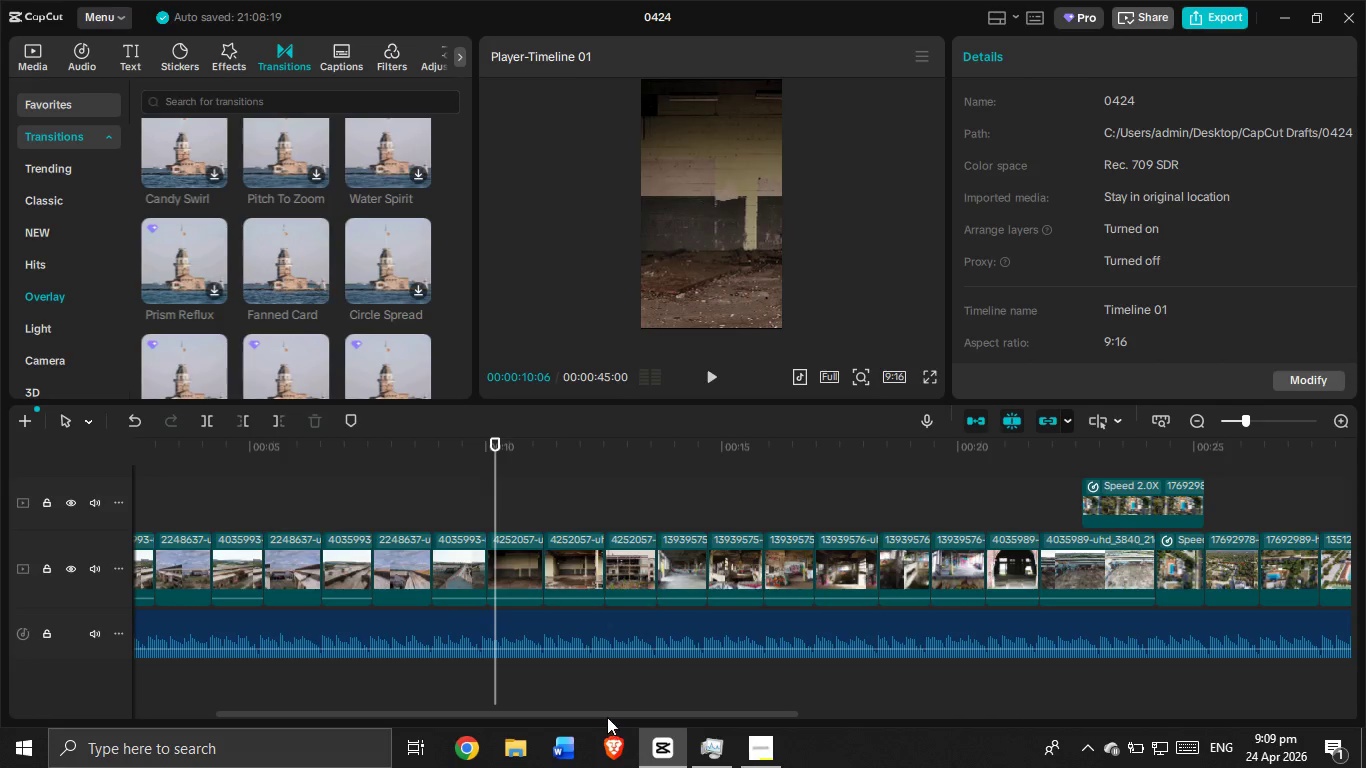 
left_click_drag(start_coordinate=[607, 717], to_coordinate=[996, 650])
 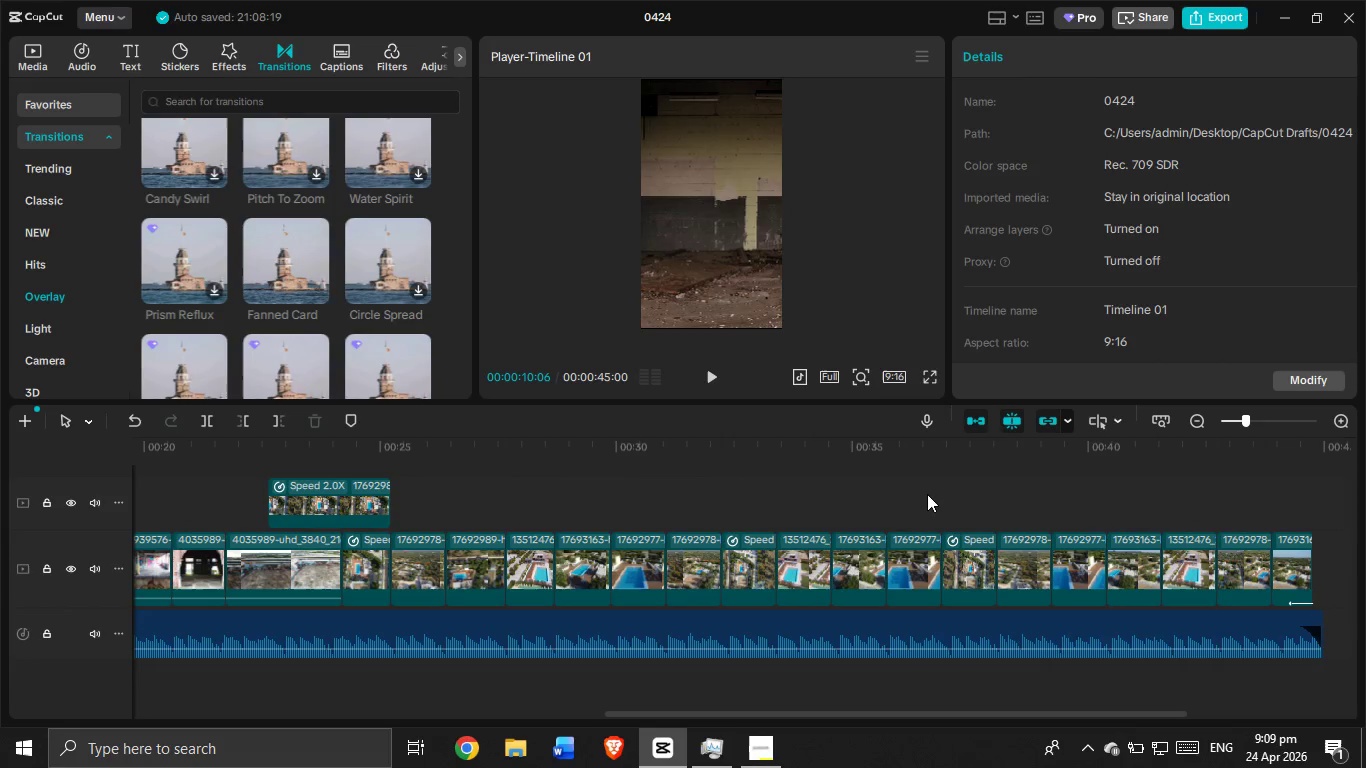 
left_click([926, 494])
 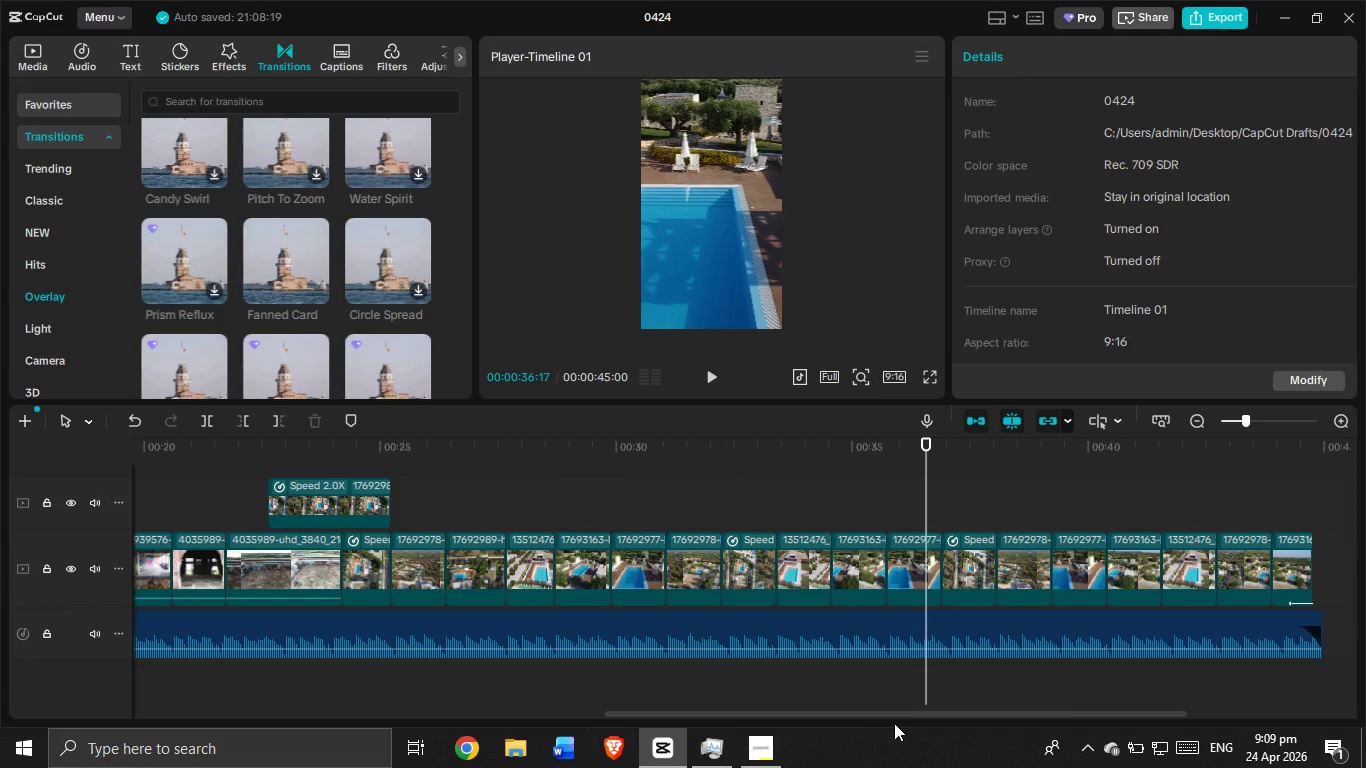 
left_click_drag(start_coordinate=[893, 719], to_coordinate=[517, 767])
 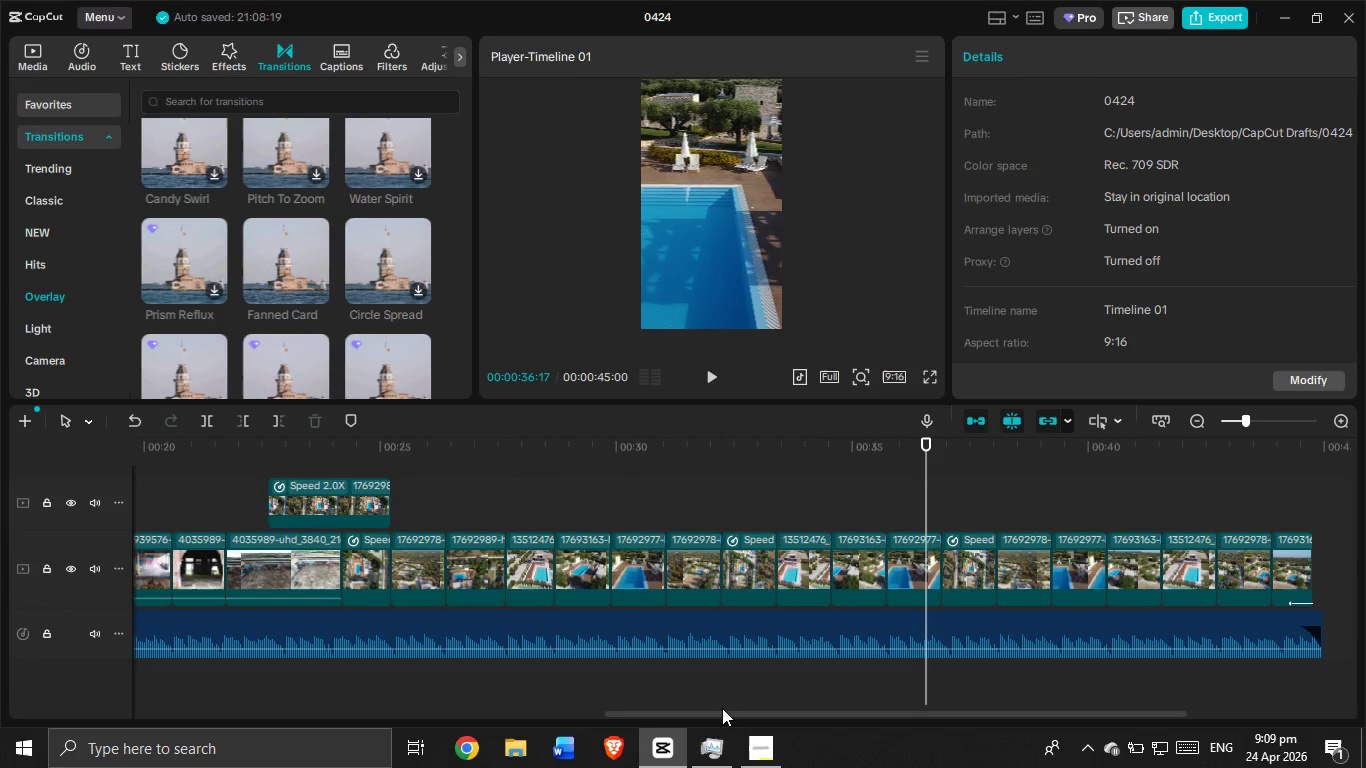 
left_click_drag(start_coordinate=[720, 712], to_coordinate=[339, 767])
 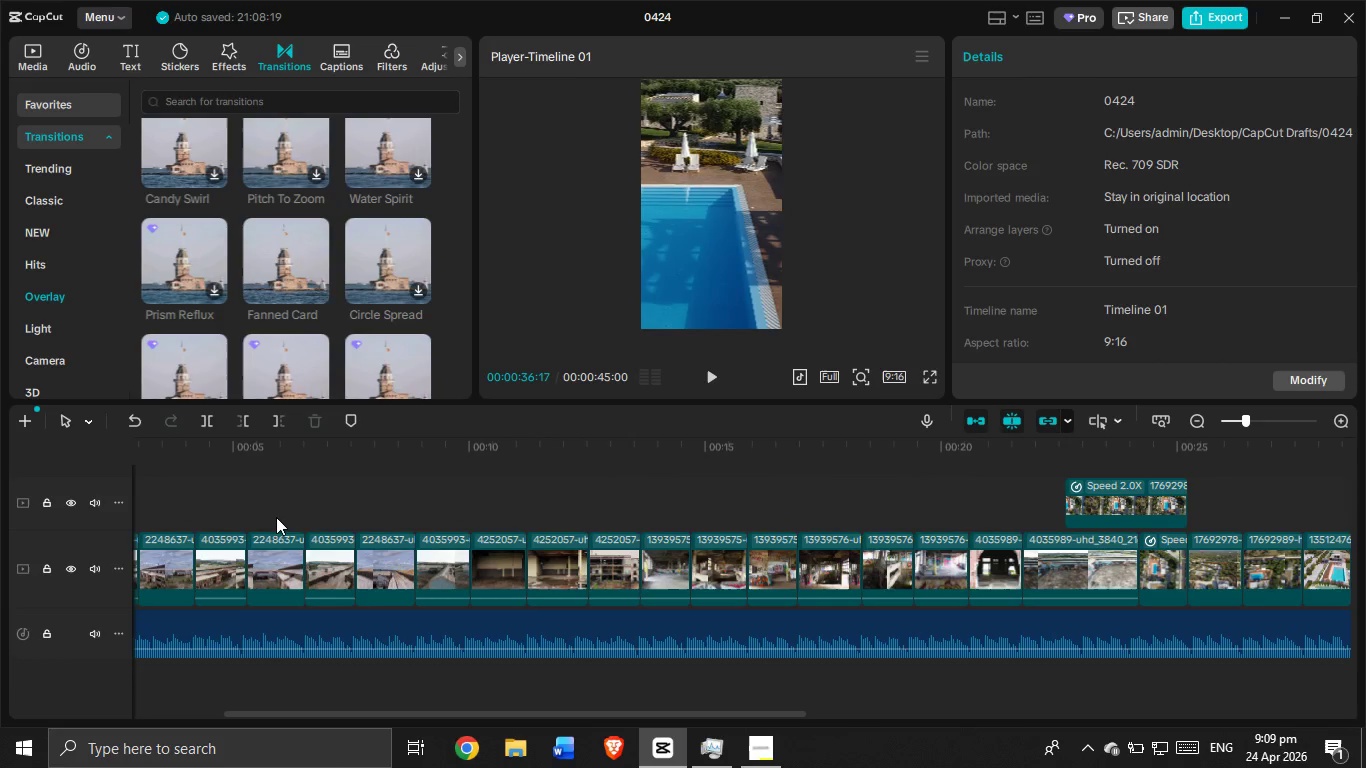 
left_click([274, 516])
 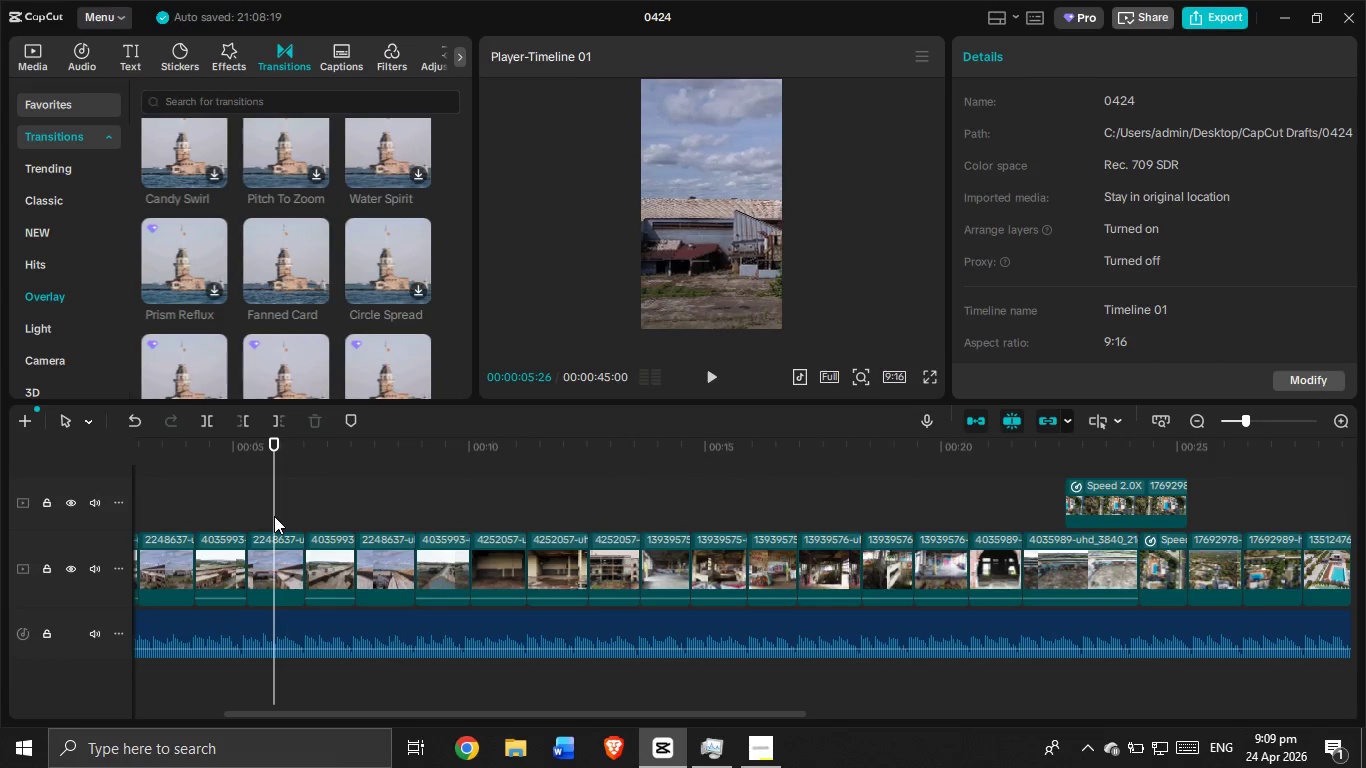 
left_click_drag(start_coordinate=[274, 516], to_coordinate=[339, 529])
 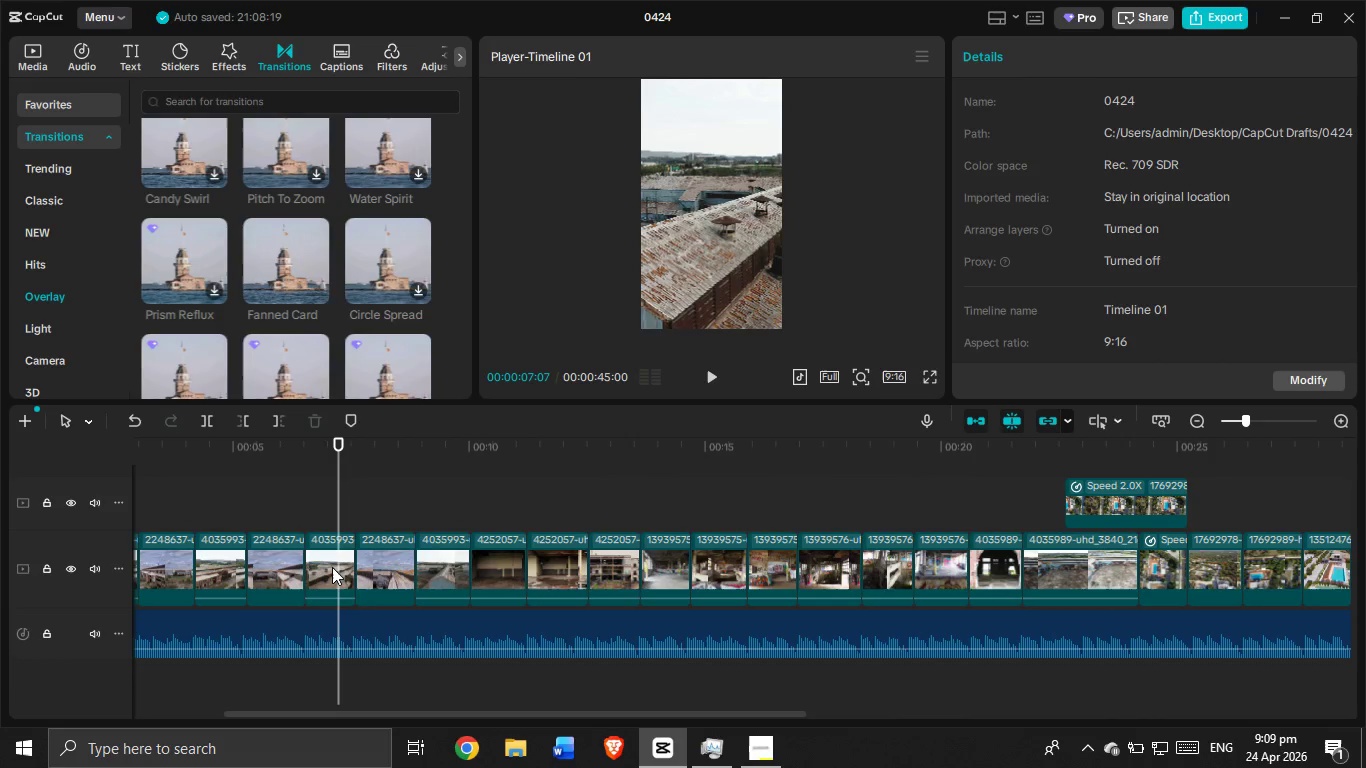 
left_click([332, 567])
 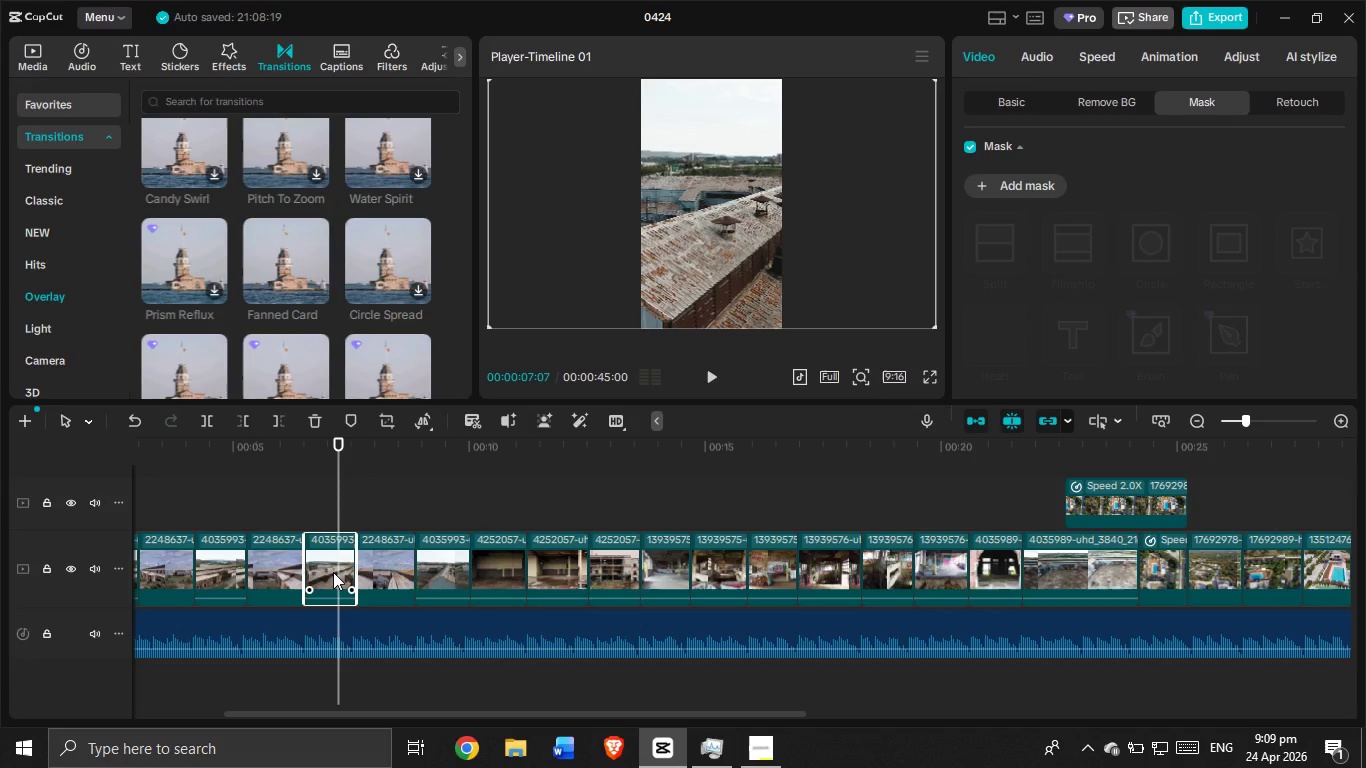 
key(Control+C)
 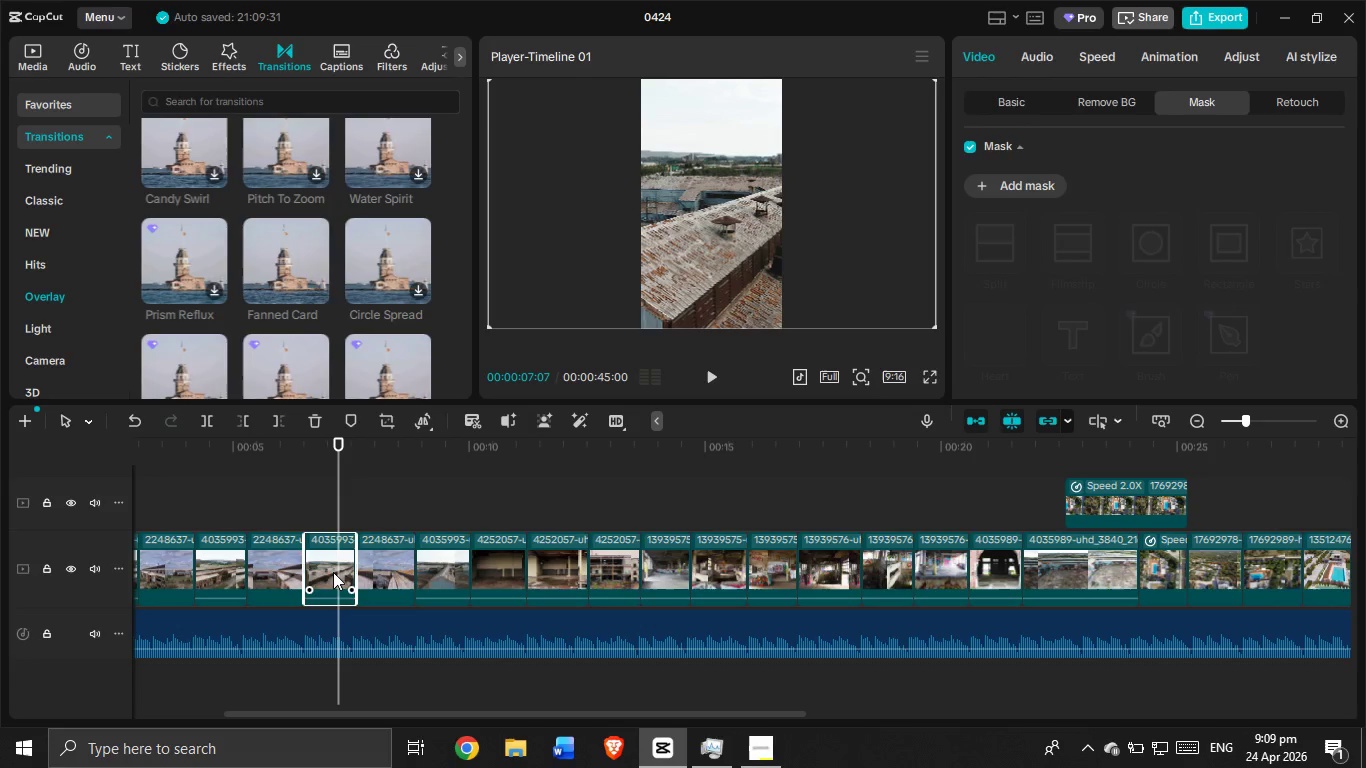 
key(Control+V)
 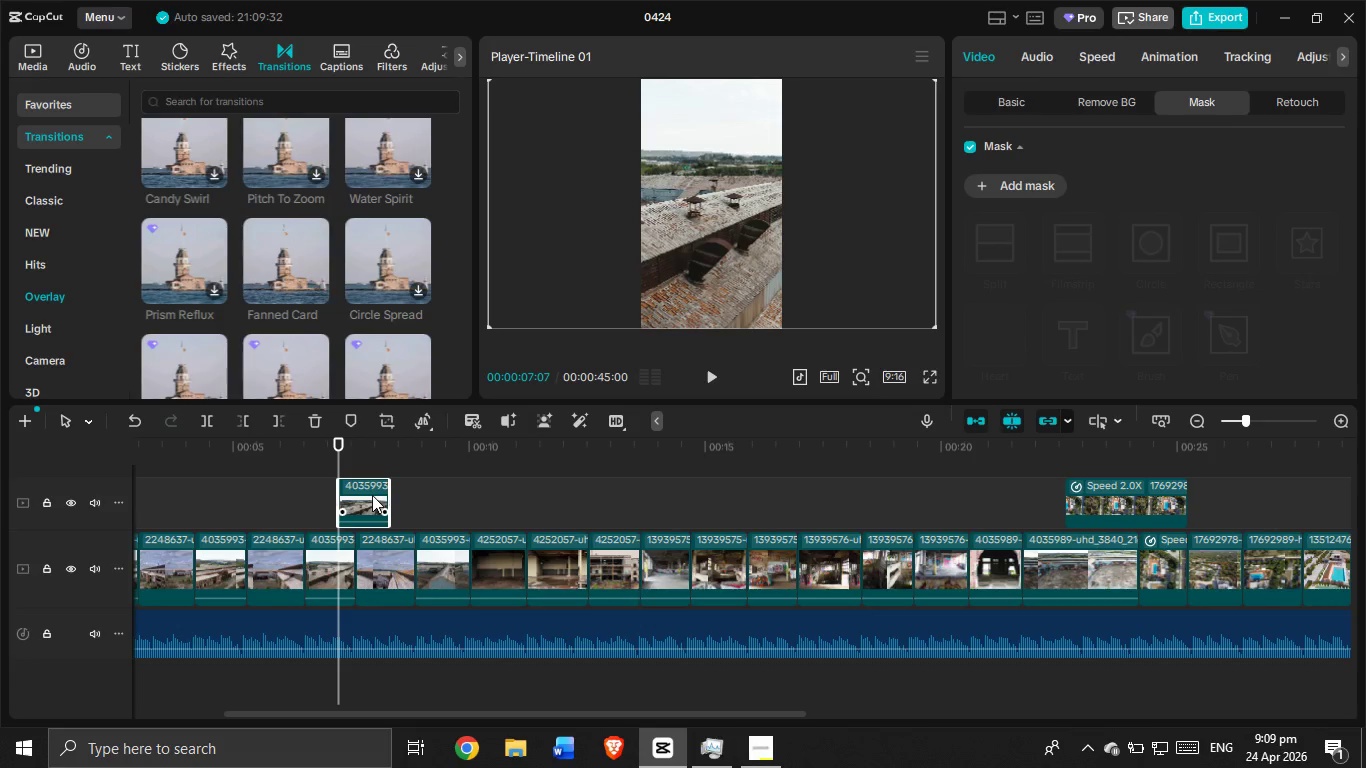 
left_click_drag(start_coordinate=[372, 495], to_coordinate=[551, 578])
 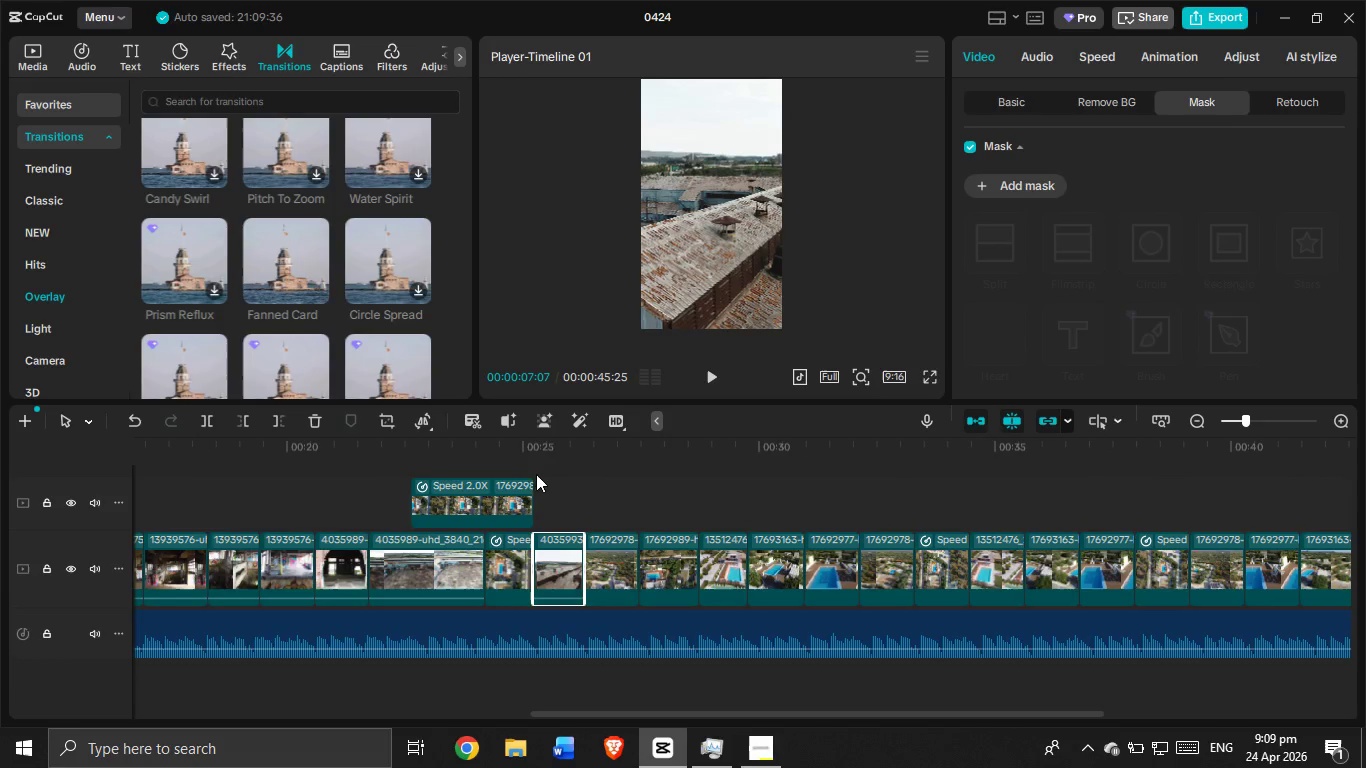 
left_click([528, 459])
 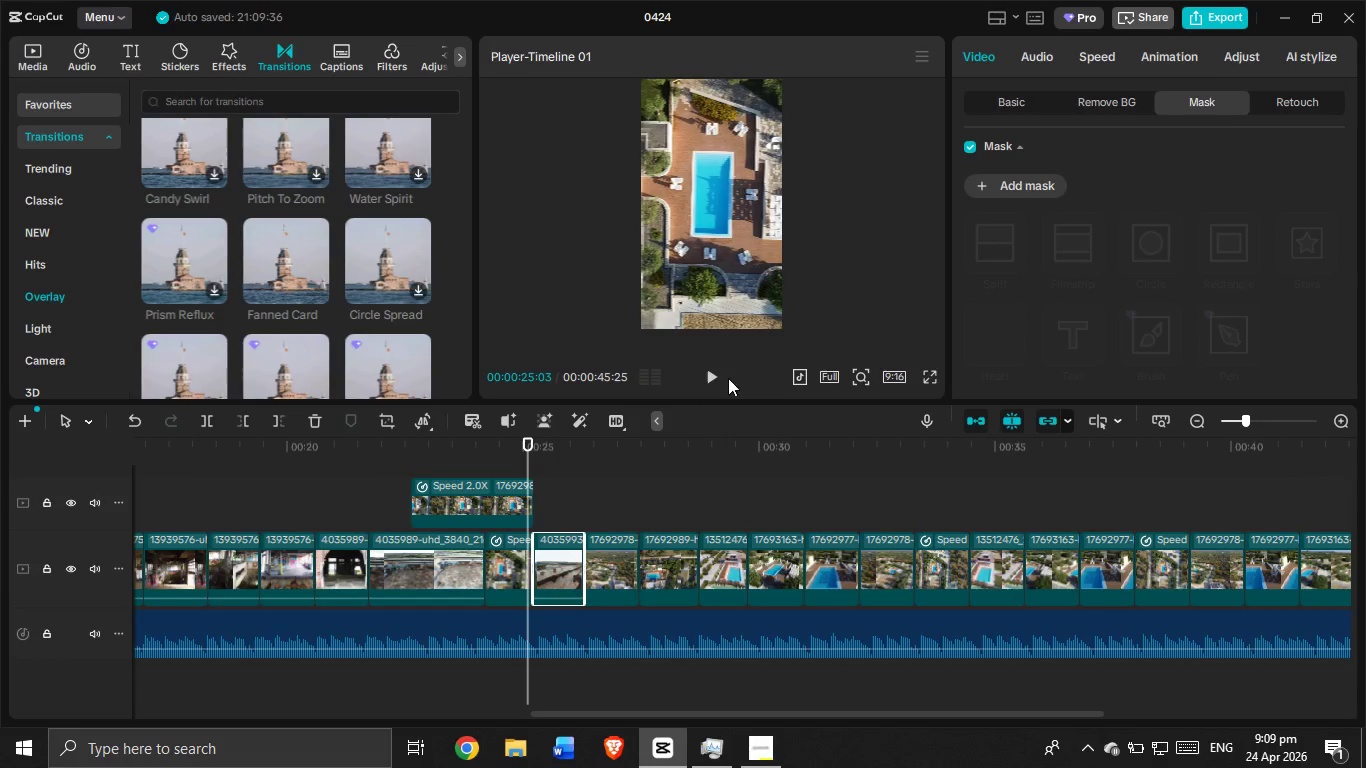 
left_click([718, 382])
 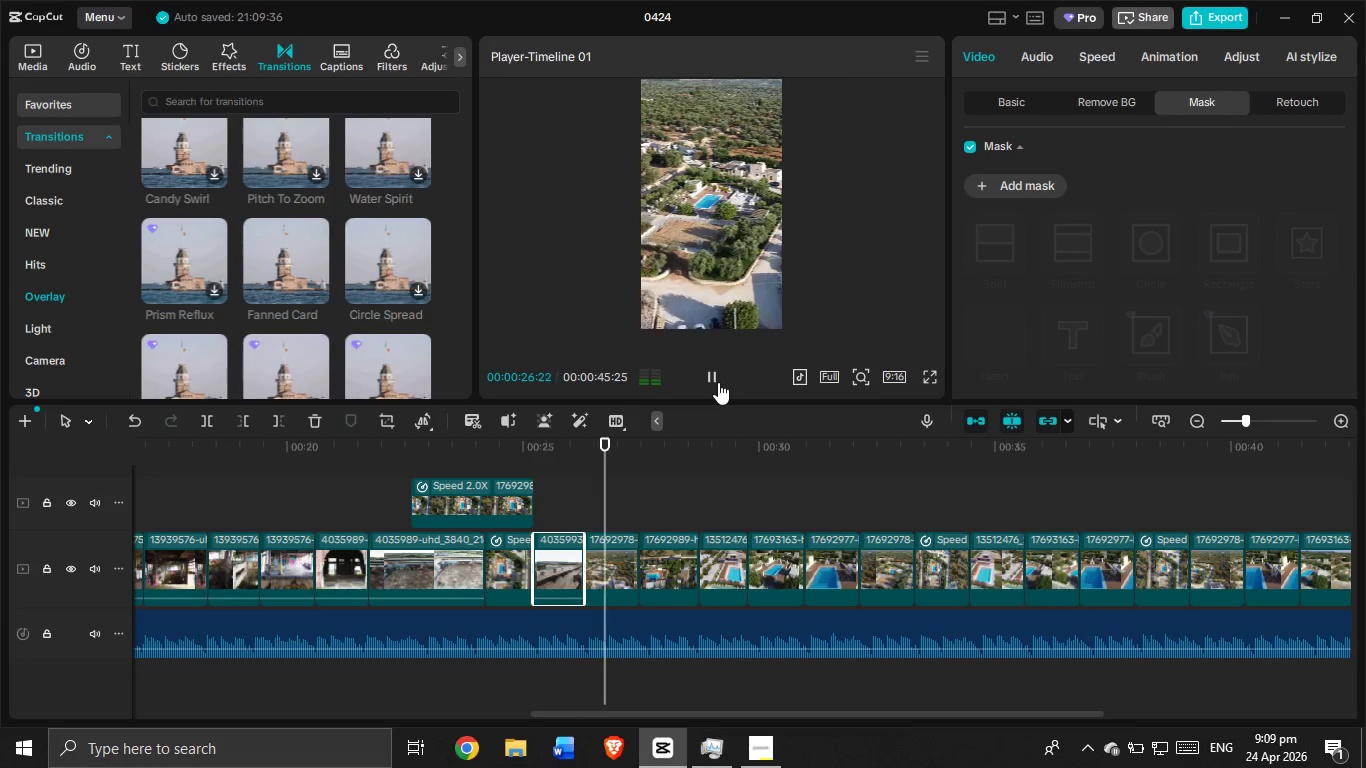 
left_click([718, 382])
 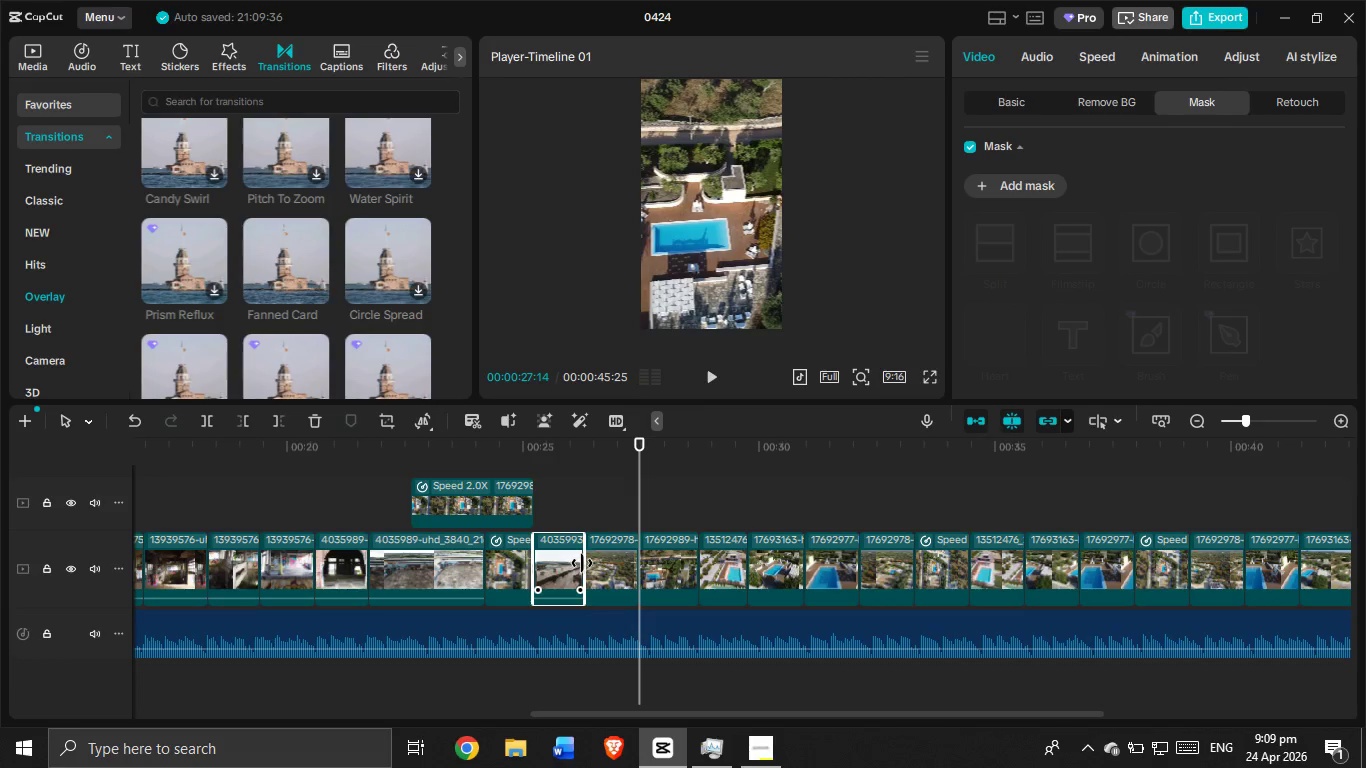 
left_click_drag(start_coordinate=[583, 563], to_coordinate=[646, 557])
 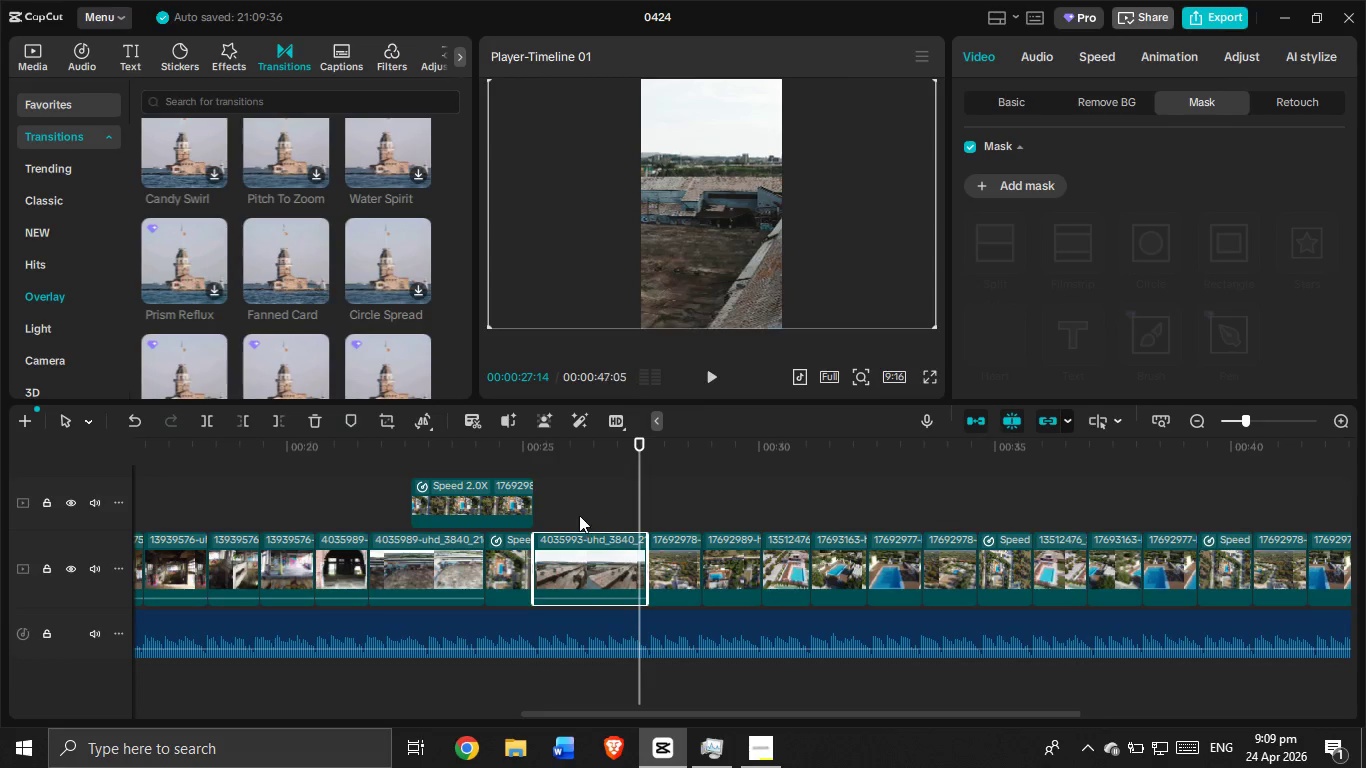 
left_click([579, 515])
 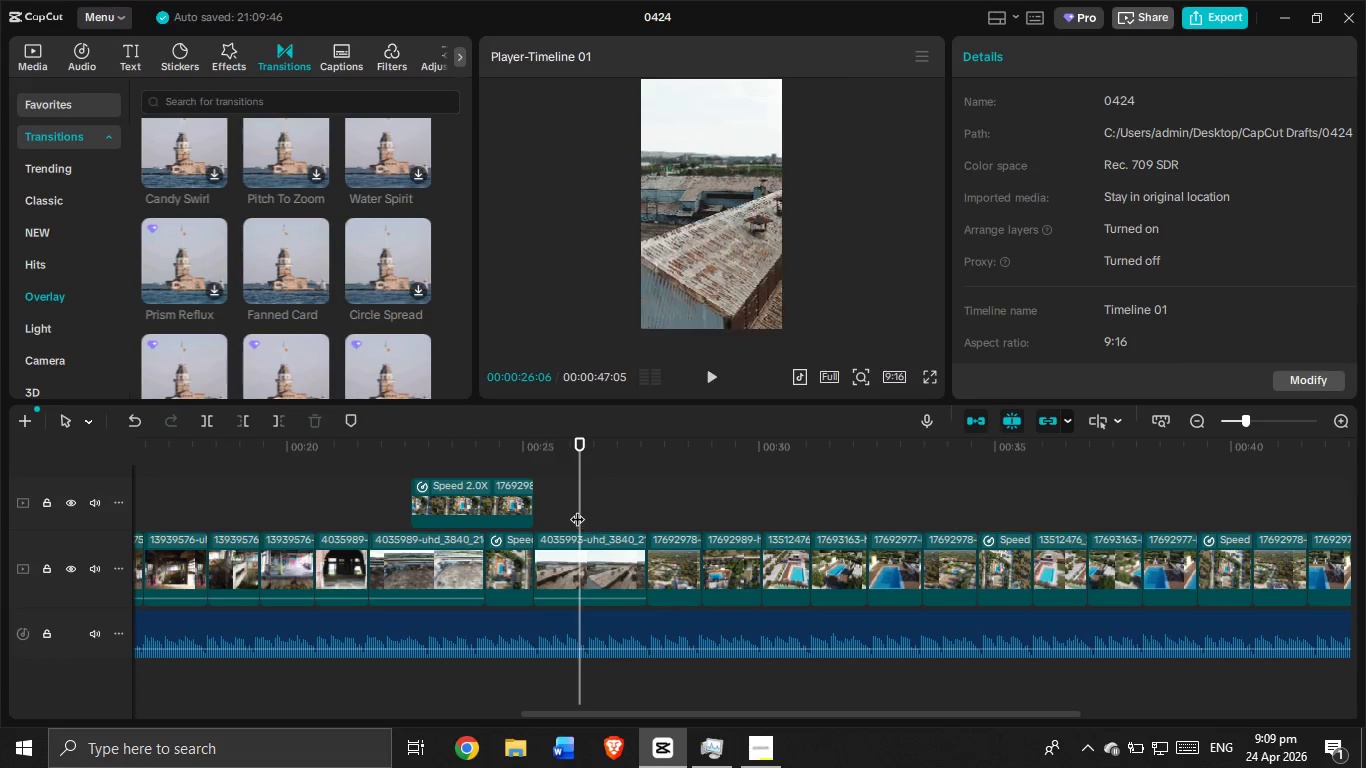 
left_click_drag(start_coordinate=[577, 509], to_coordinate=[497, 512])
 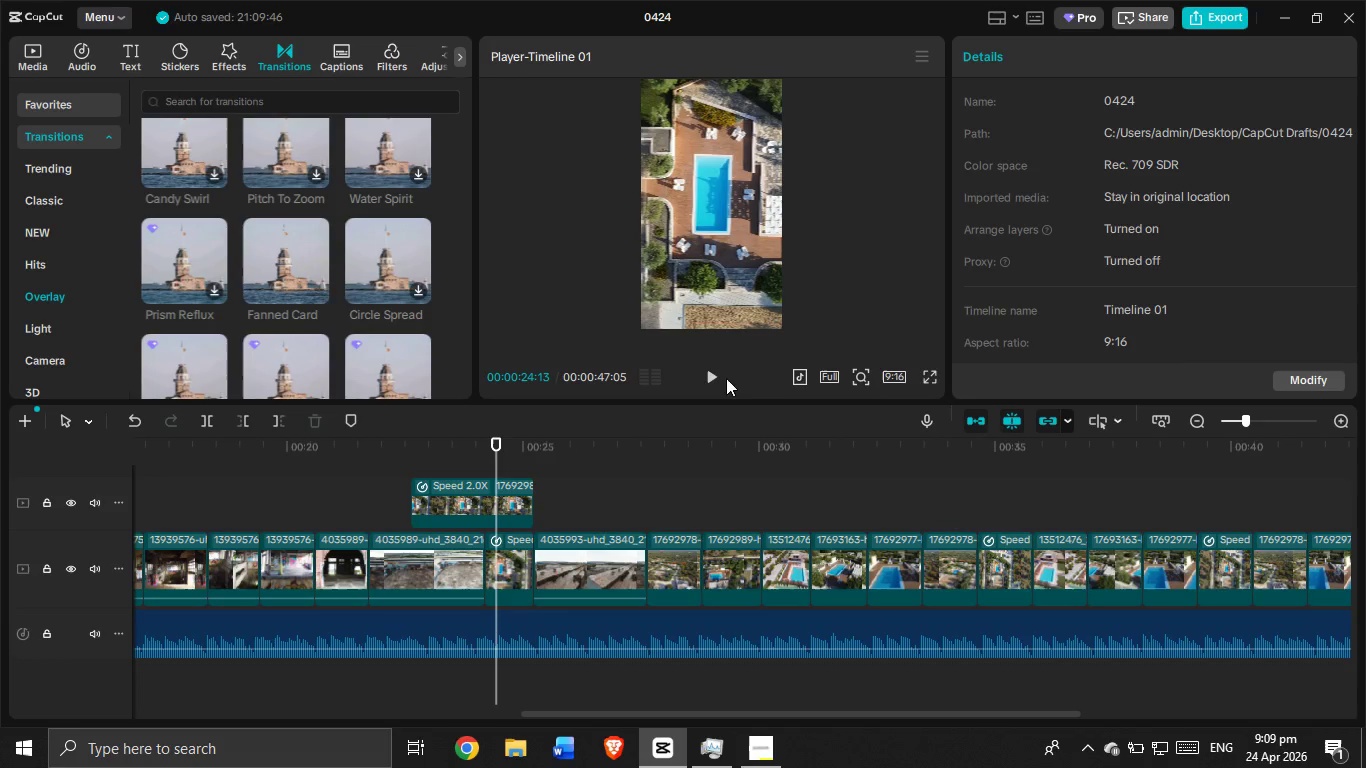 
left_click([723, 379])
 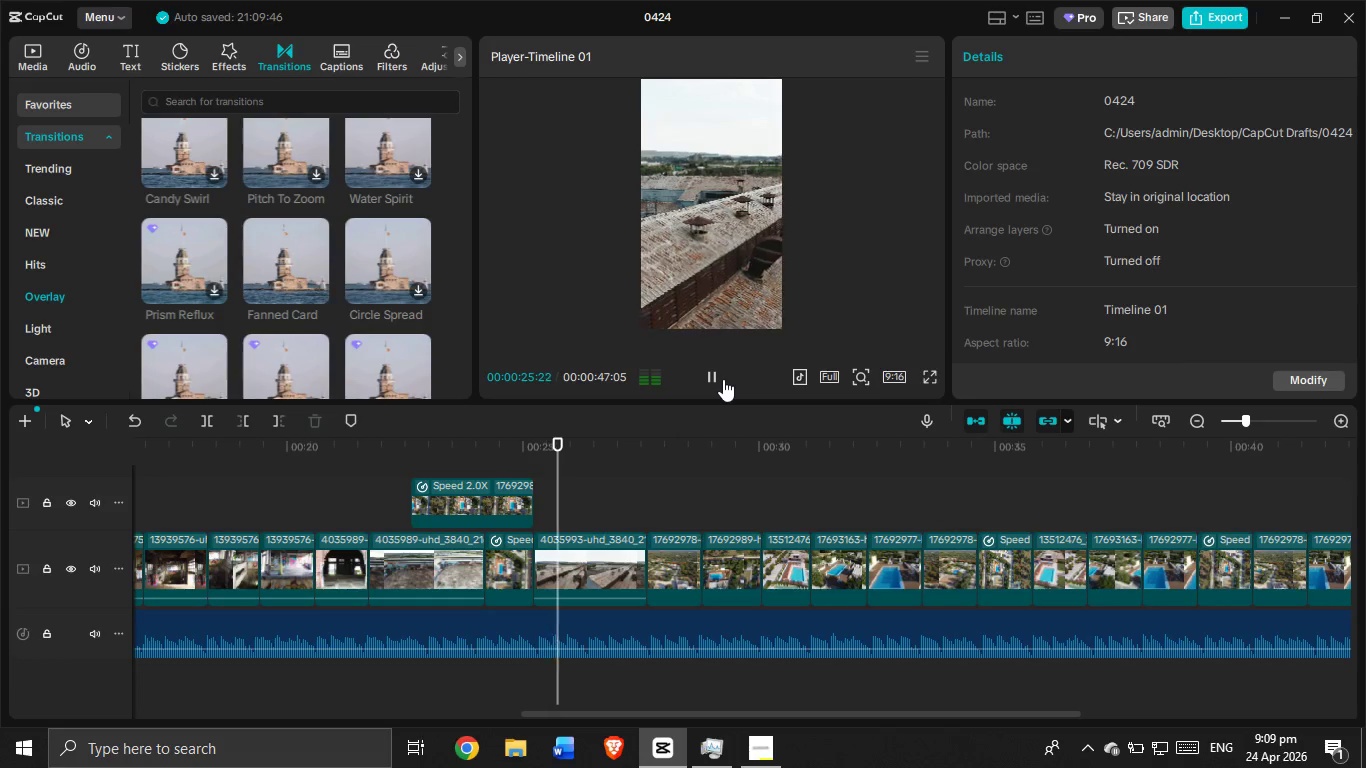 
left_click([723, 379])
 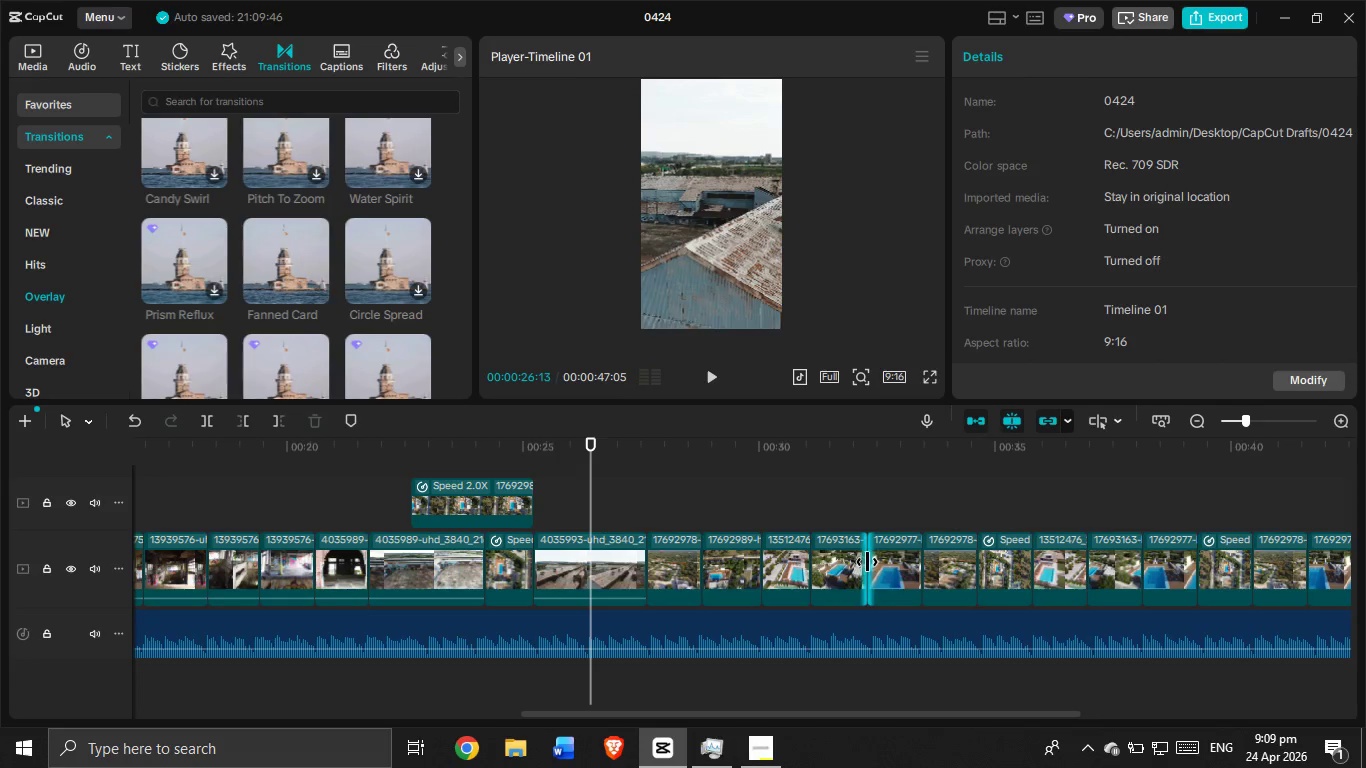 
left_click([891, 563])
 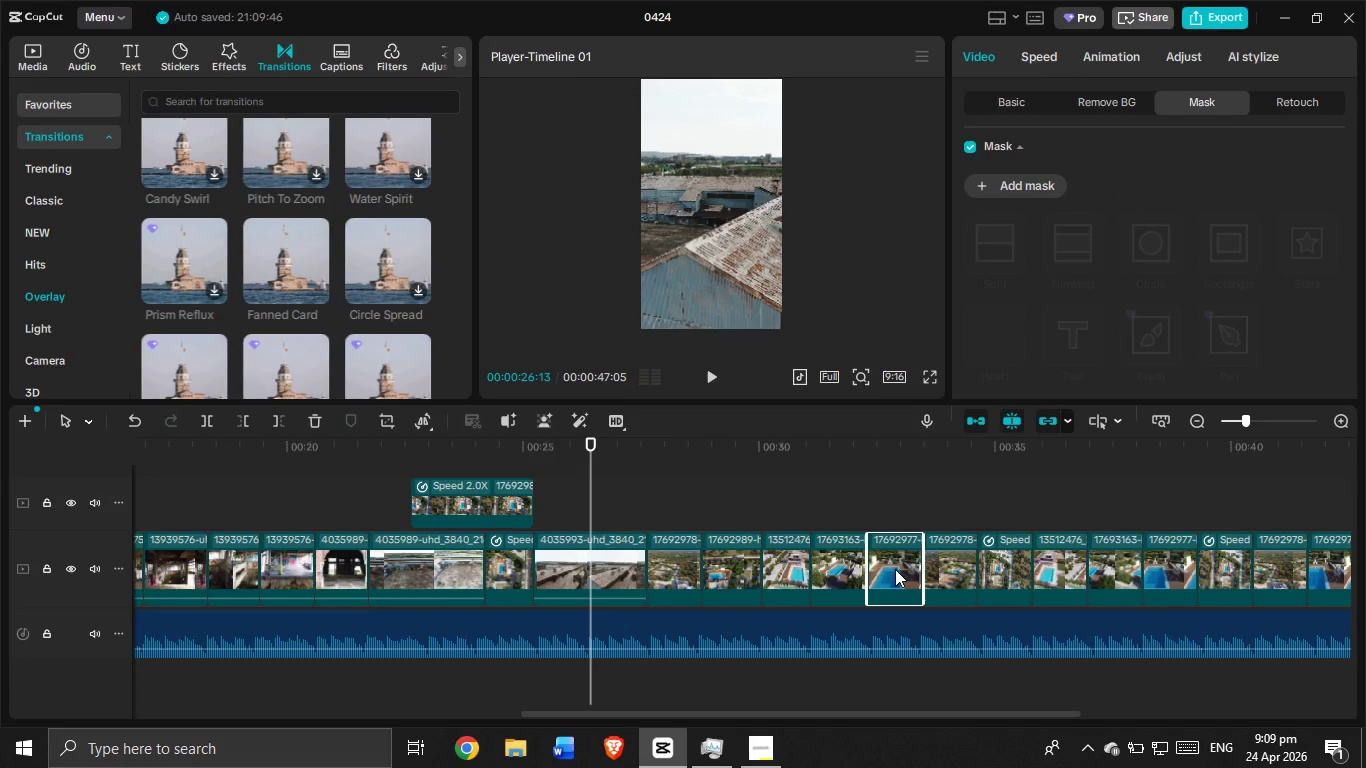 
key(Control+ControlLeft)
 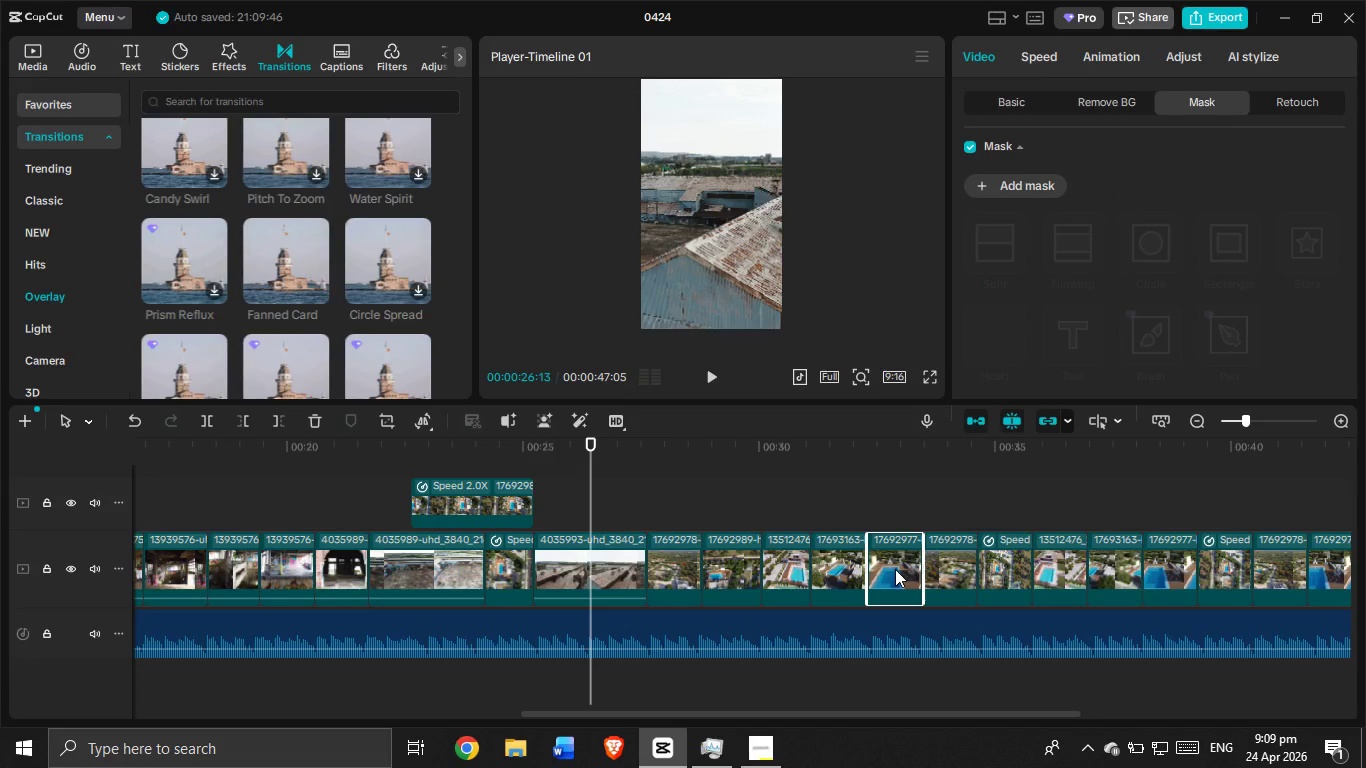 
key(Control+C)
 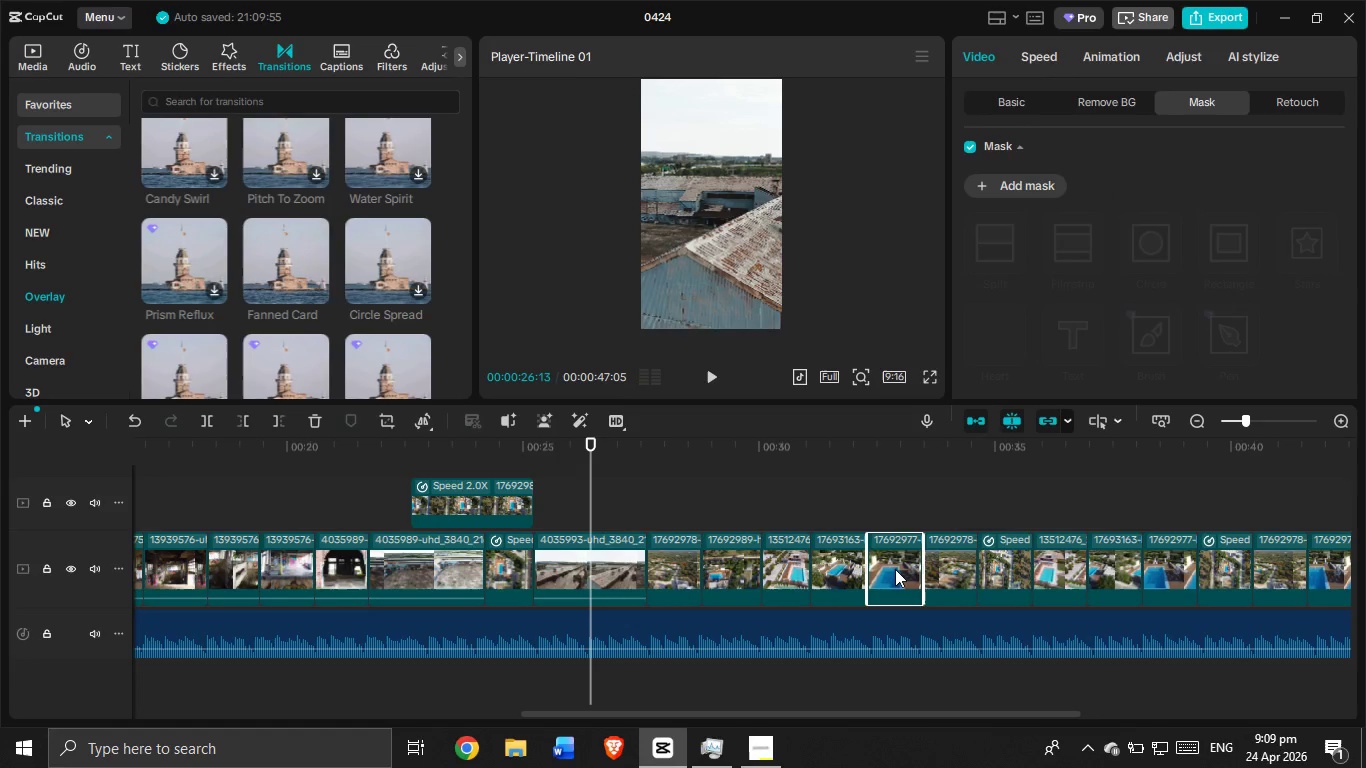 
key(Control+V)
 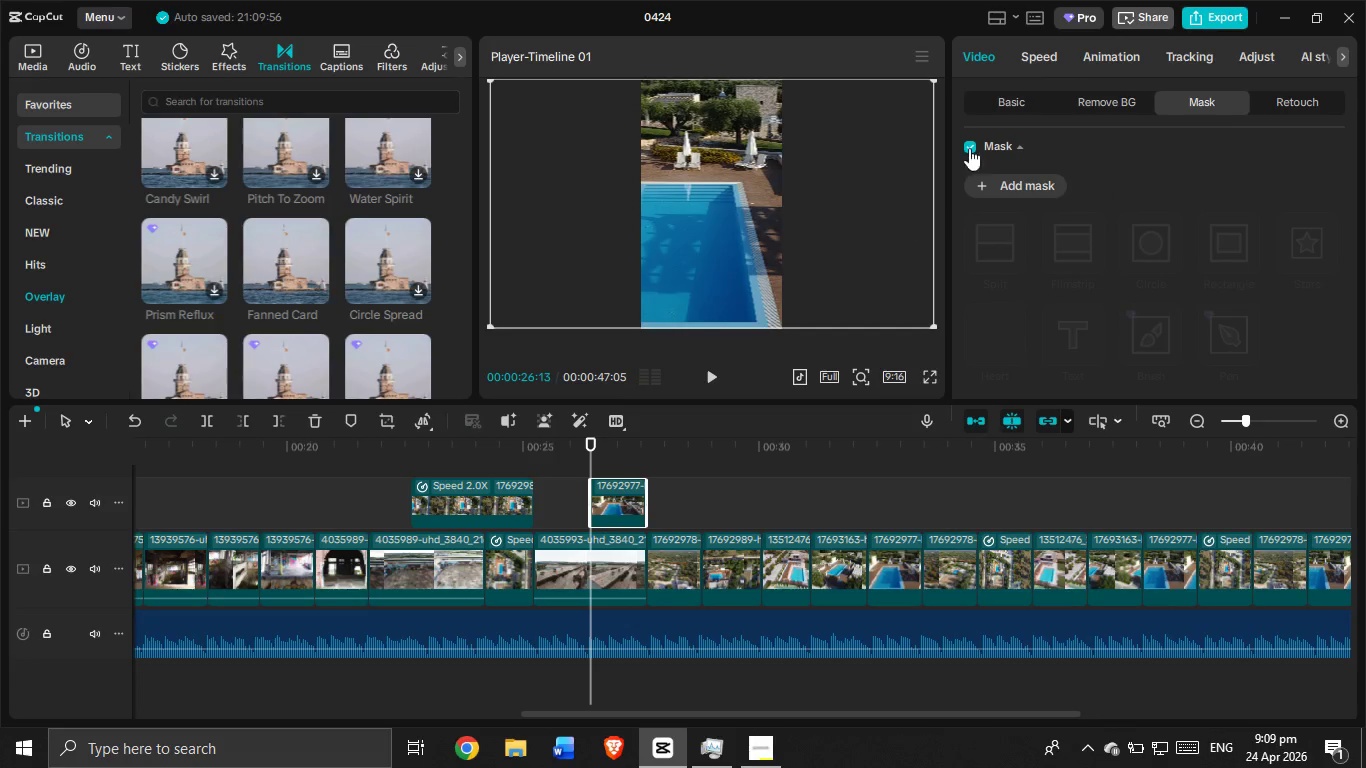 
left_click([991, 185])
 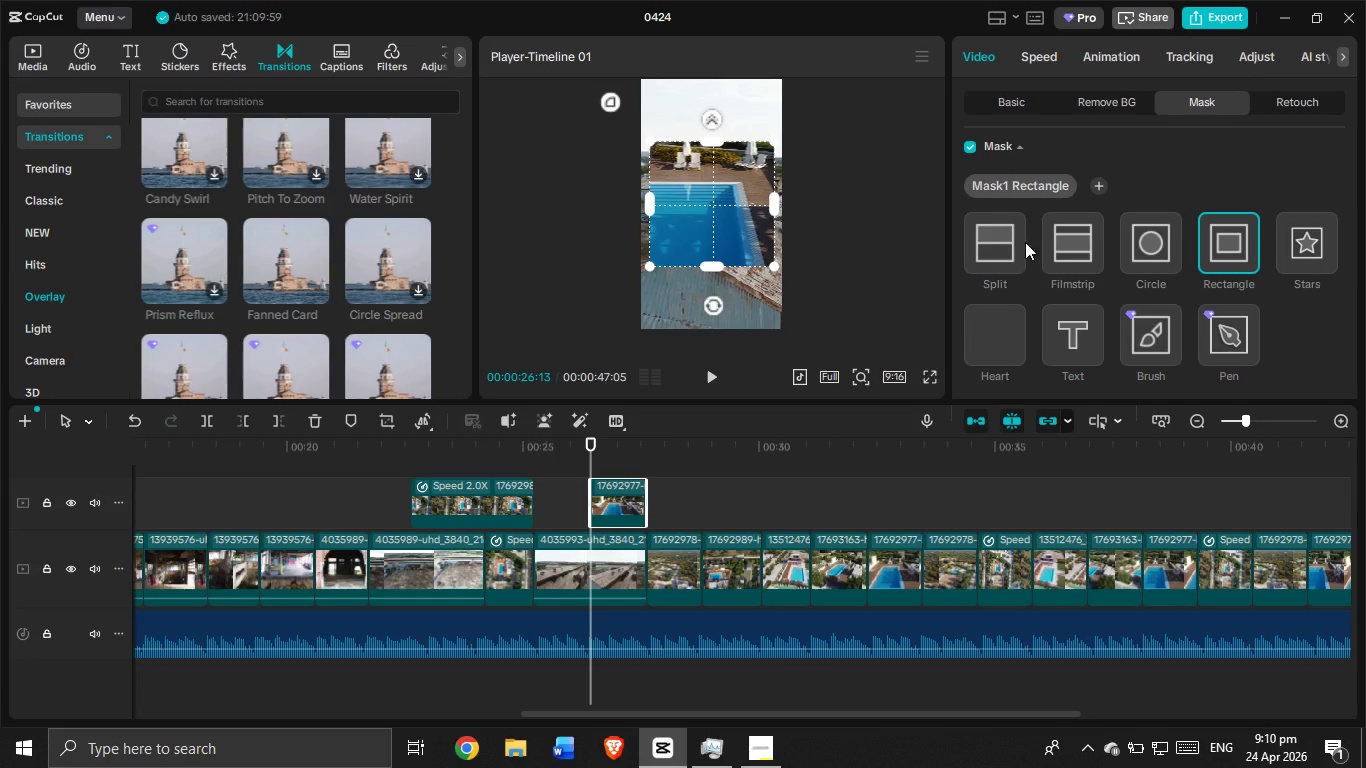 
left_click([1004, 240])
 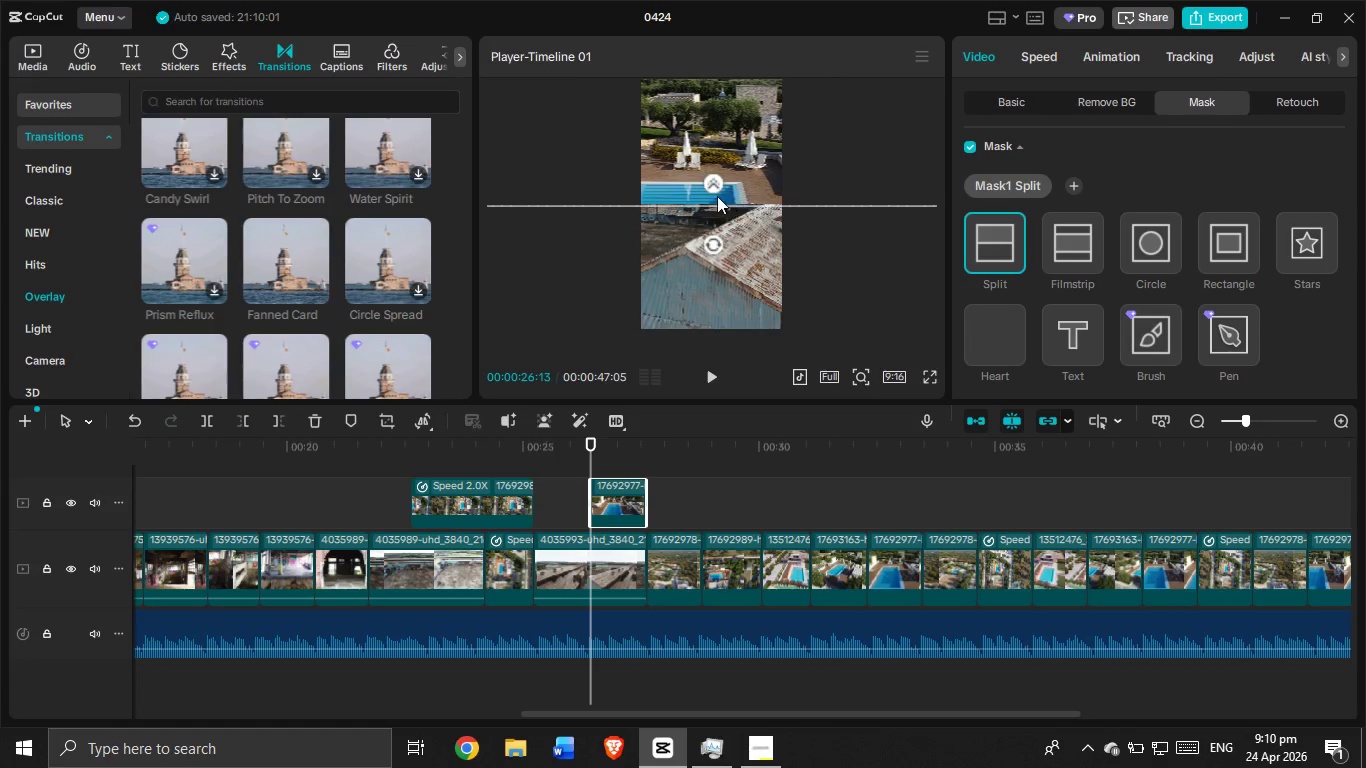 
left_click_drag(start_coordinate=[713, 183], to_coordinate=[726, 165])
 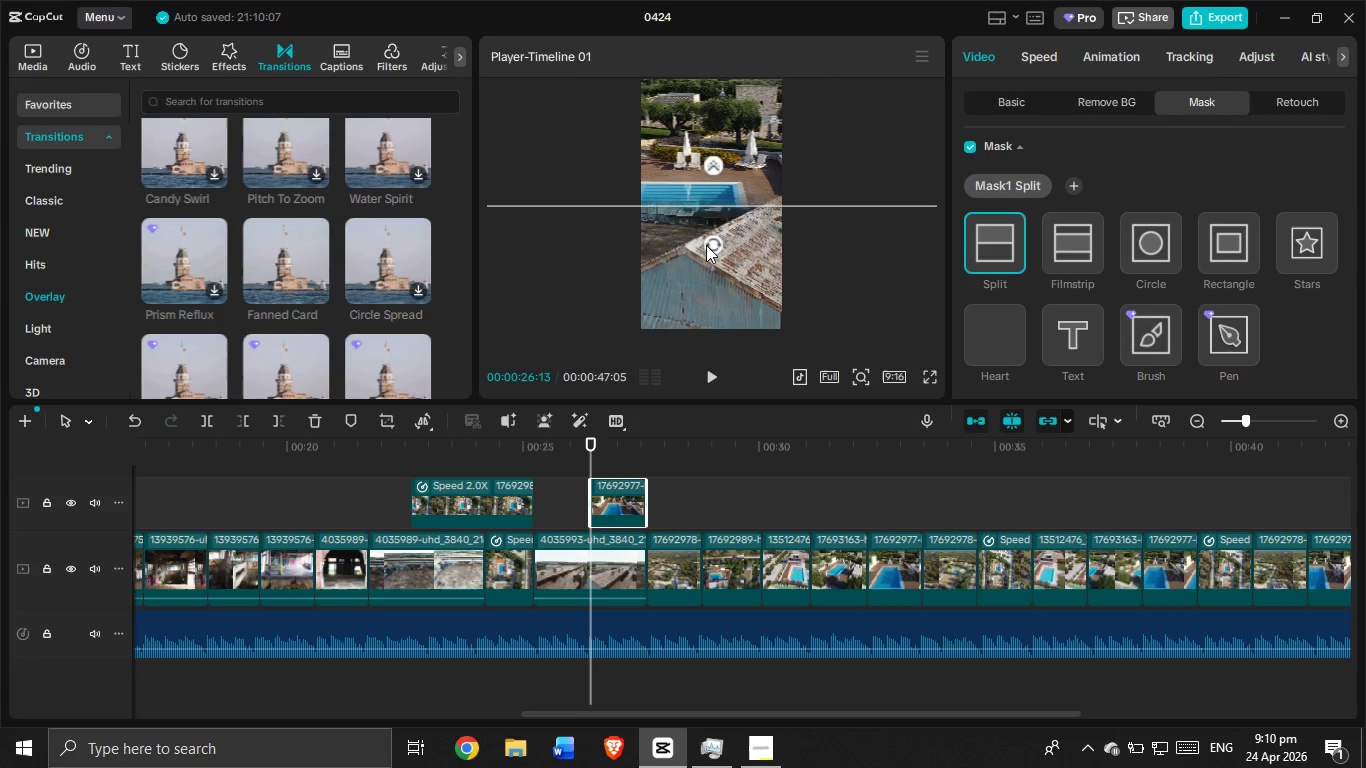 
left_click_drag(start_coordinate=[706, 245], to_coordinate=[741, 214])
 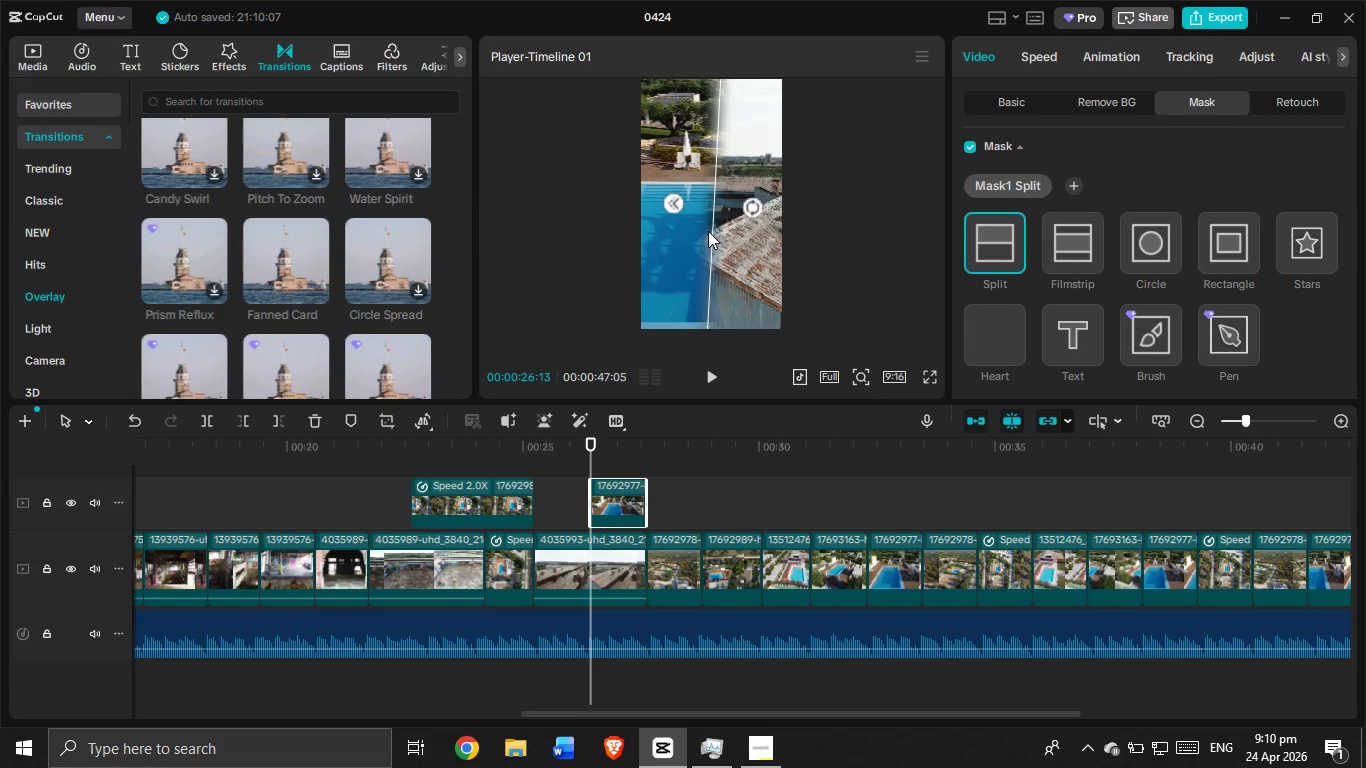 
left_click_drag(start_coordinate=[708, 231], to_coordinate=[621, 231])
 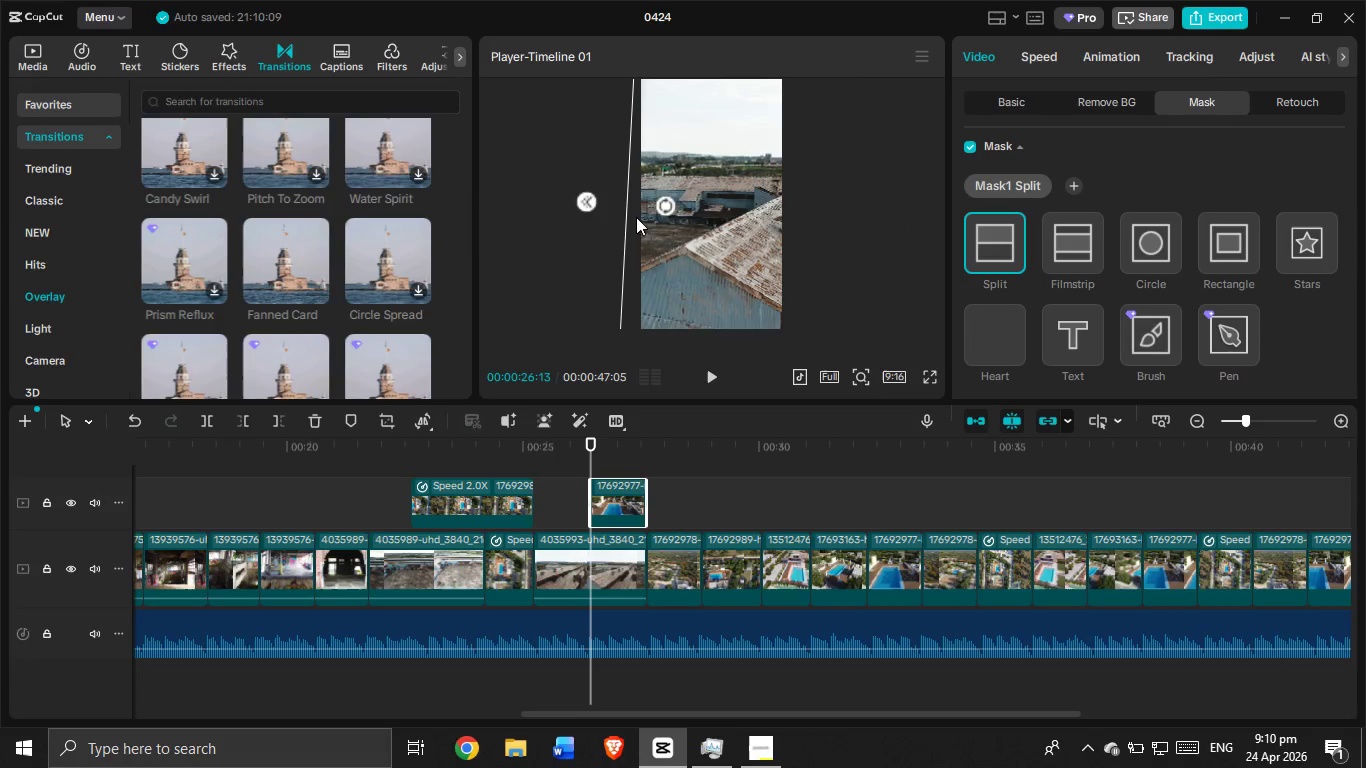 
mouse_move([666, 214])
 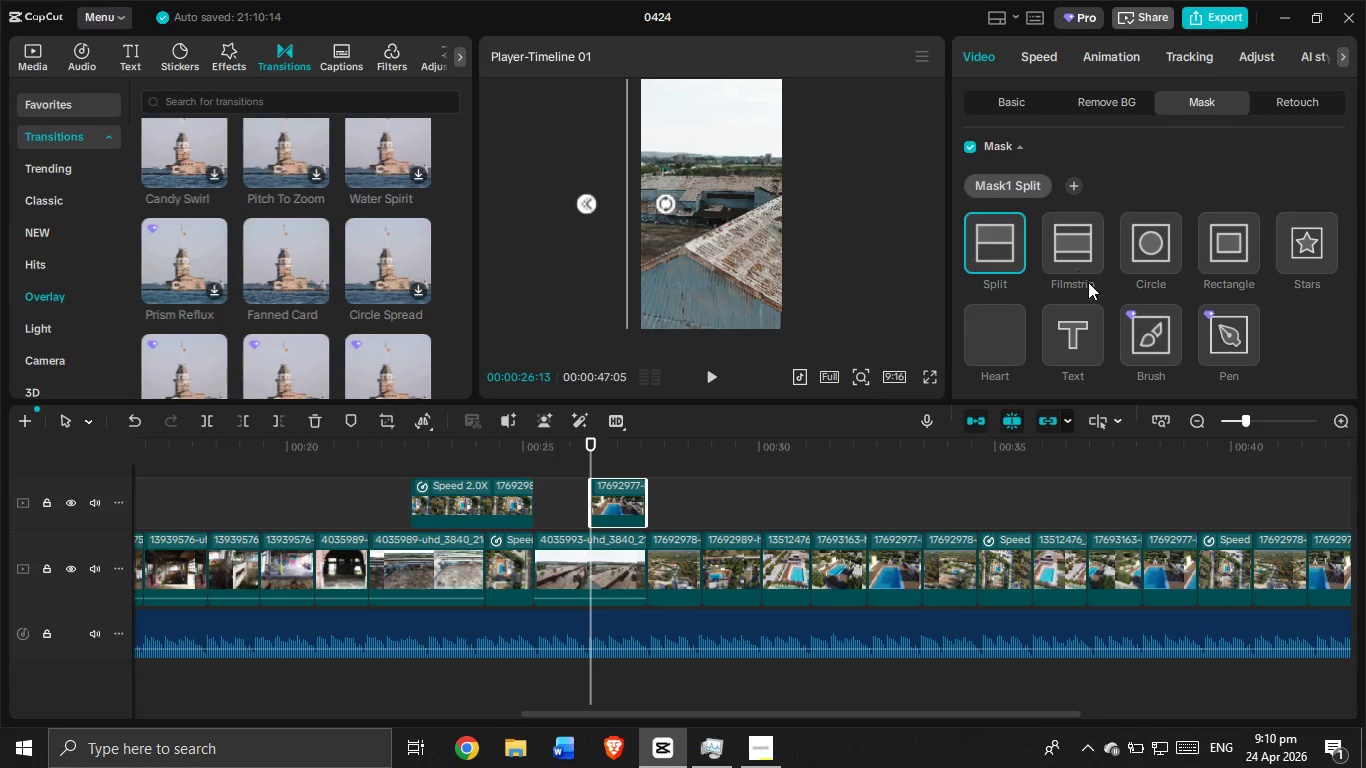 
scroll: coordinate [1223, 276], scroll_direction: down, amount: 6.0
 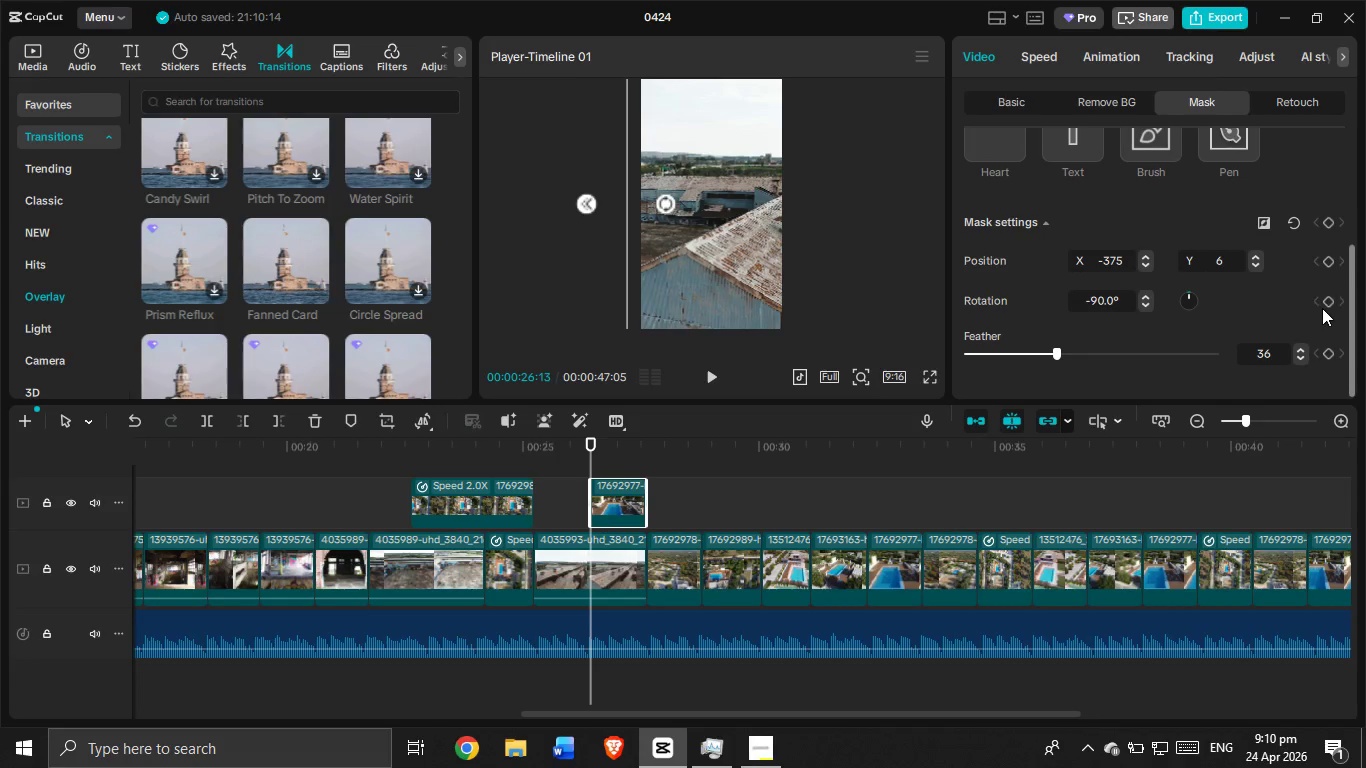 
left_click([1324, 306])
 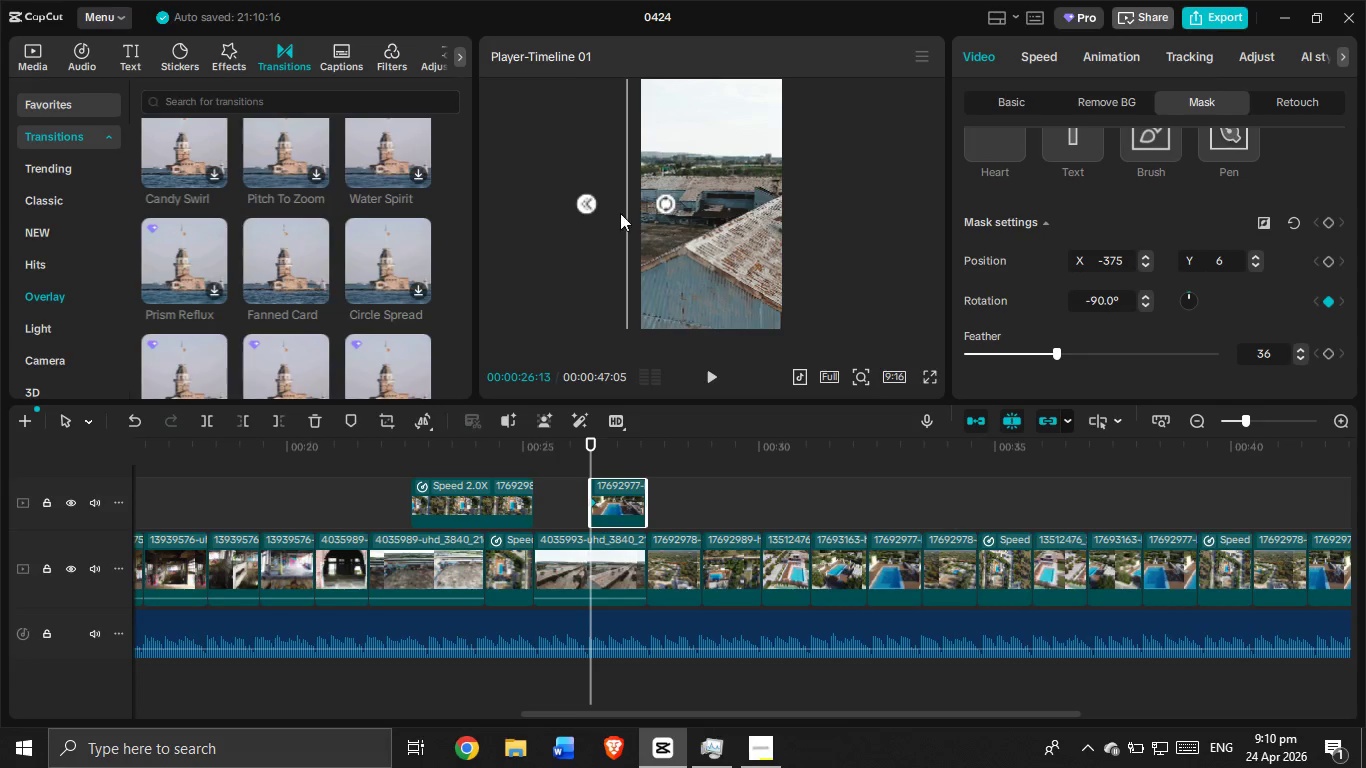 
left_click_drag(start_coordinate=[607, 220], to_coordinate=[667, 231])
 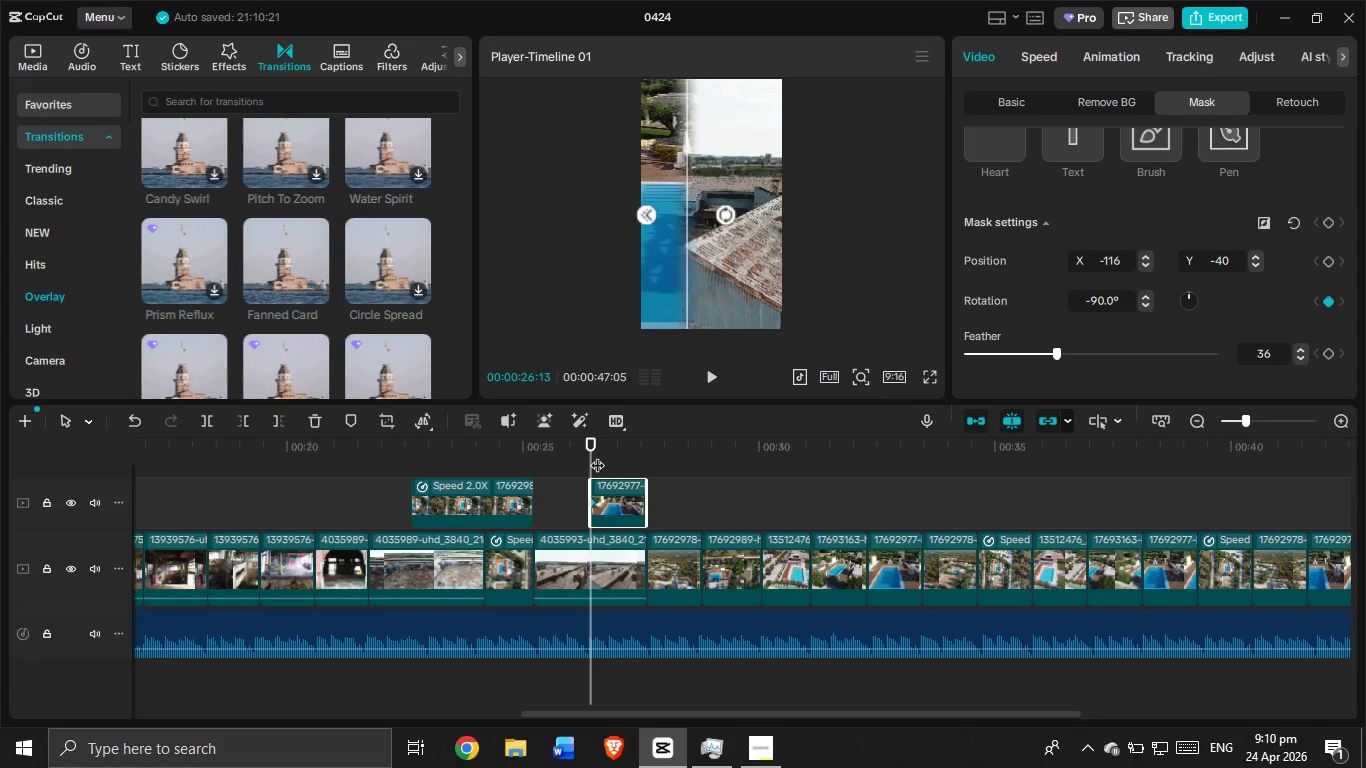 
left_click_drag(start_coordinate=[592, 455], to_coordinate=[619, 447])
 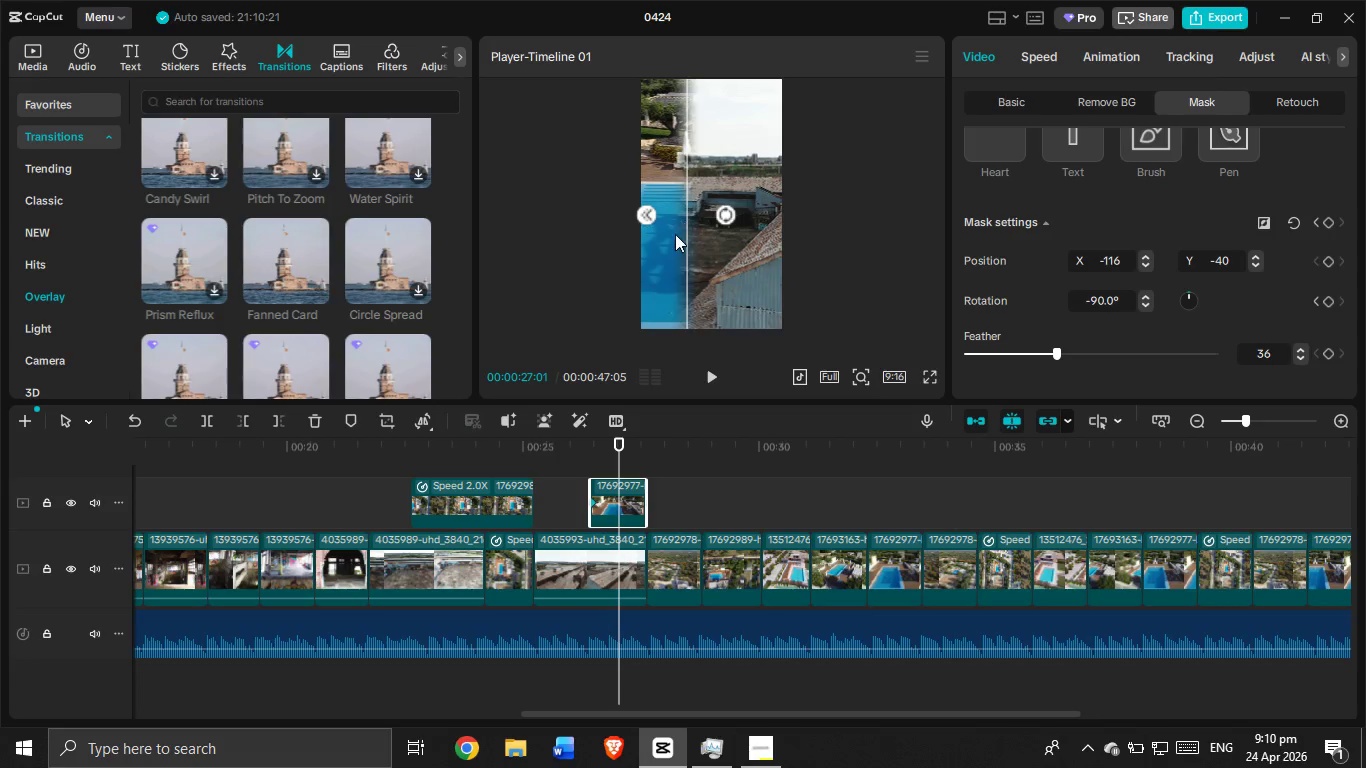 
left_click_drag(start_coordinate=[674, 236], to_coordinate=[728, 233])
 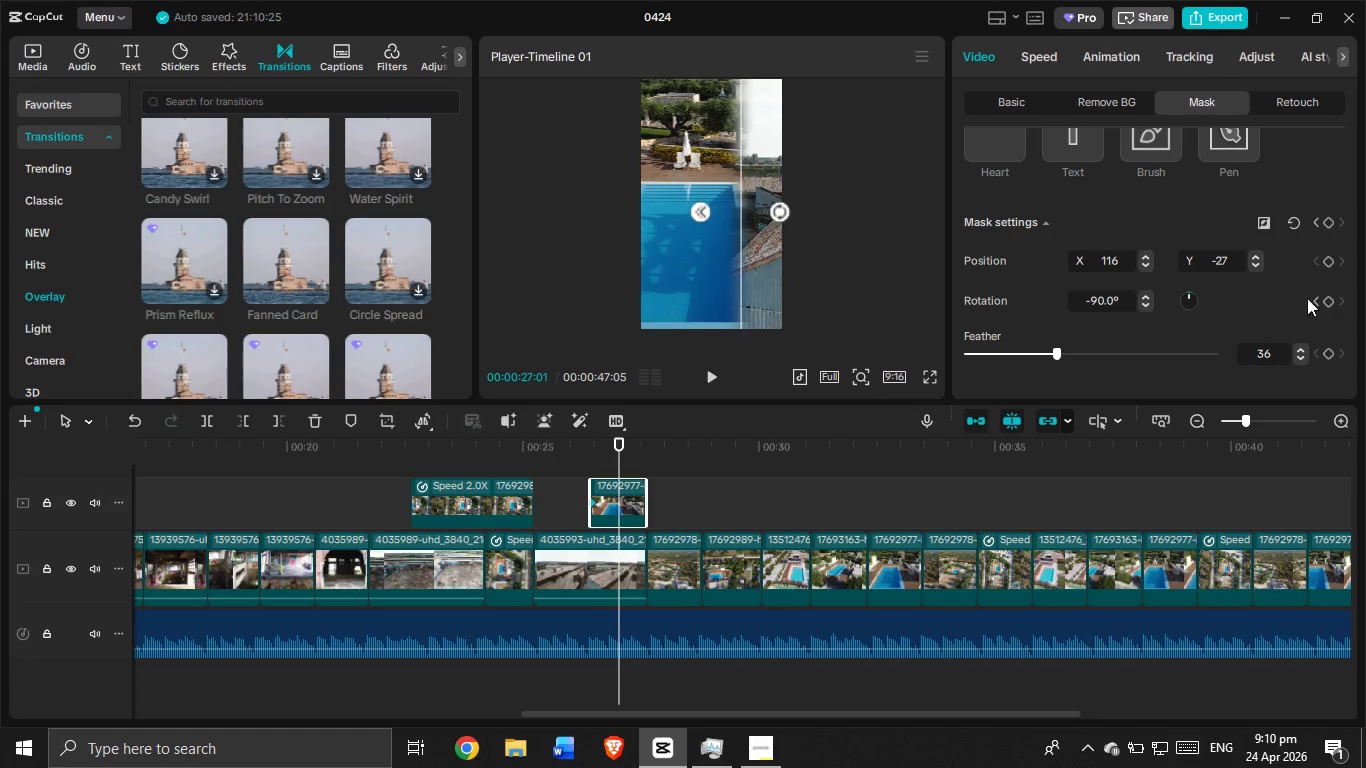 
left_click([1326, 300])
 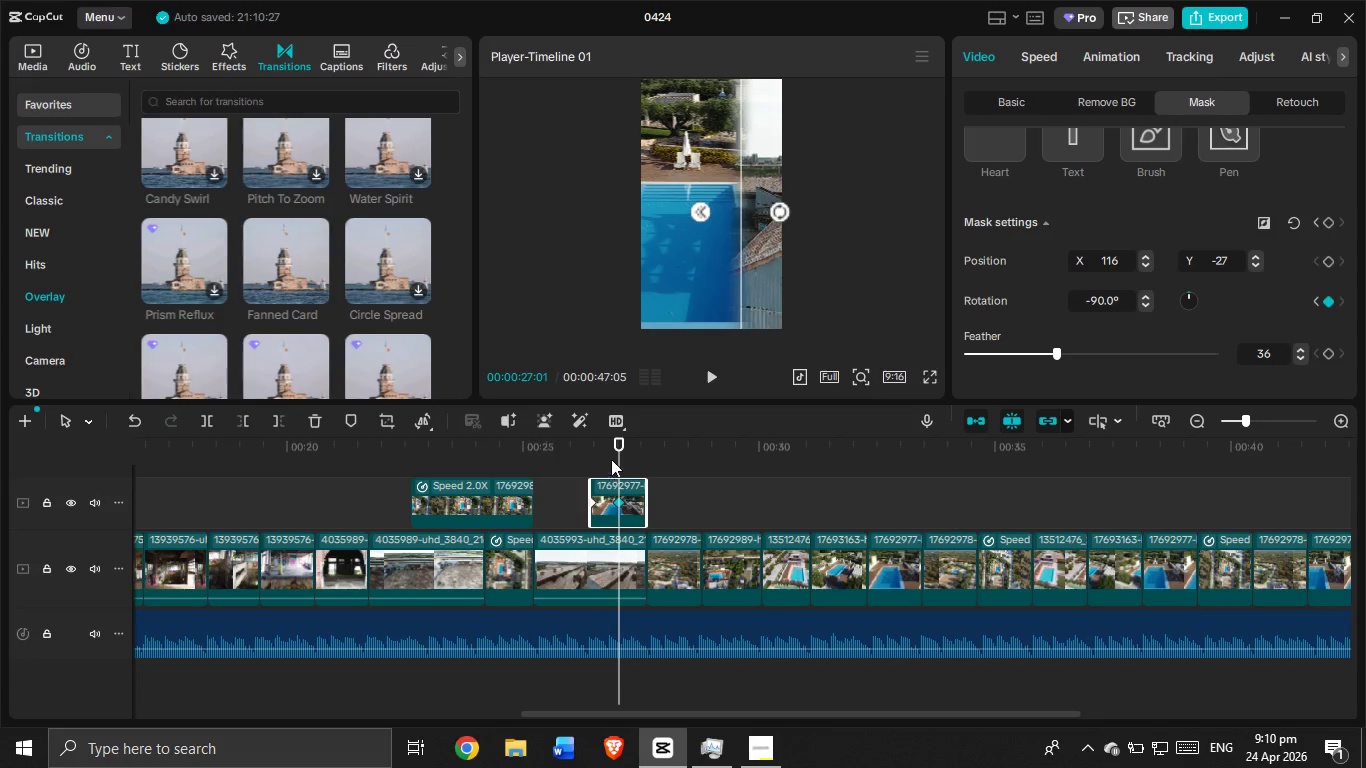 
left_click_drag(start_coordinate=[618, 453], to_coordinate=[639, 458])
 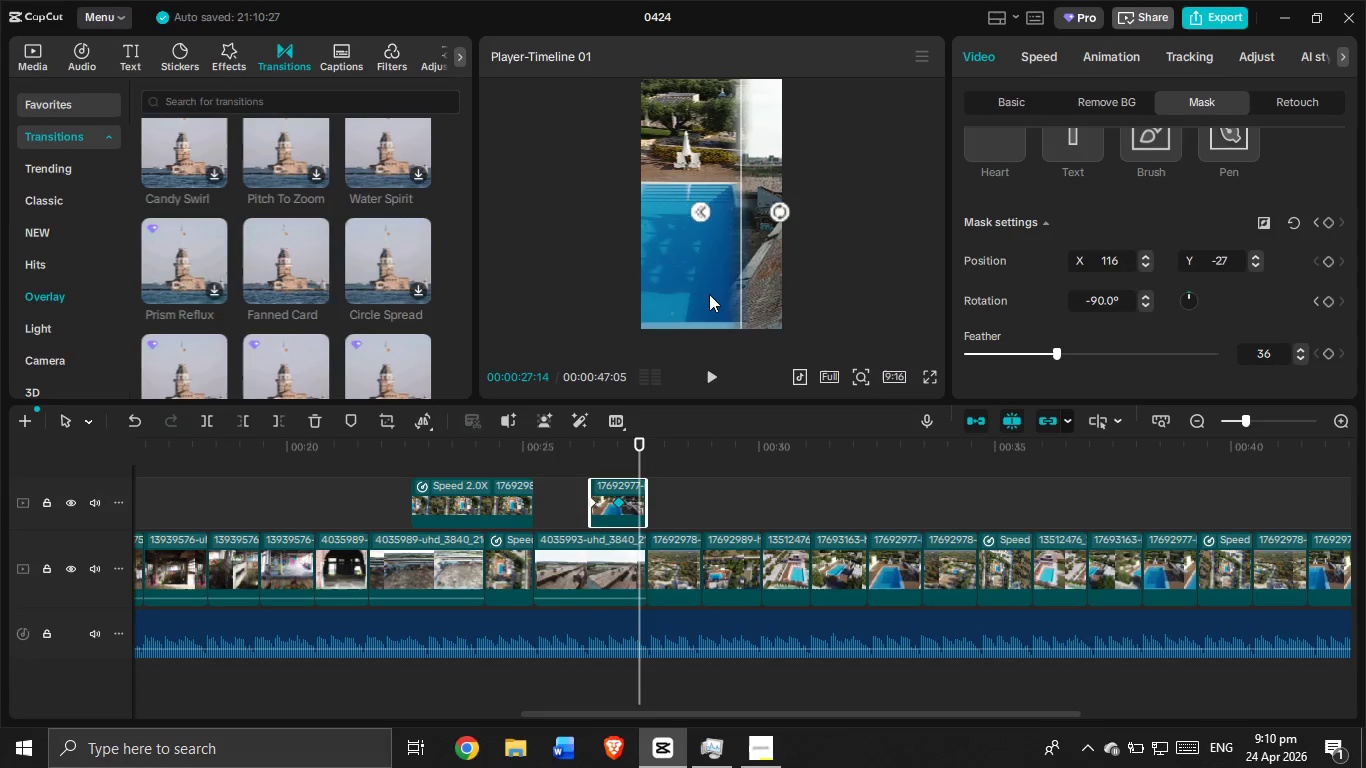 
left_click_drag(start_coordinate=[709, 293], to_coordinate=[758, 290])
 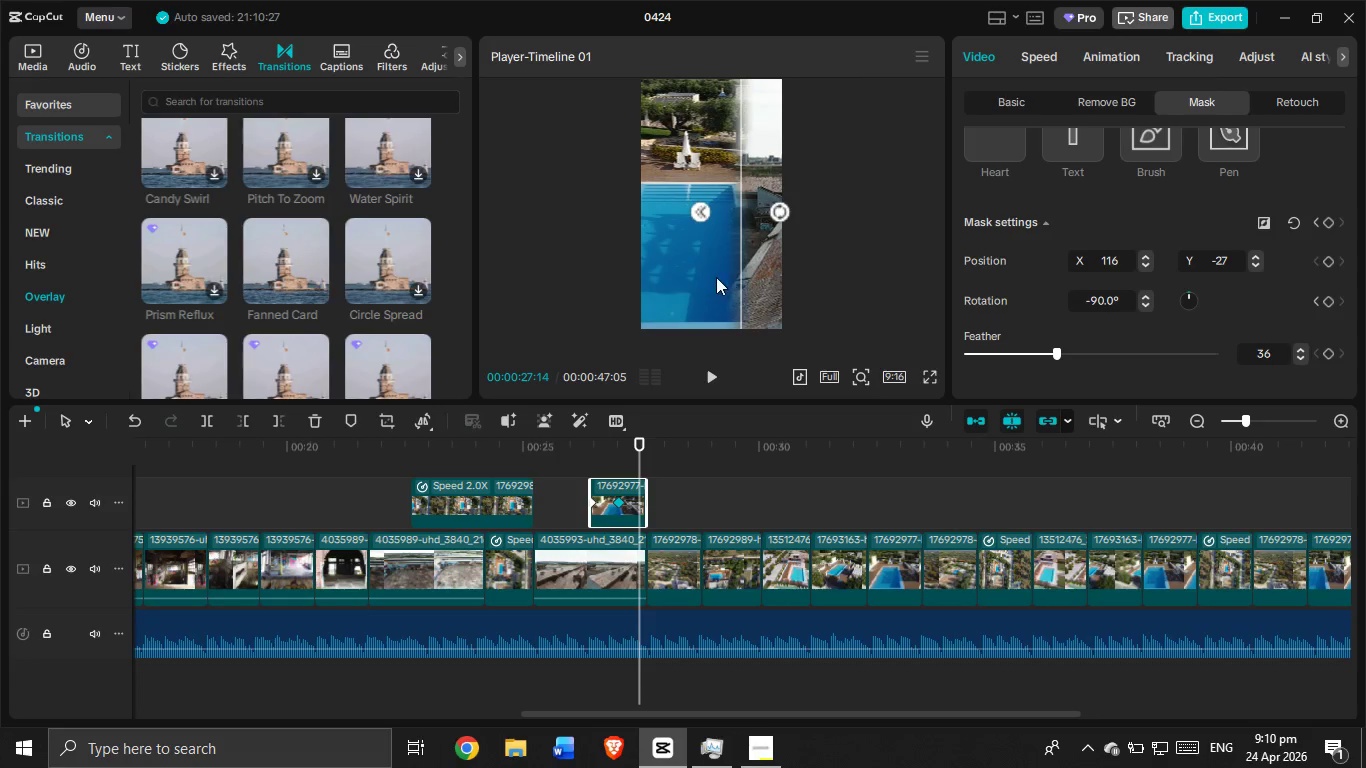 
left_click_drag(start_coordinate=[716, 277], to_coordinate=[767, 277])
 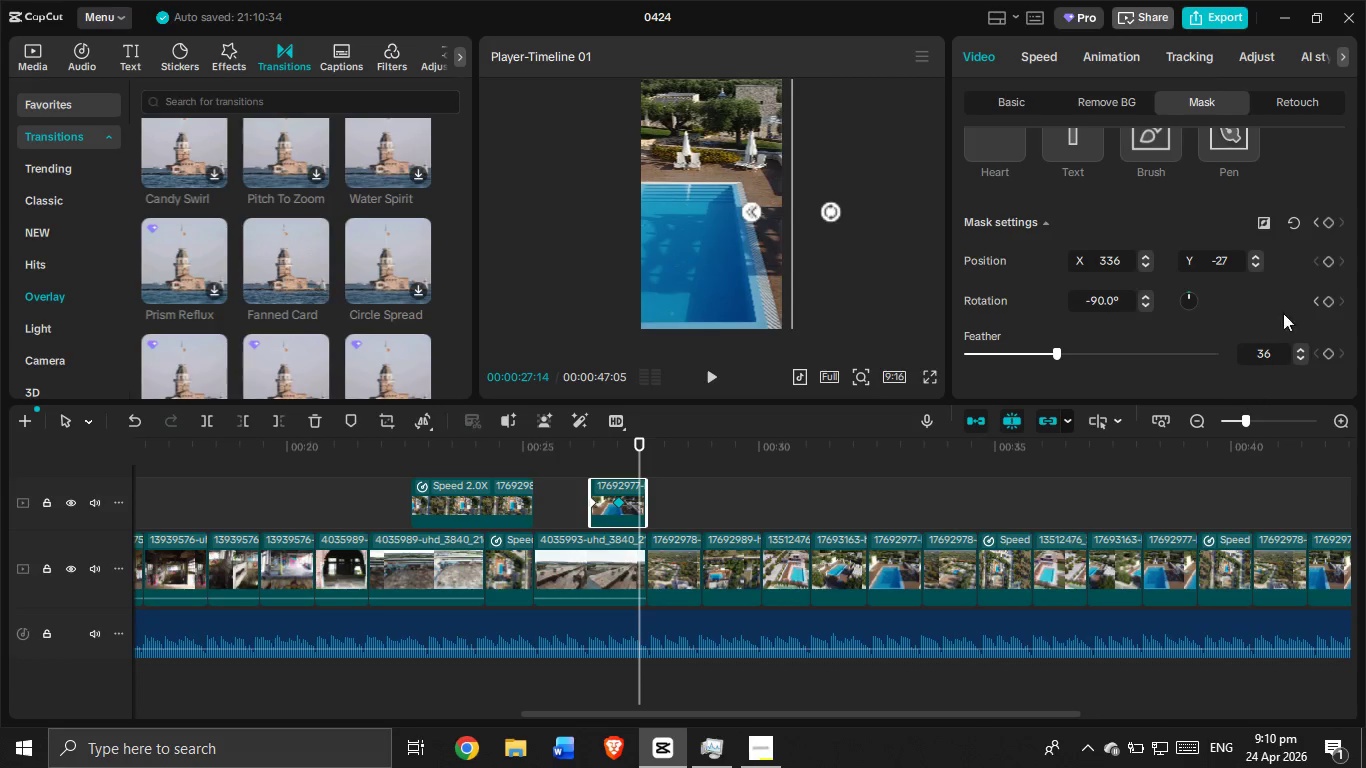 
left_click([1324, 303])
 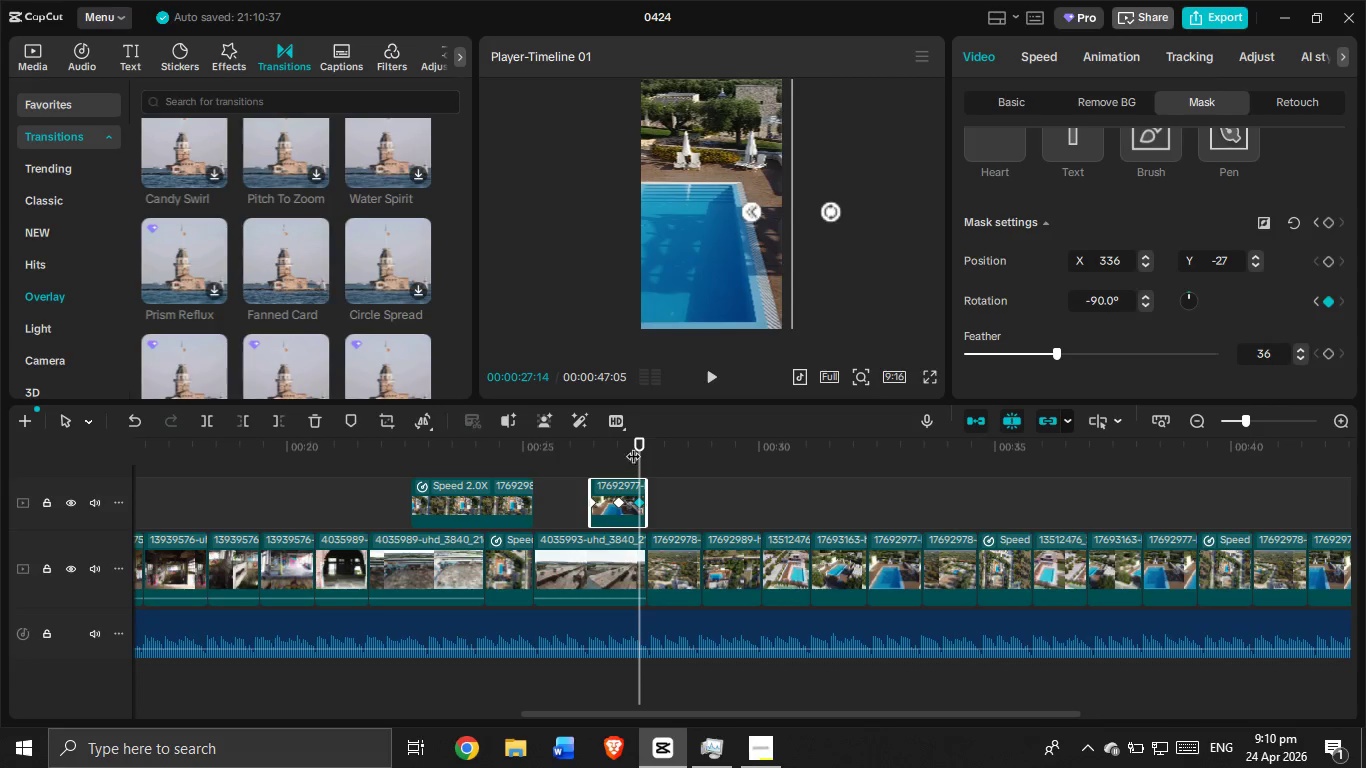 
left_click_drag(start_coordinate=[639, 455], to_coordinate=[405, 456])
 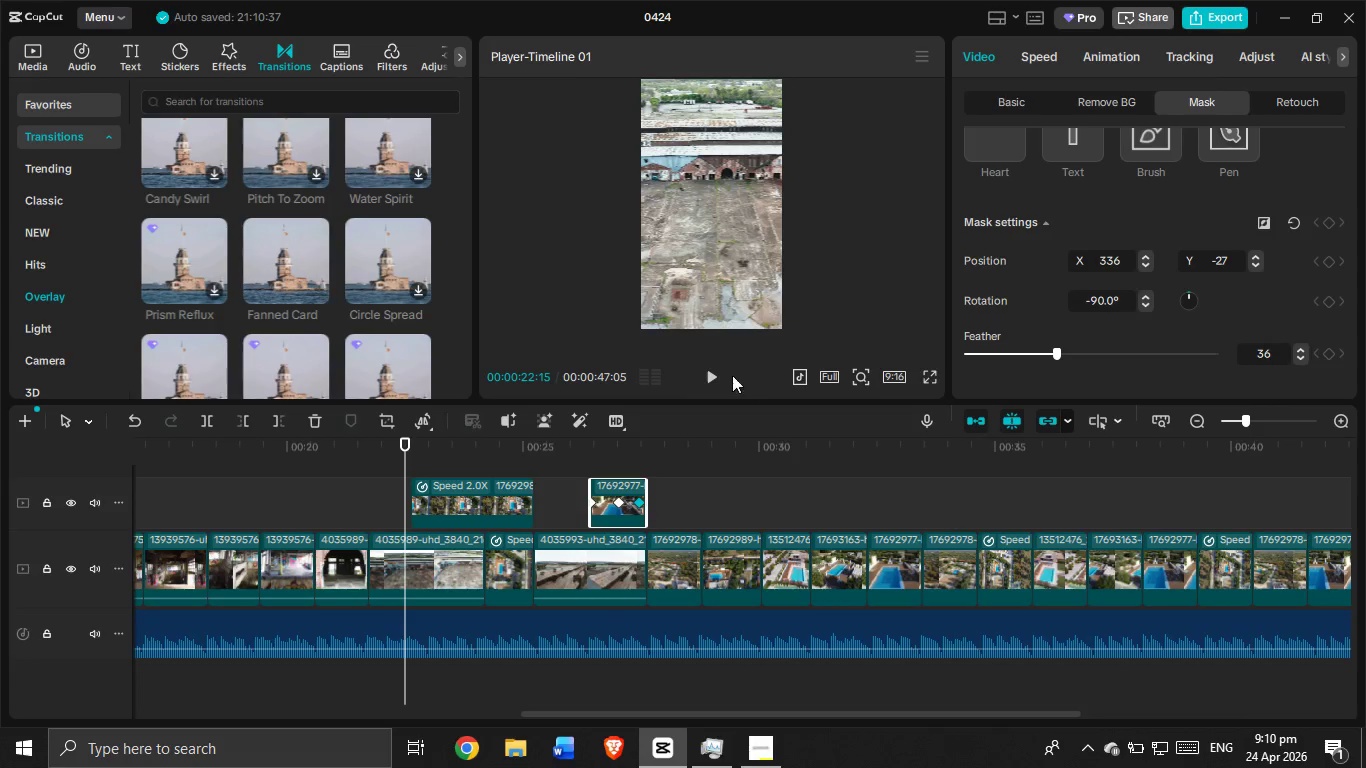 
left_click([710, 368])
 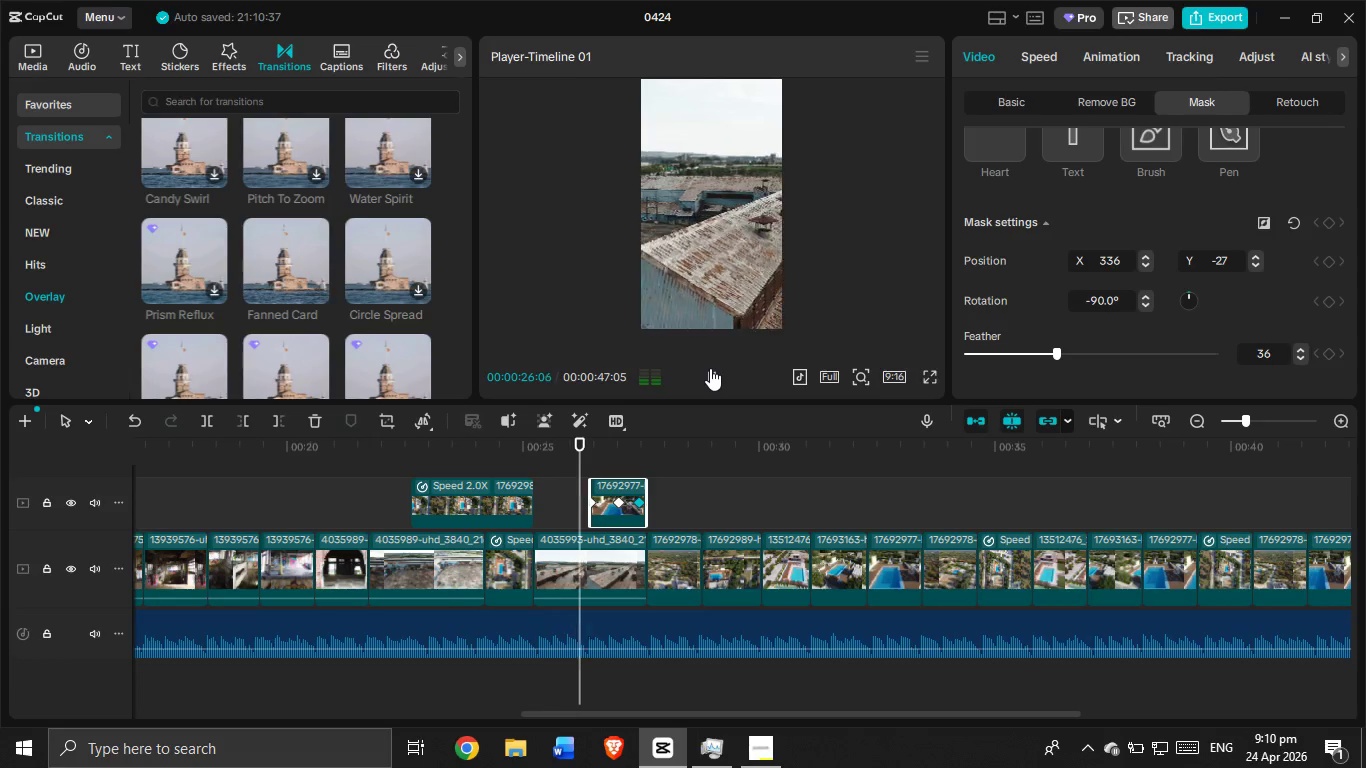 
wait(5.17)
 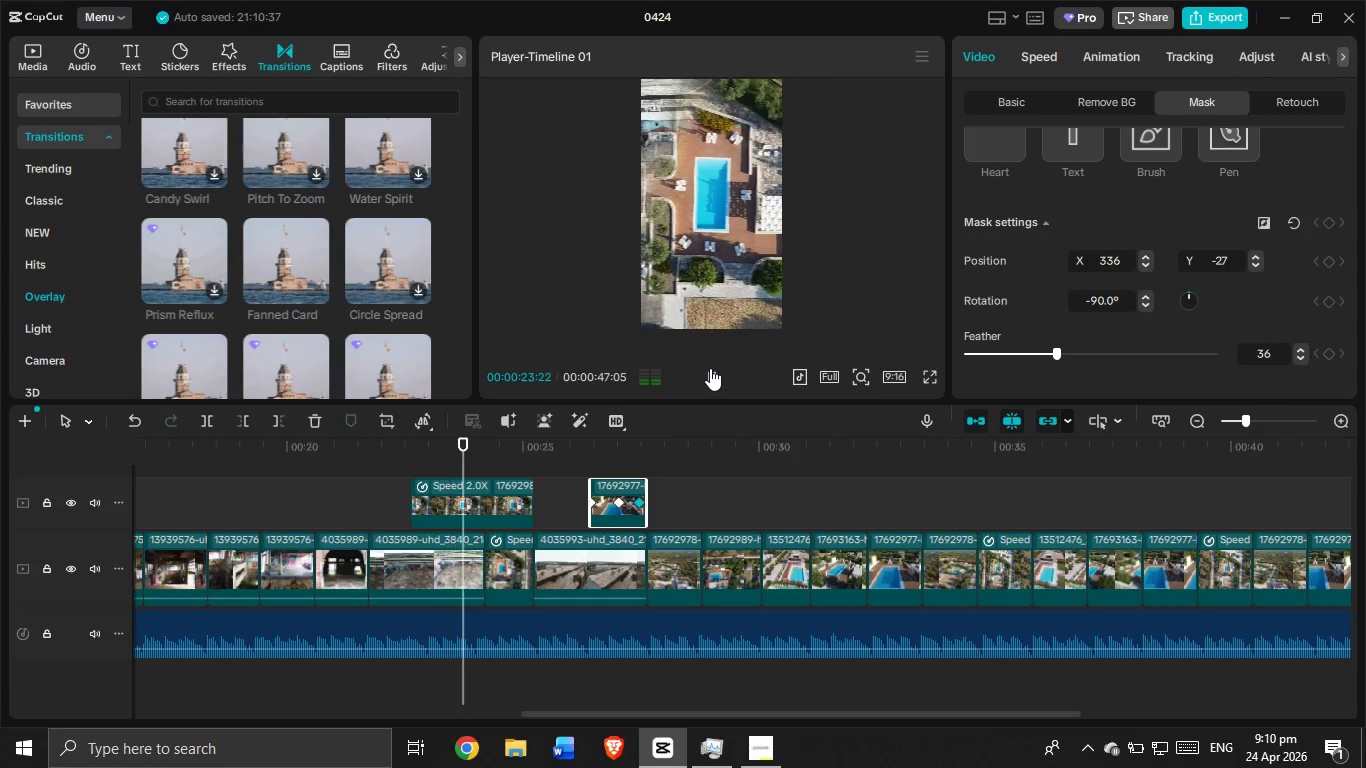 
left_click([710, 368])
 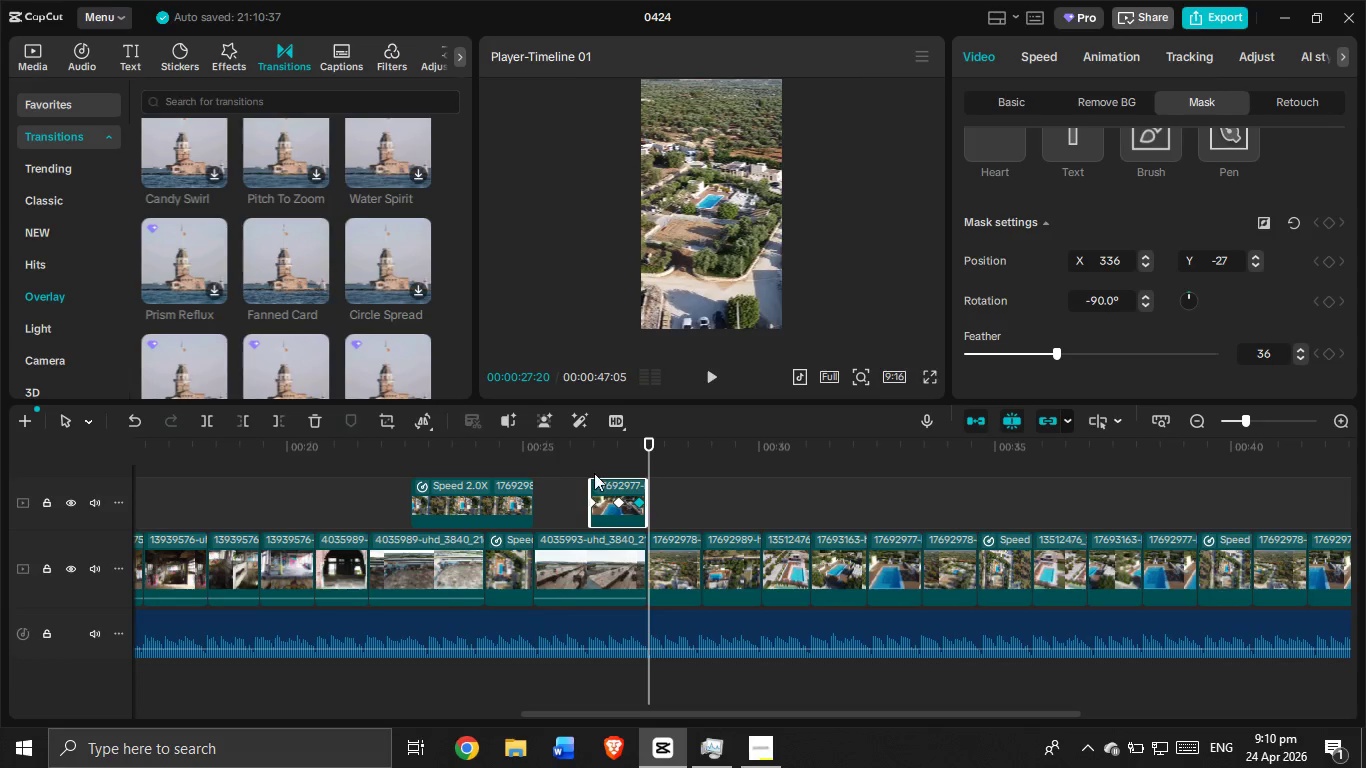 
left_click([596, 451])
 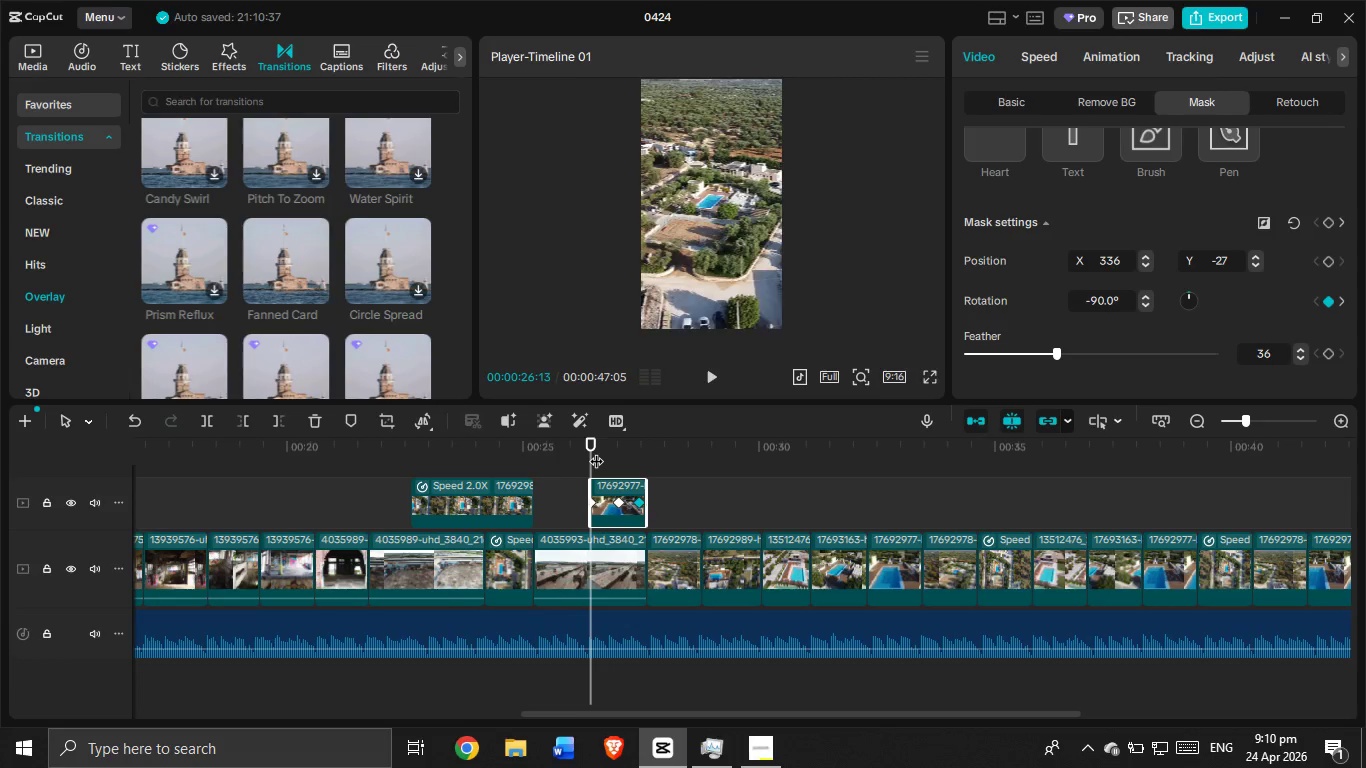 
left_click_drag(start_coordinate=[596, 451], to_coordinate=[534, 451])
 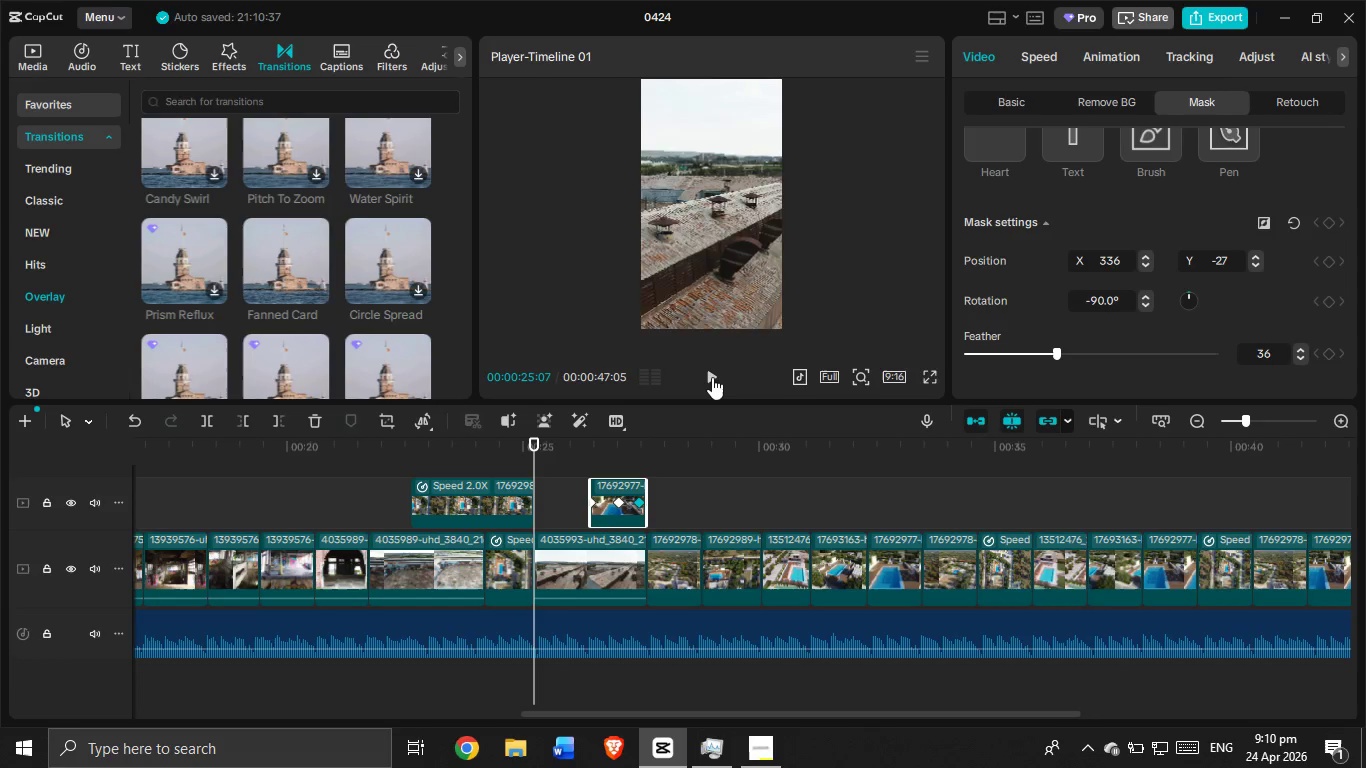 
left_click([712, 377])
 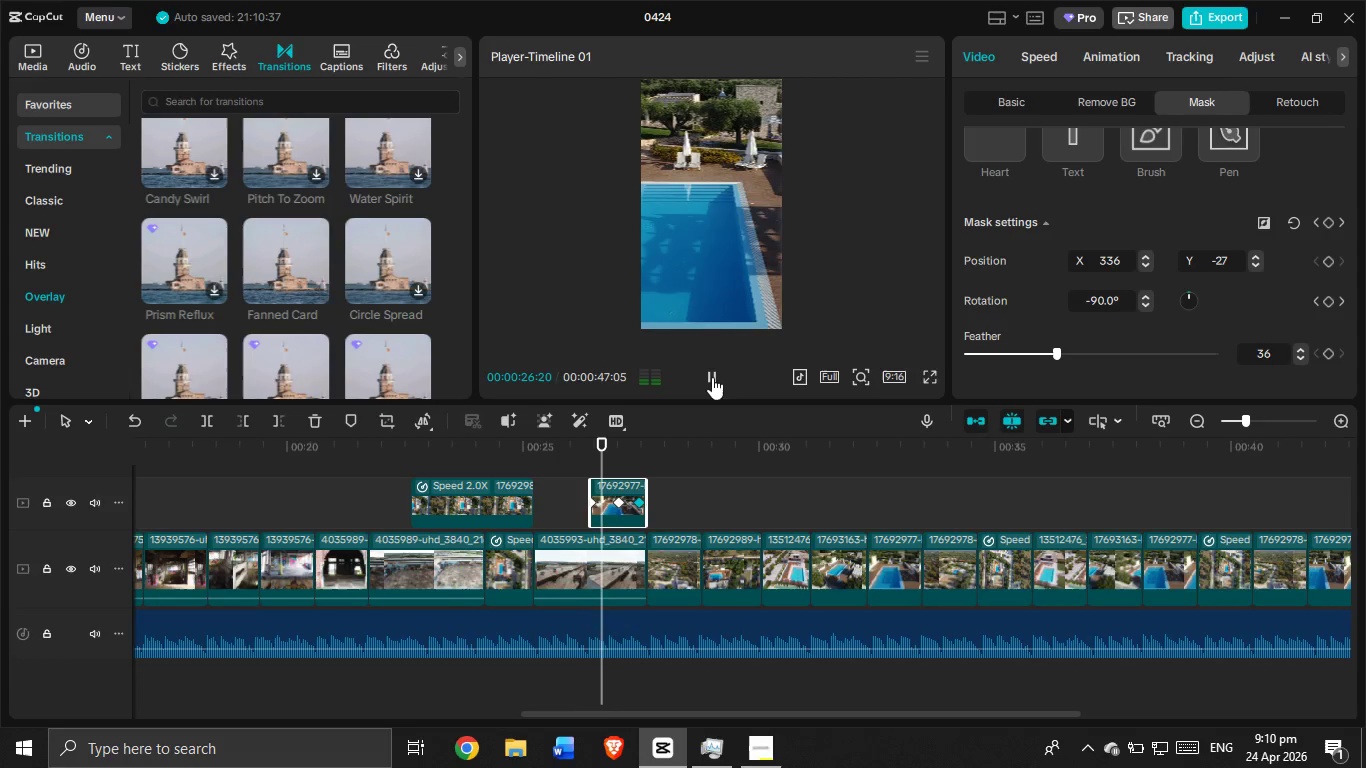 
left_click([629, 485])
 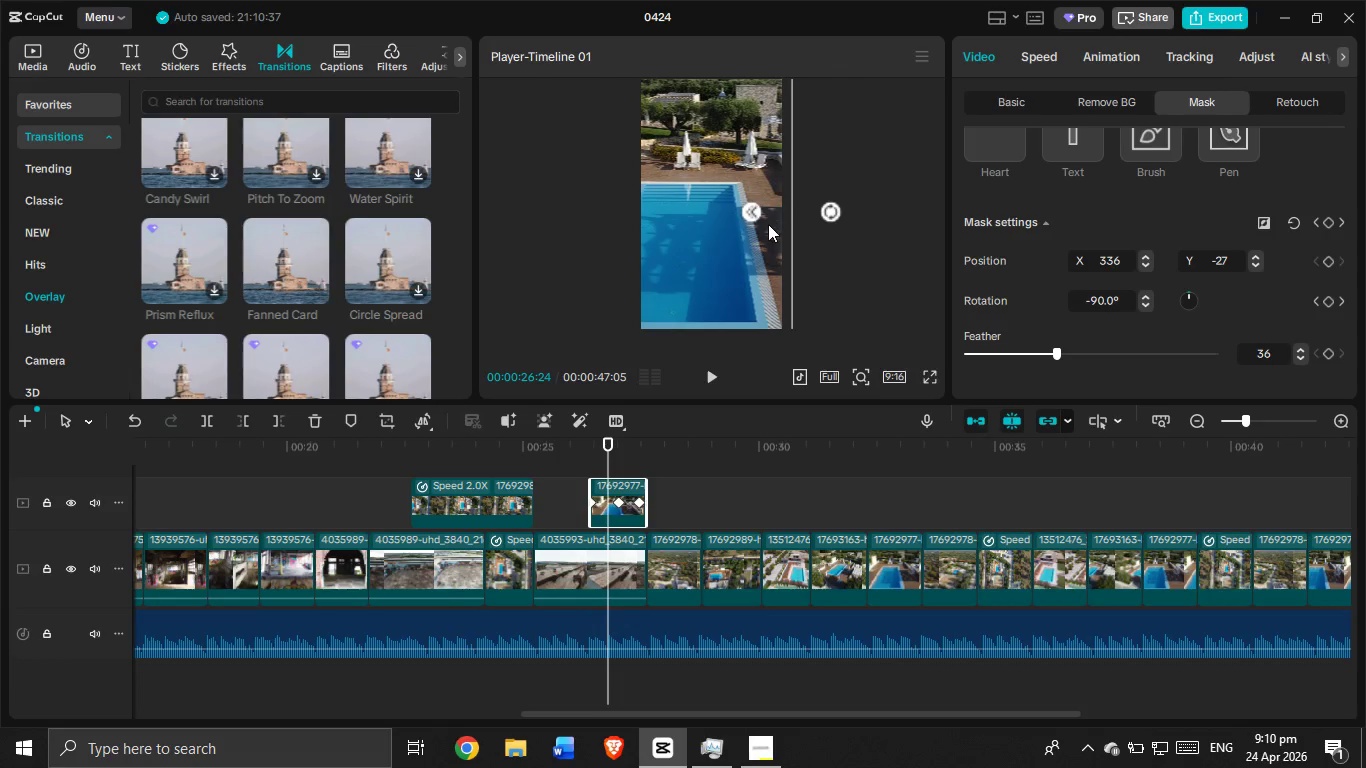 
left_click_drag(start_coordinate=[753, 253], to_coordinate=[656, 250])
 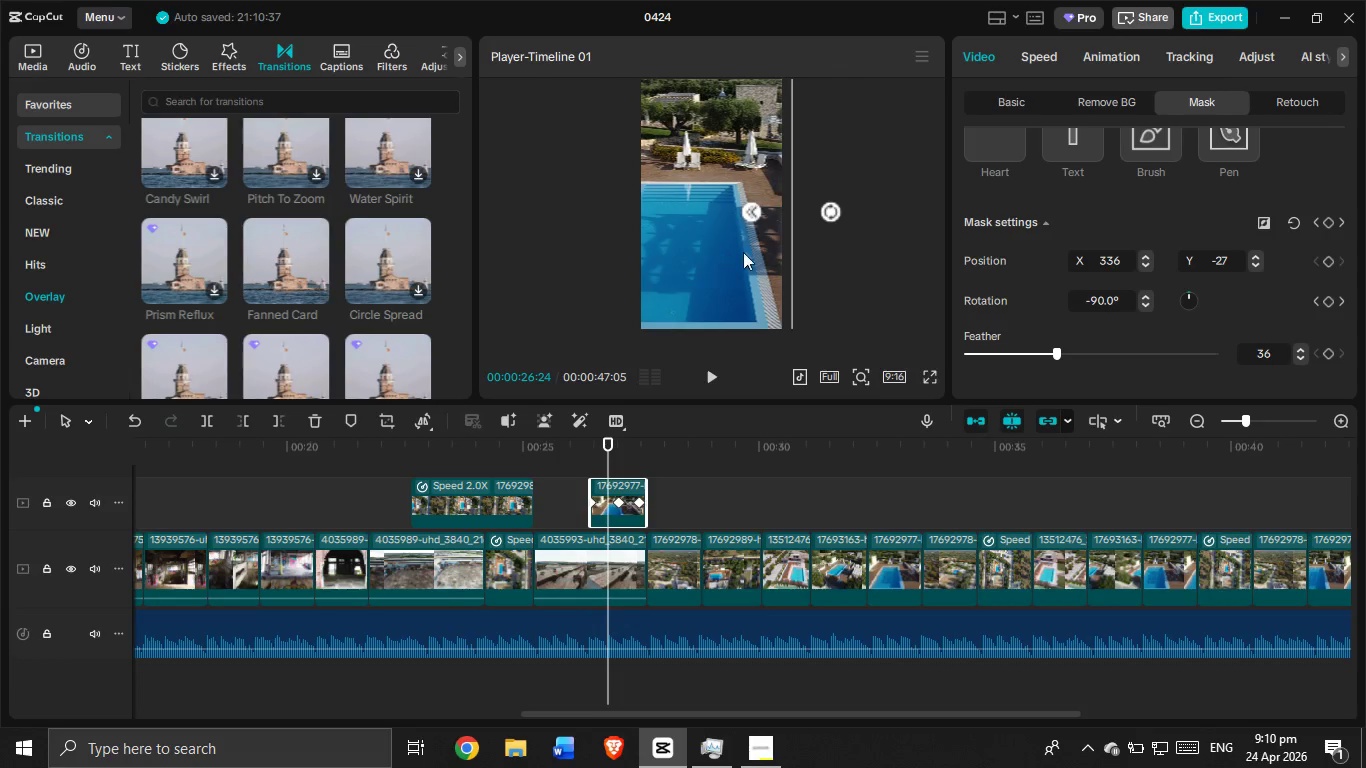 
left_click_drag(start_coordinate=[743, 252], to_coordinate=[668, 247])
 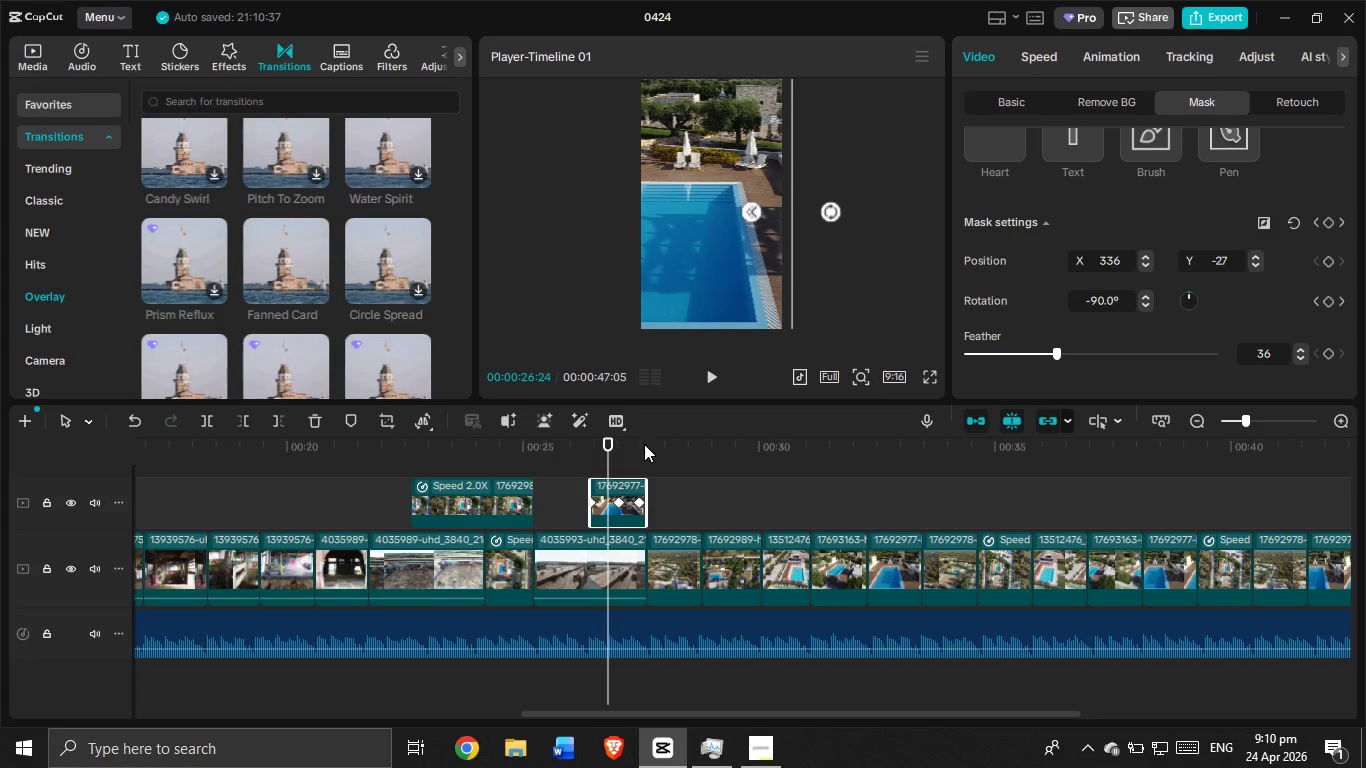 
left_click_drag(start_coordinate=[612, 453], to_coordinate=[592, 459])
 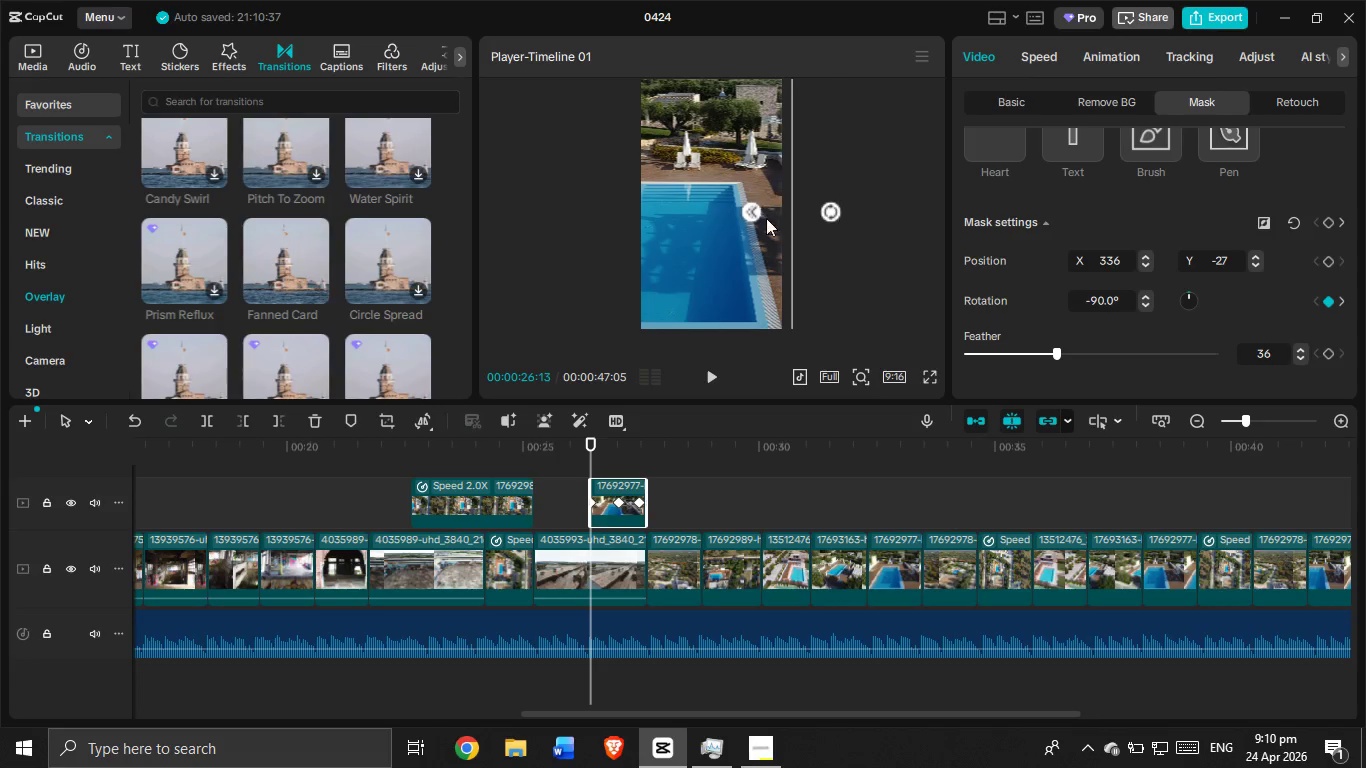 
left_click_drag(start_coordinate=[750, 245], to_coordinate=[673, 239])
 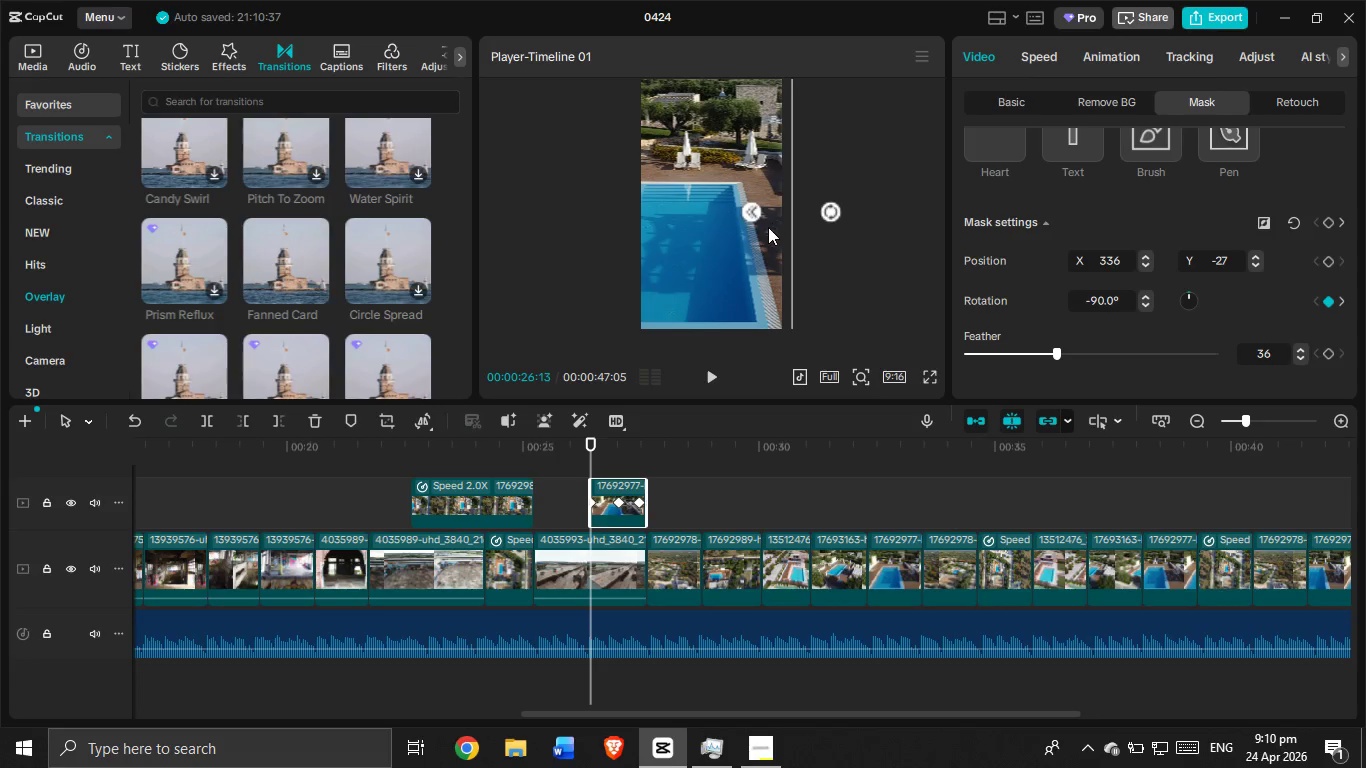 
left_click_drag(start_coordinate=[750, 253], to_coordinate=[730, 250])
 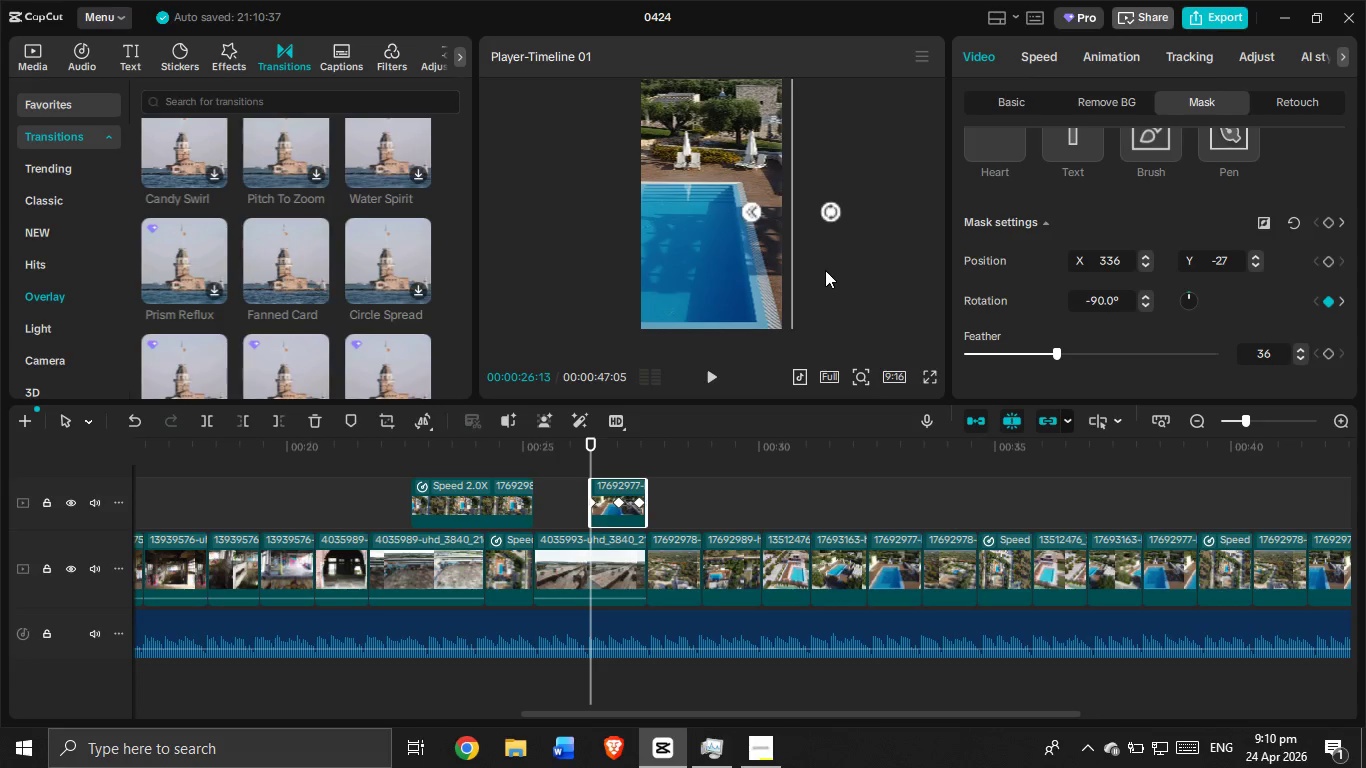 
left_click_drag(start_coordinate=[825, 270], to_coordinate=[671, 261])
 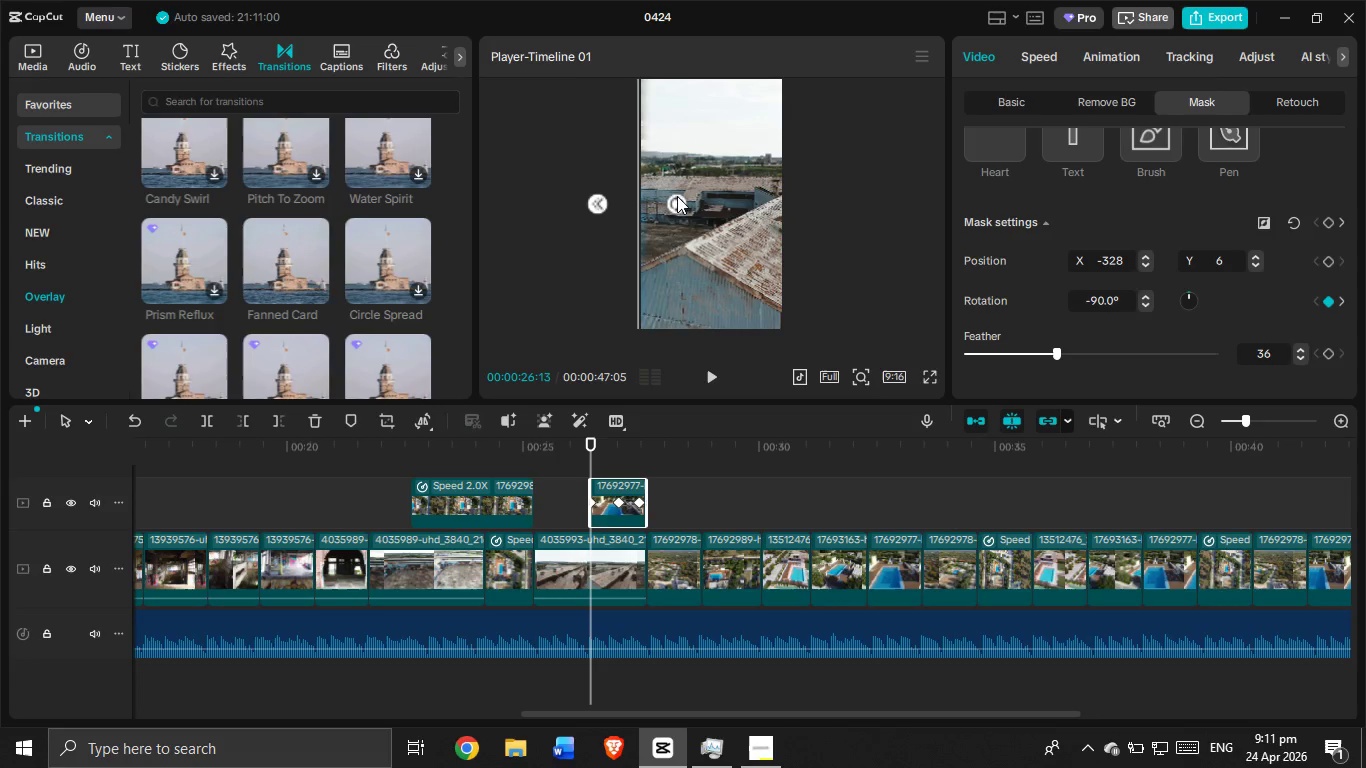 
left_click_drag(start_coordinate=[677, 198], to_coordinate=[678, 223])
 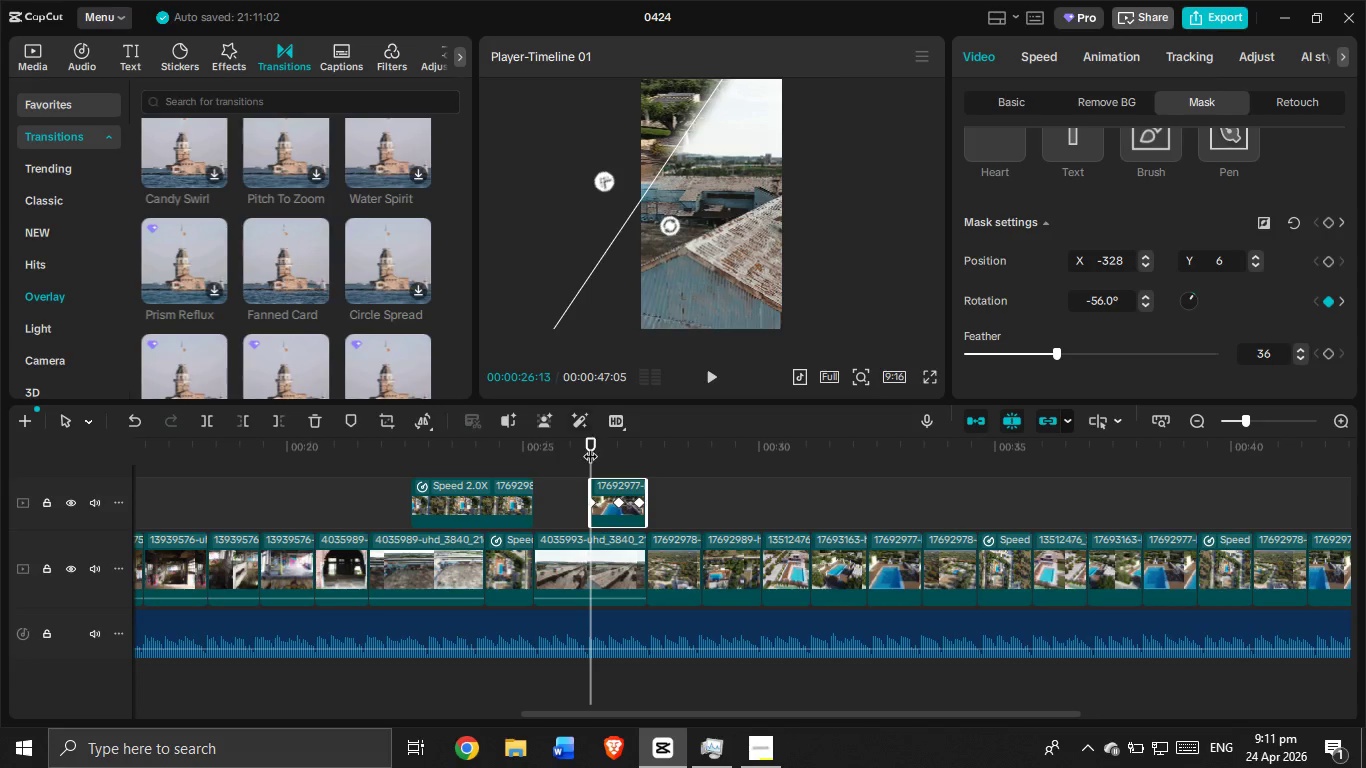 
left_click_drag(start_coordinate=[590, 446], to_coordinate=[593, 457])
 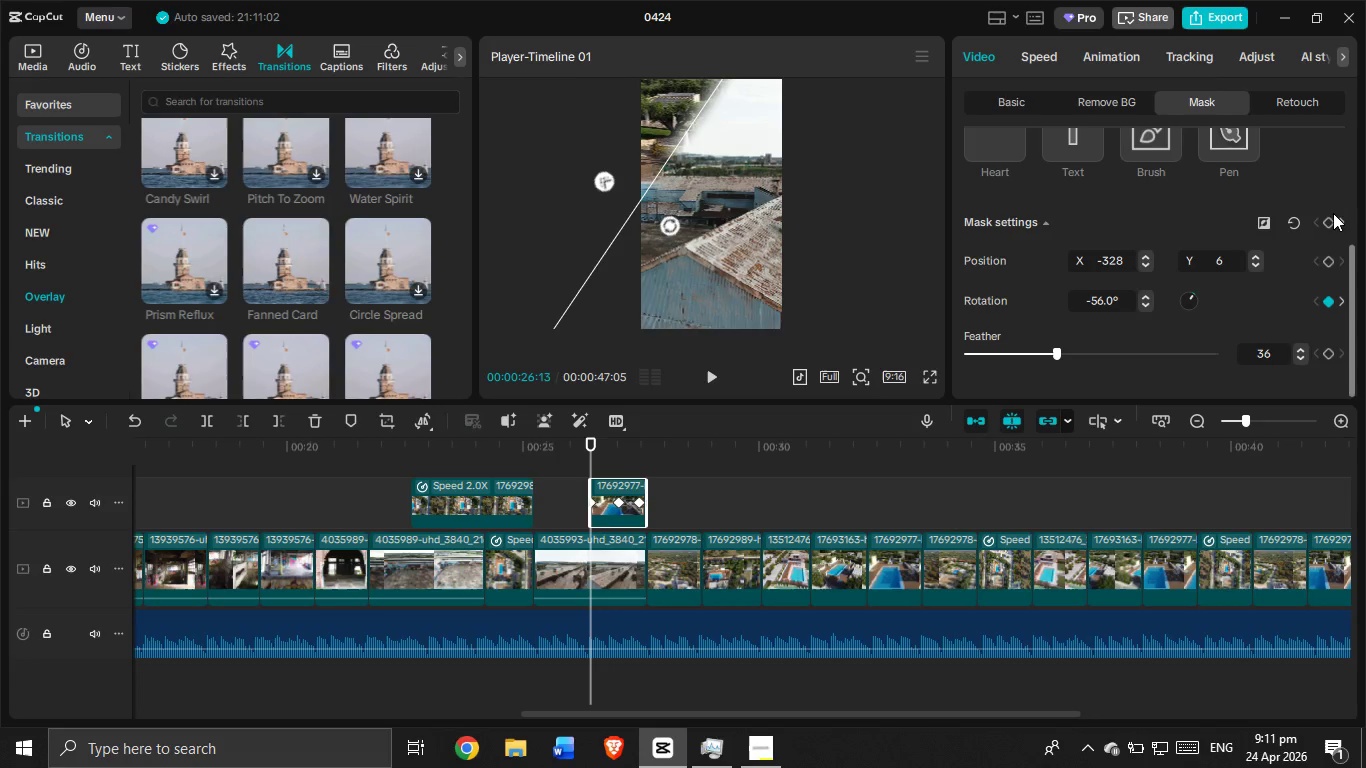 
left_click([1331, 219])
 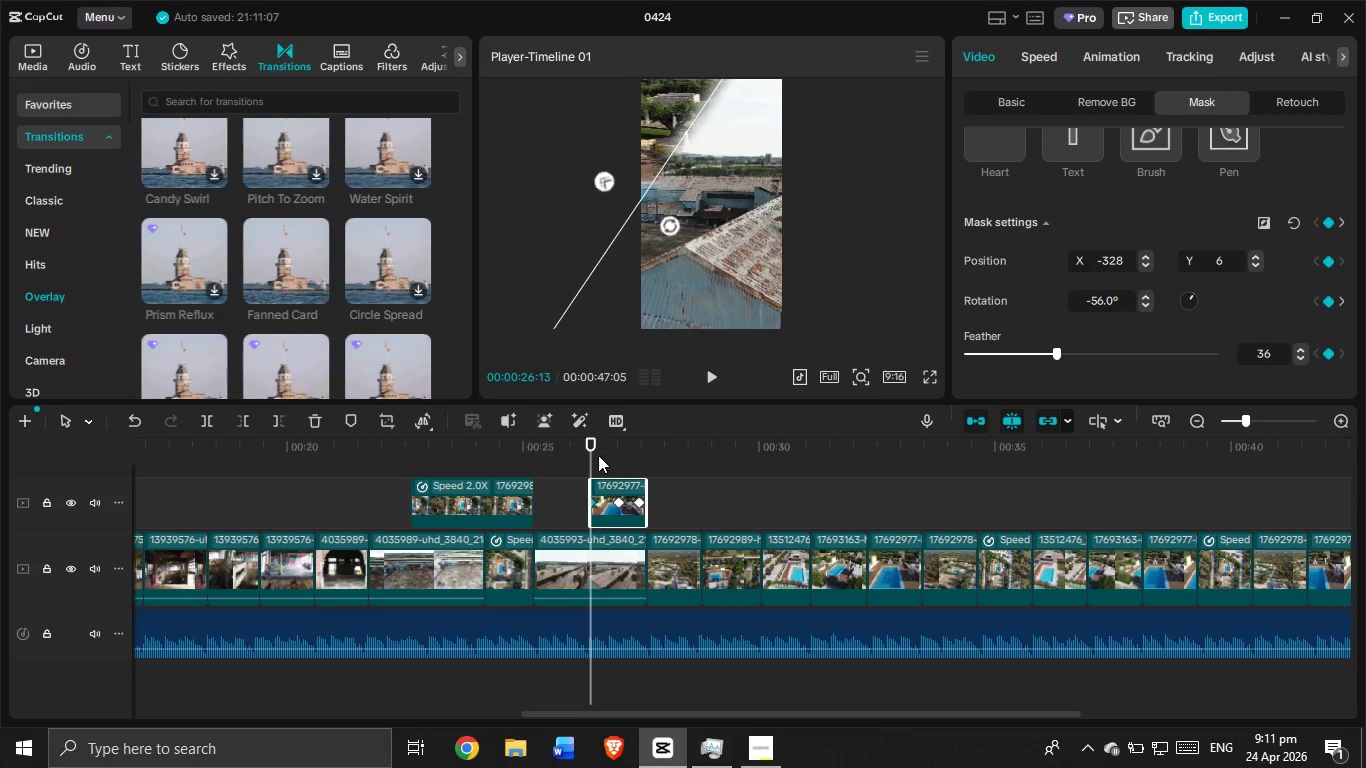 
left_click_drag(start_coordinate=[590, 455], to_coordinate=[615, 455])
 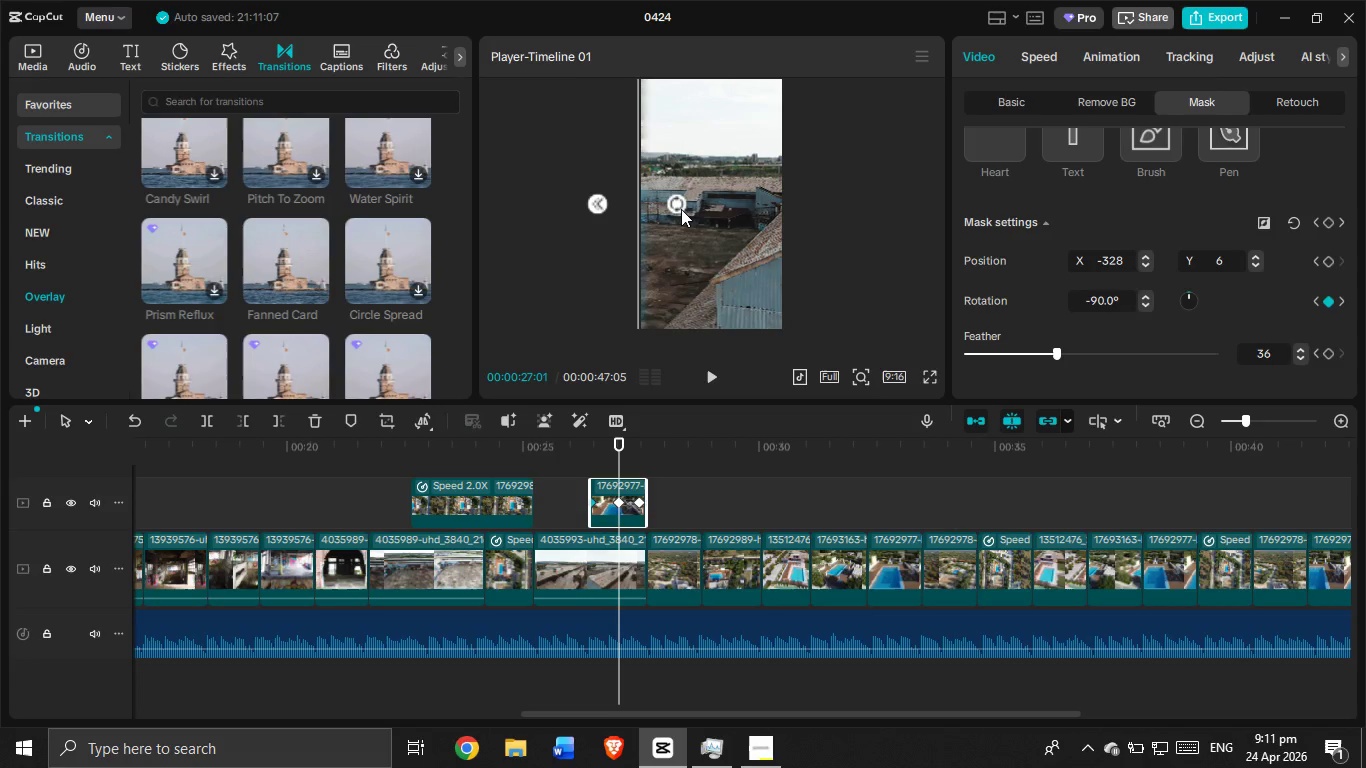 
left_click_drag(start_coordinate=[681, 207], to_coordinate=[630, 405])
 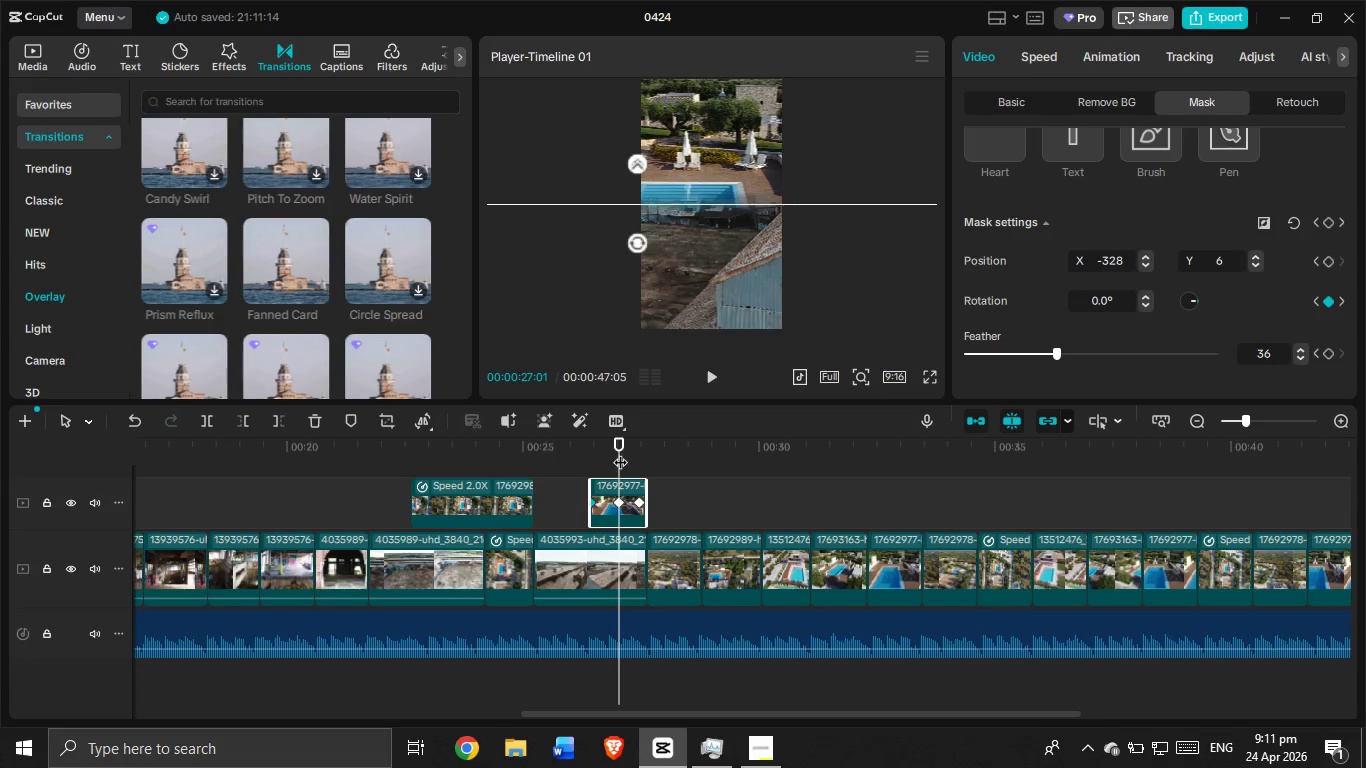 
left_click_drag(start_coordinate=[620, 452], to_coordinate=[637, 452])
 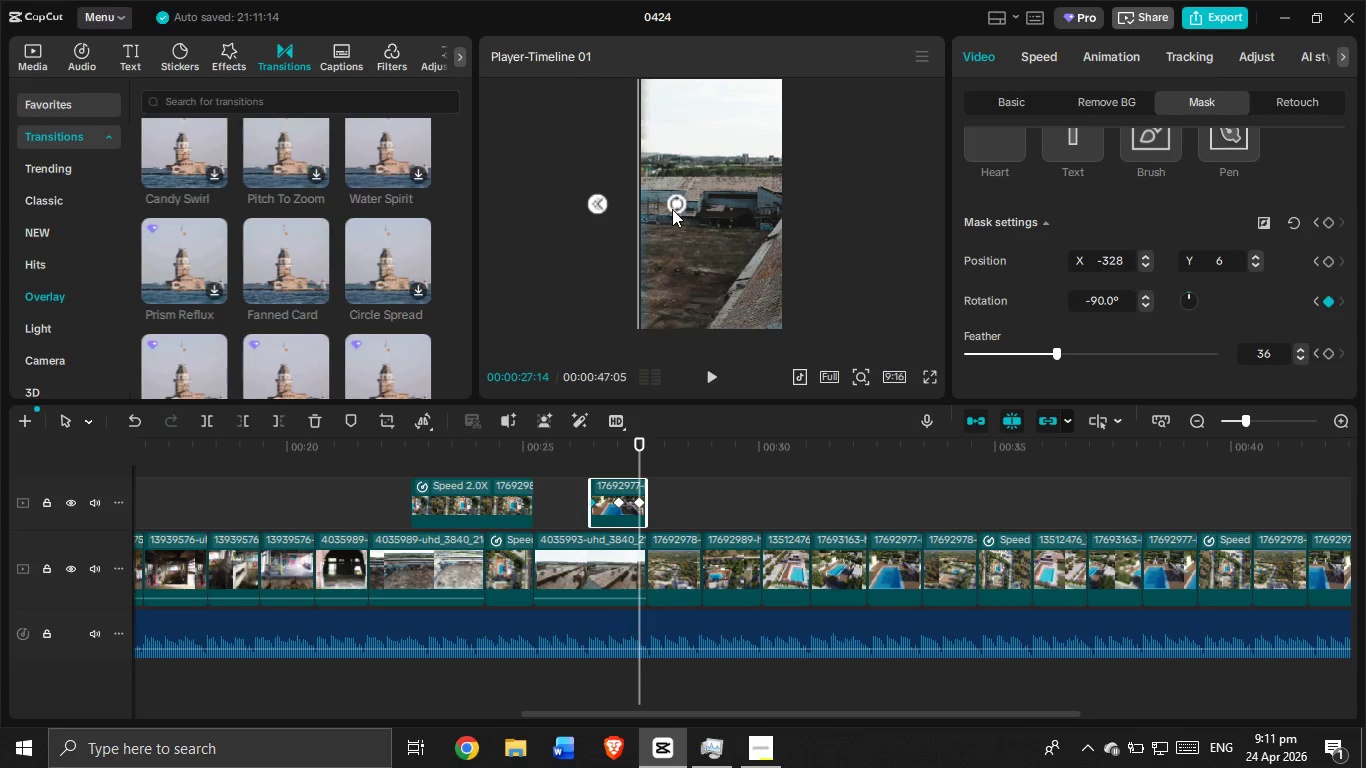 
left_click_drag(start_coordinate=[674, 206], to_coordinate=[555, 209])
 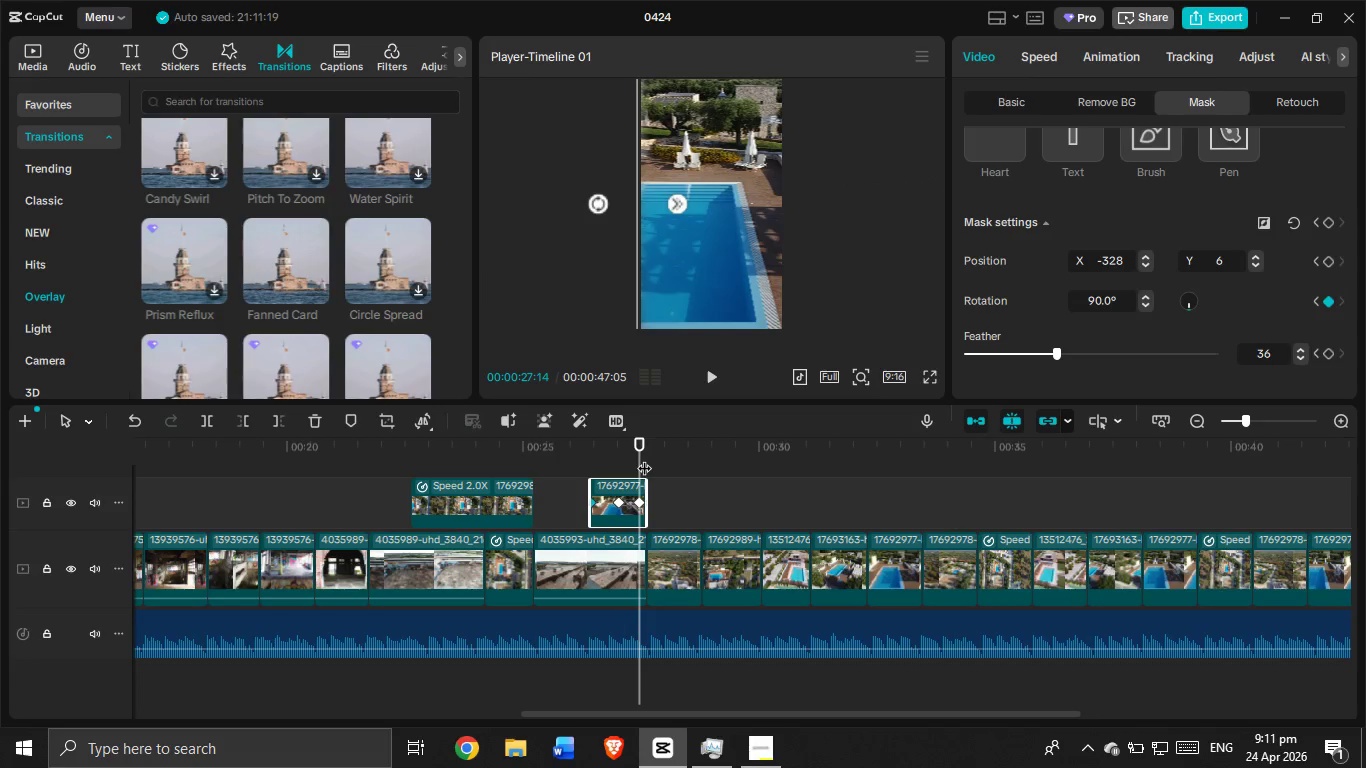 
left_click_drag(start_coordinate=[642, 458], to_coordinate=[568, 456])
 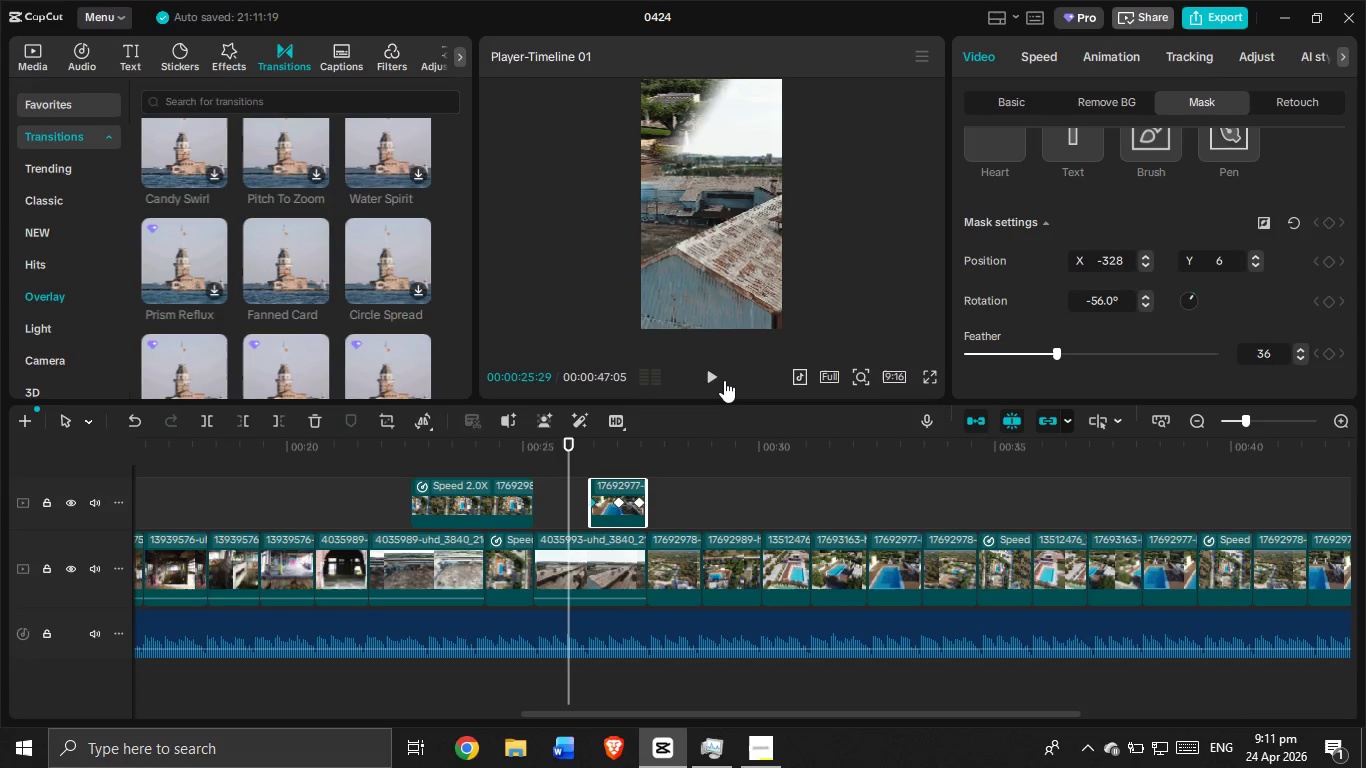 
left_click([724, 380])
 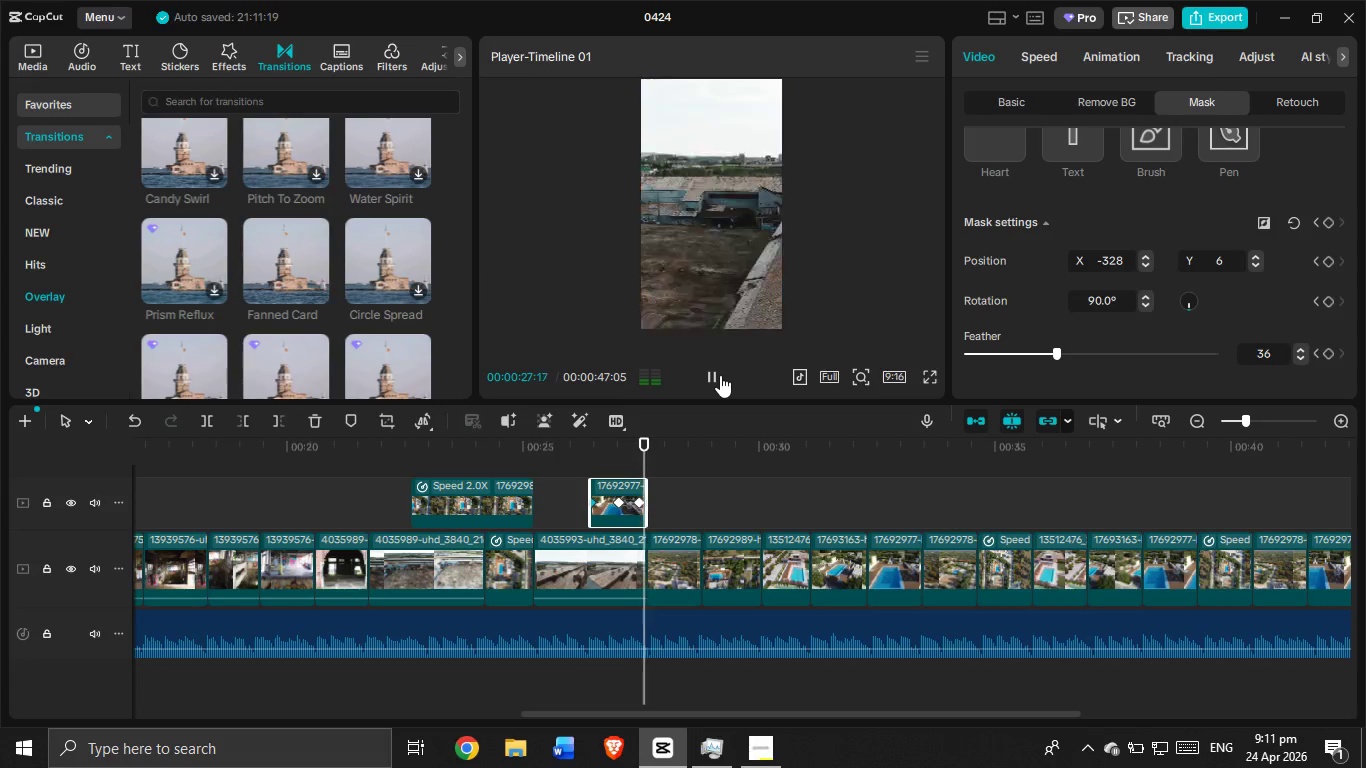 
left_click([720, 375])
 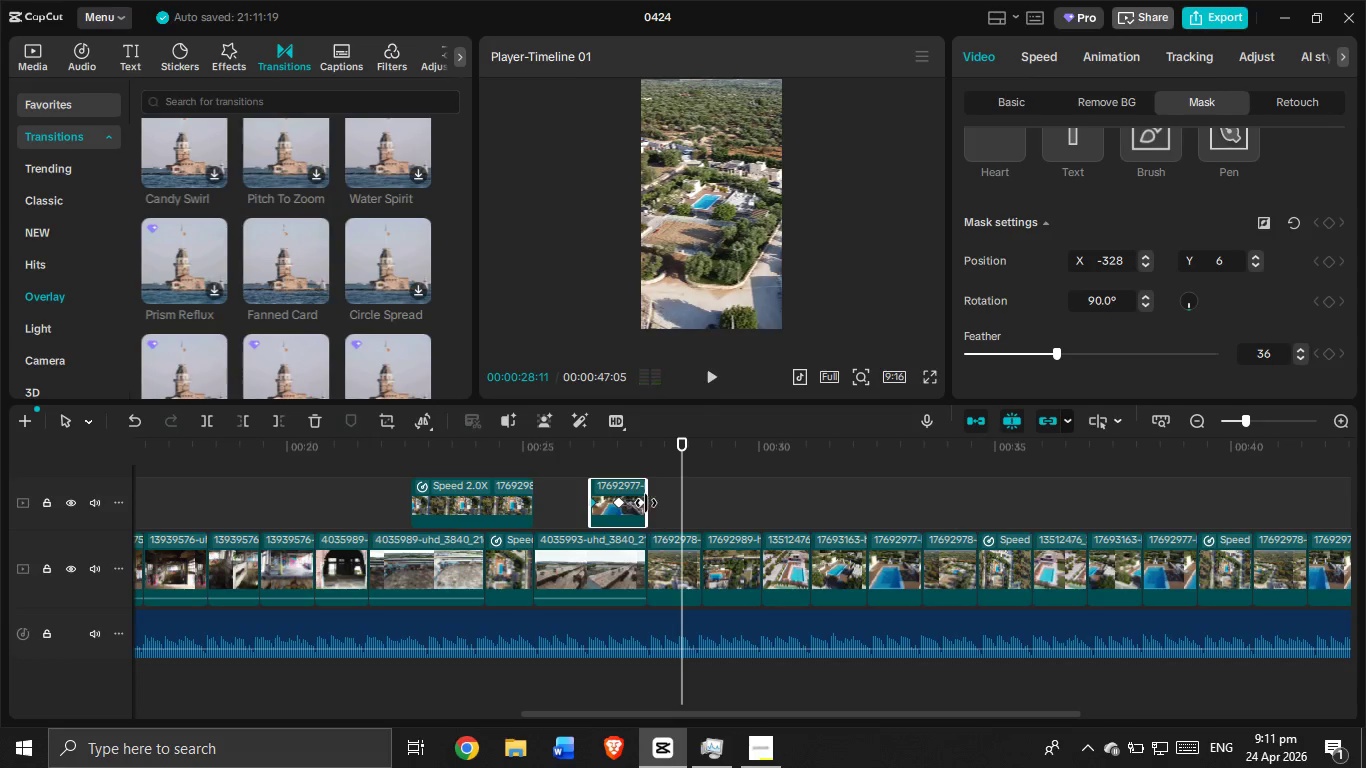 
left_click_drag(start_coordinate=[646, 498], to_coordinate=[693, 506])
 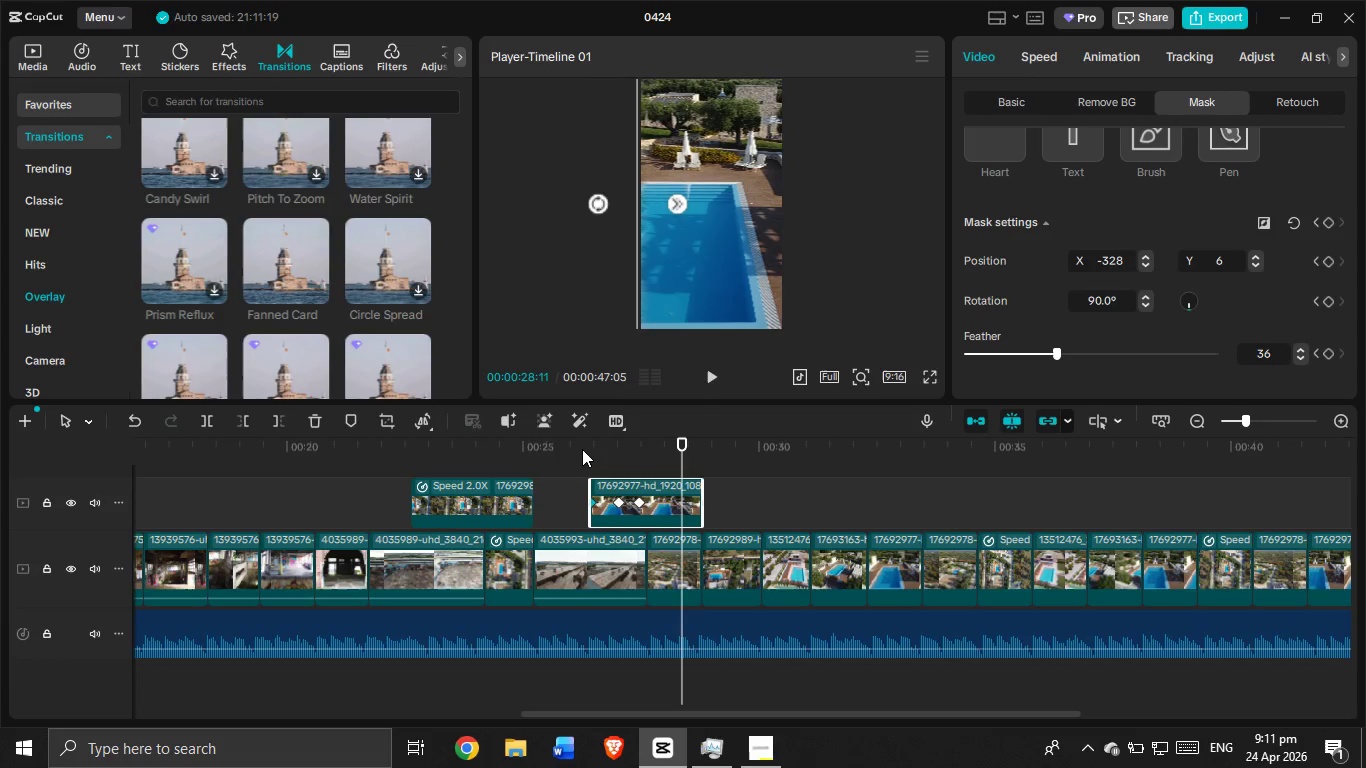 
left_click([582, 449])
 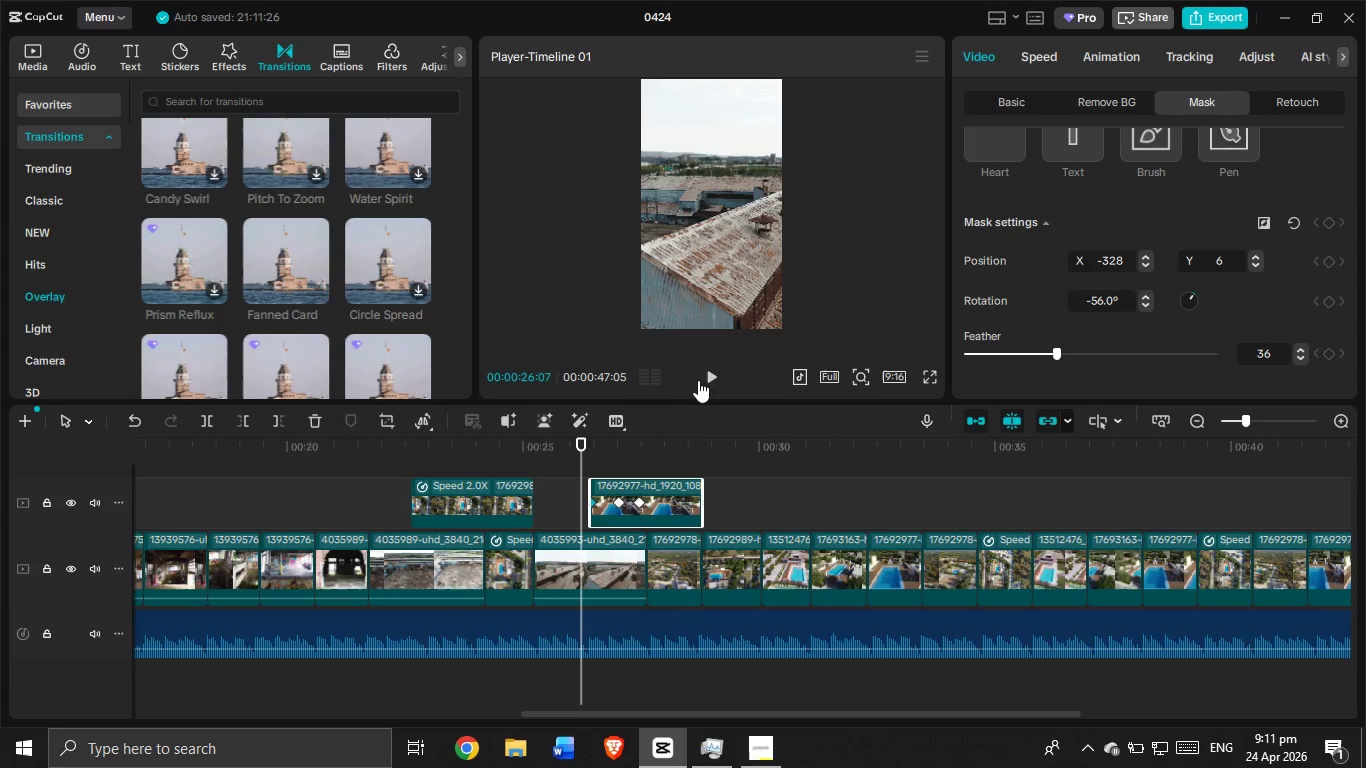 
left_click([709, 368])
 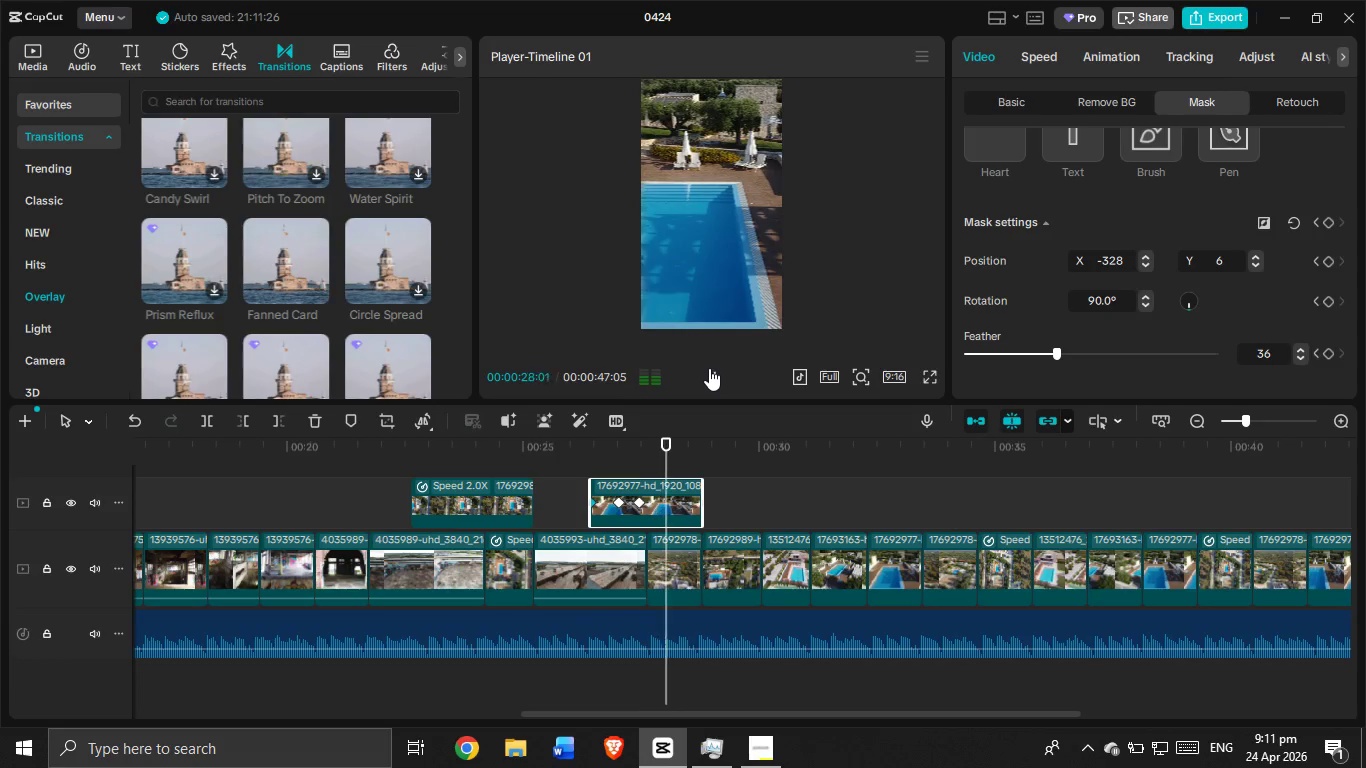 
left_click([709, 368])
 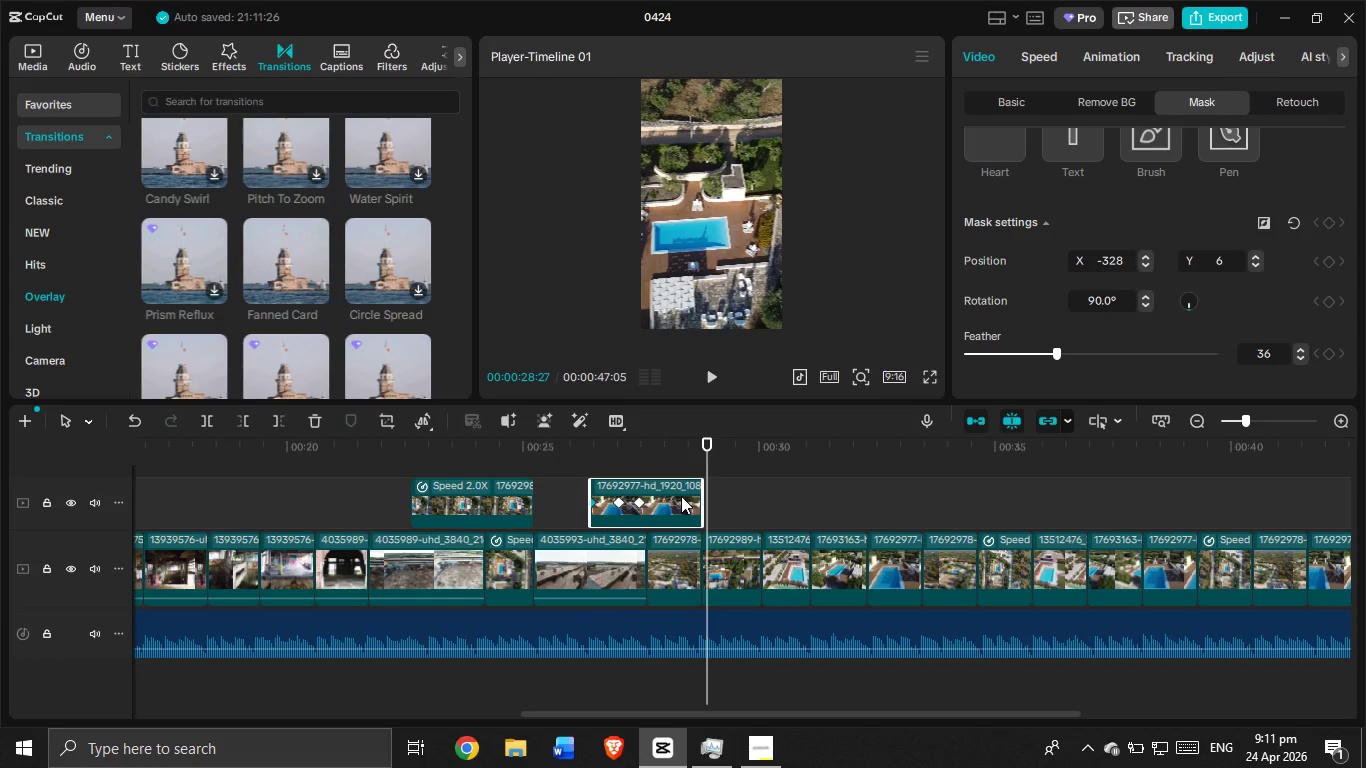 
left_click([681, 496])
 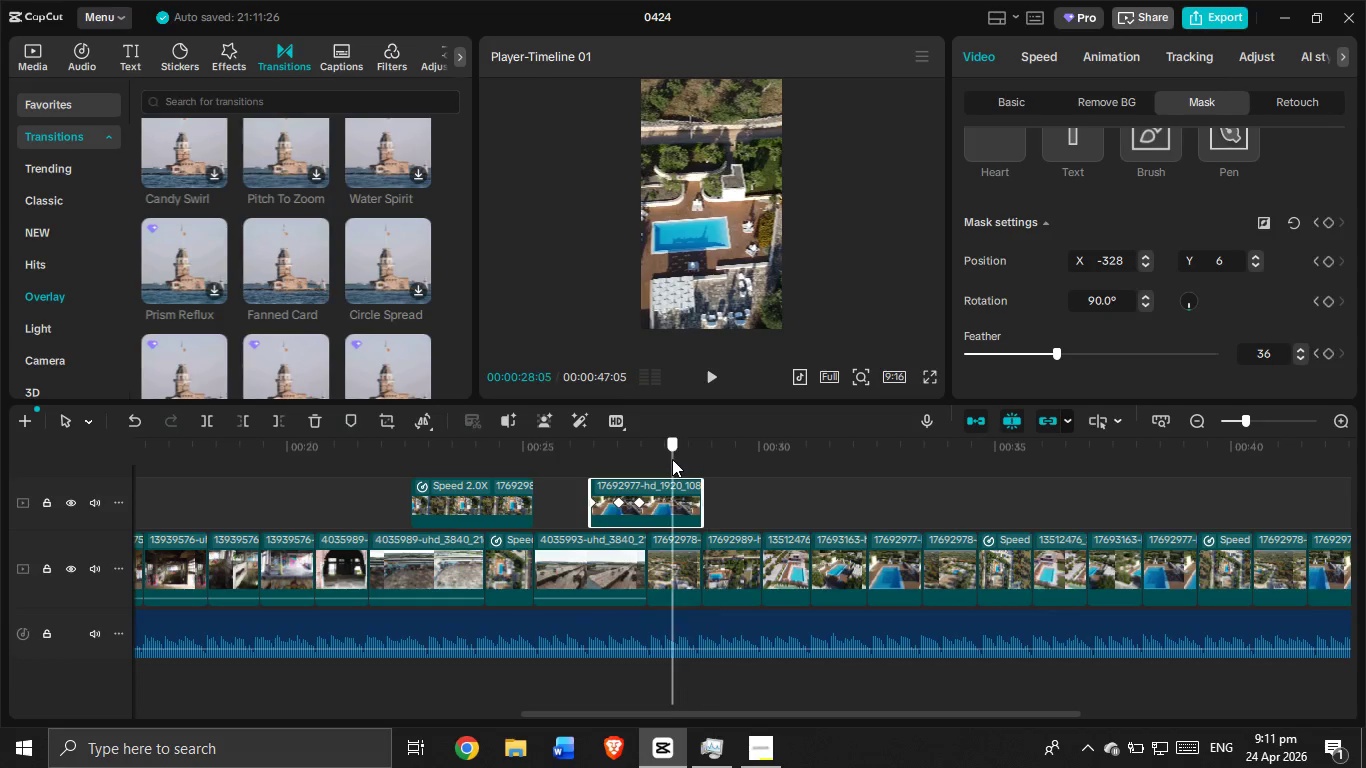 
double_click([682, 491])
 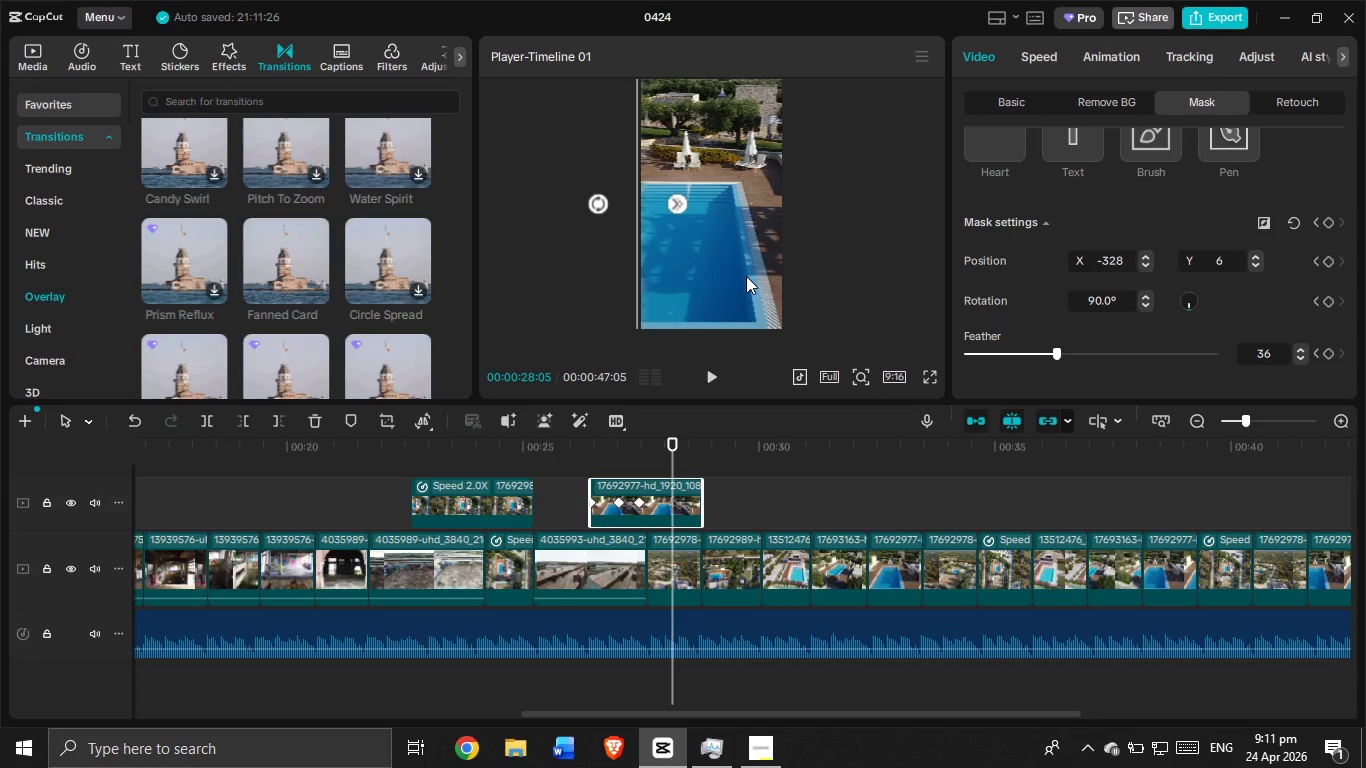 
left_click_drag(start_coordinate=[746, 276], to_coordinate=[710, 272])
 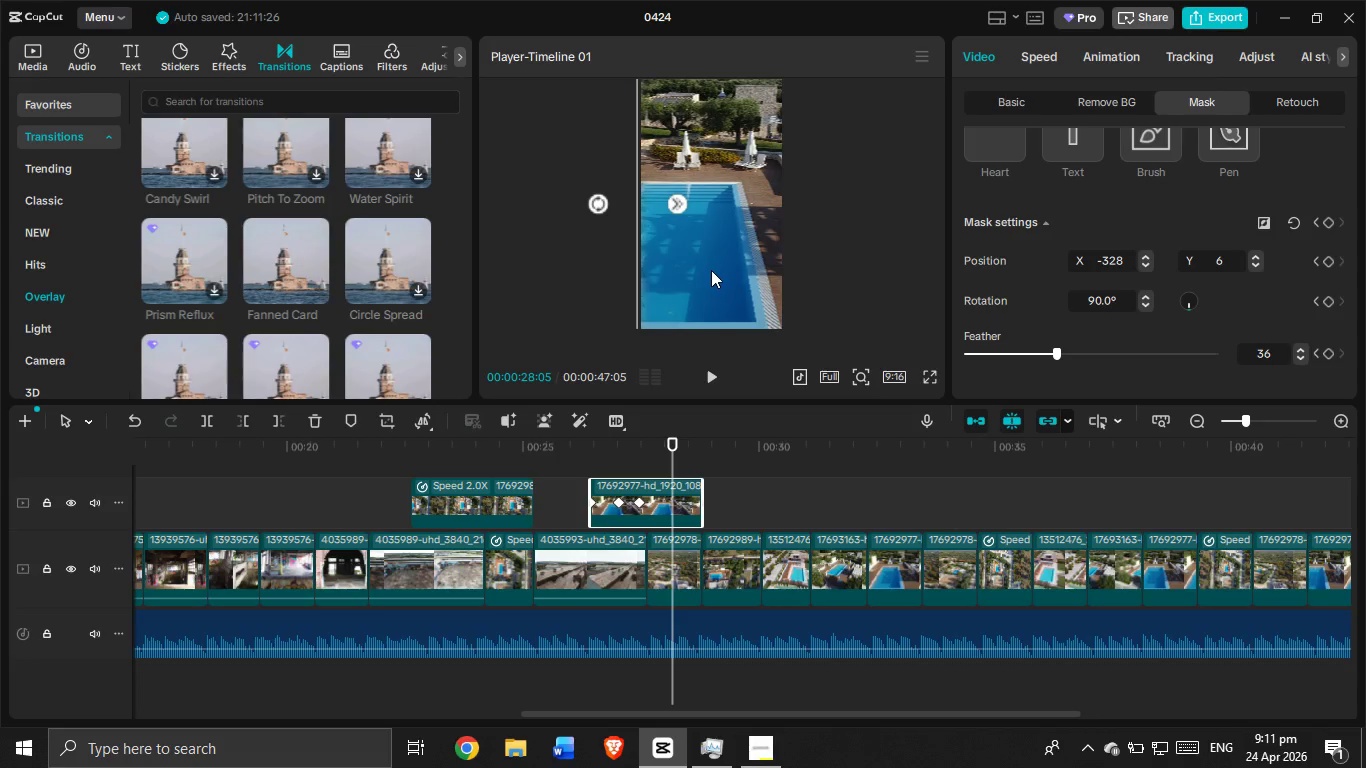 
left_click([711, 270])
 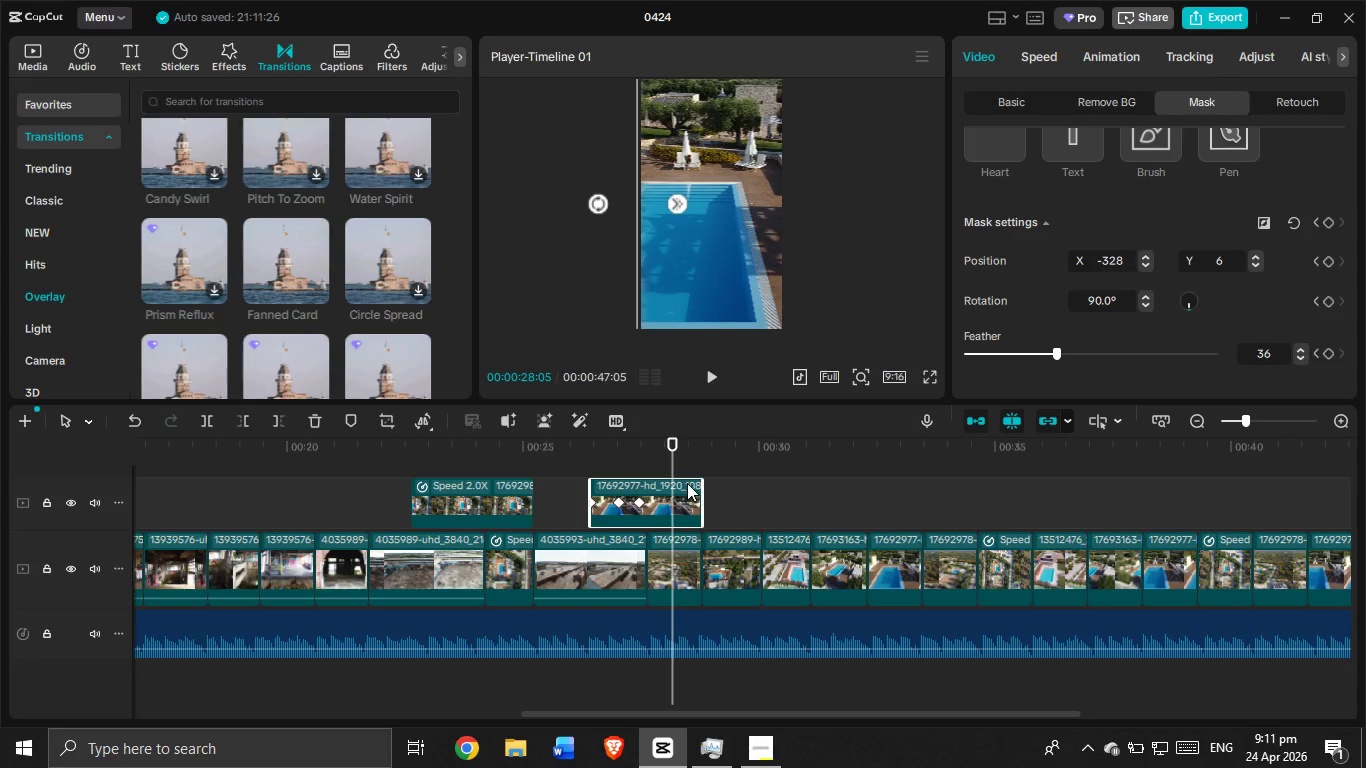 
left_click([687, 483])
 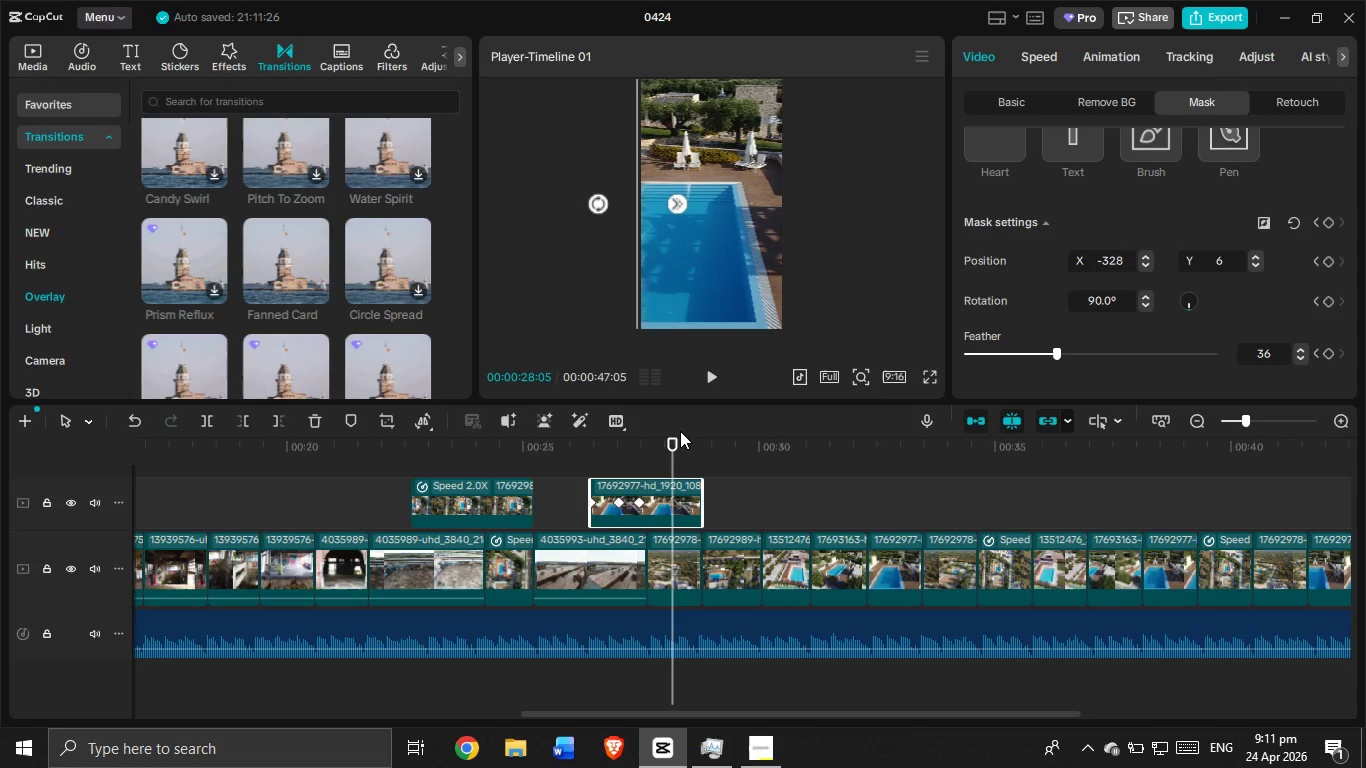 
left_click_drag(start_coordinate=[675, 450], to_coordinate=[648, 450])
 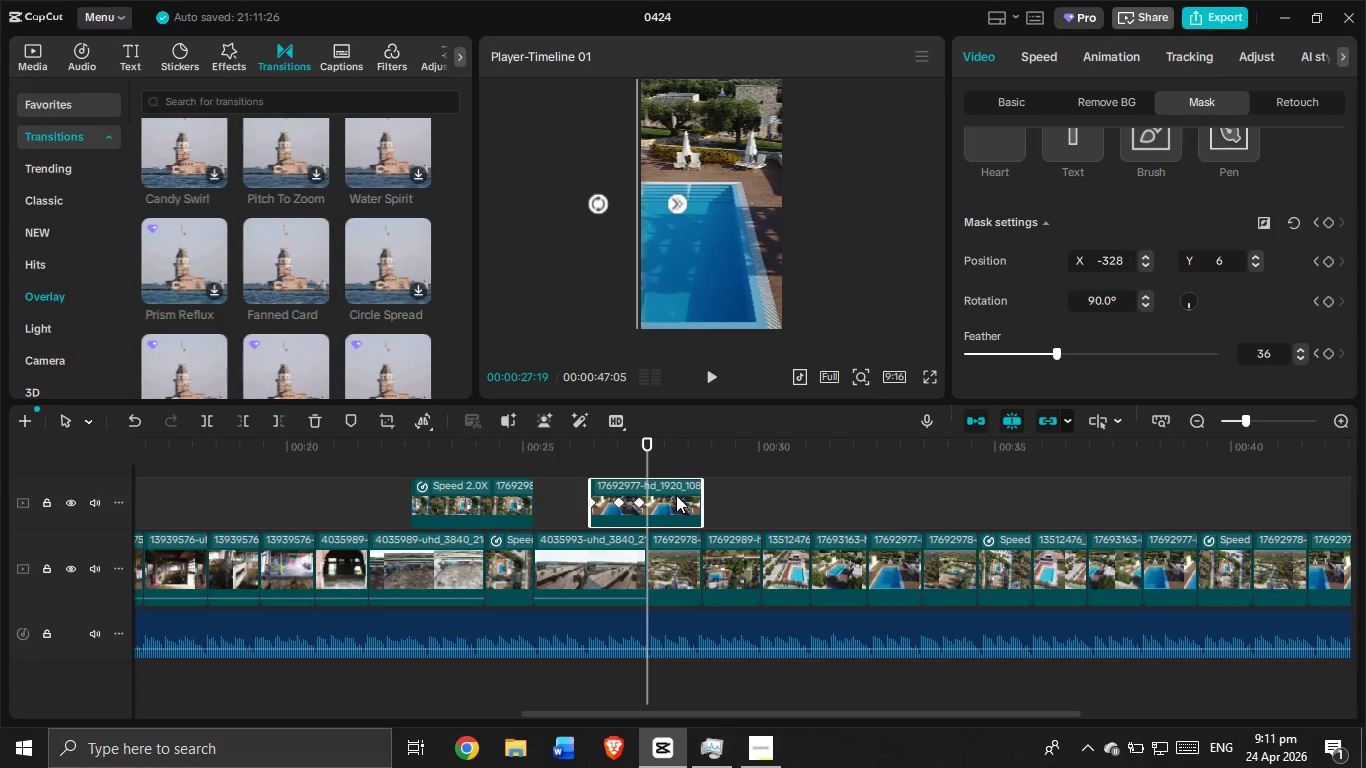 
left_click([678, 498])
 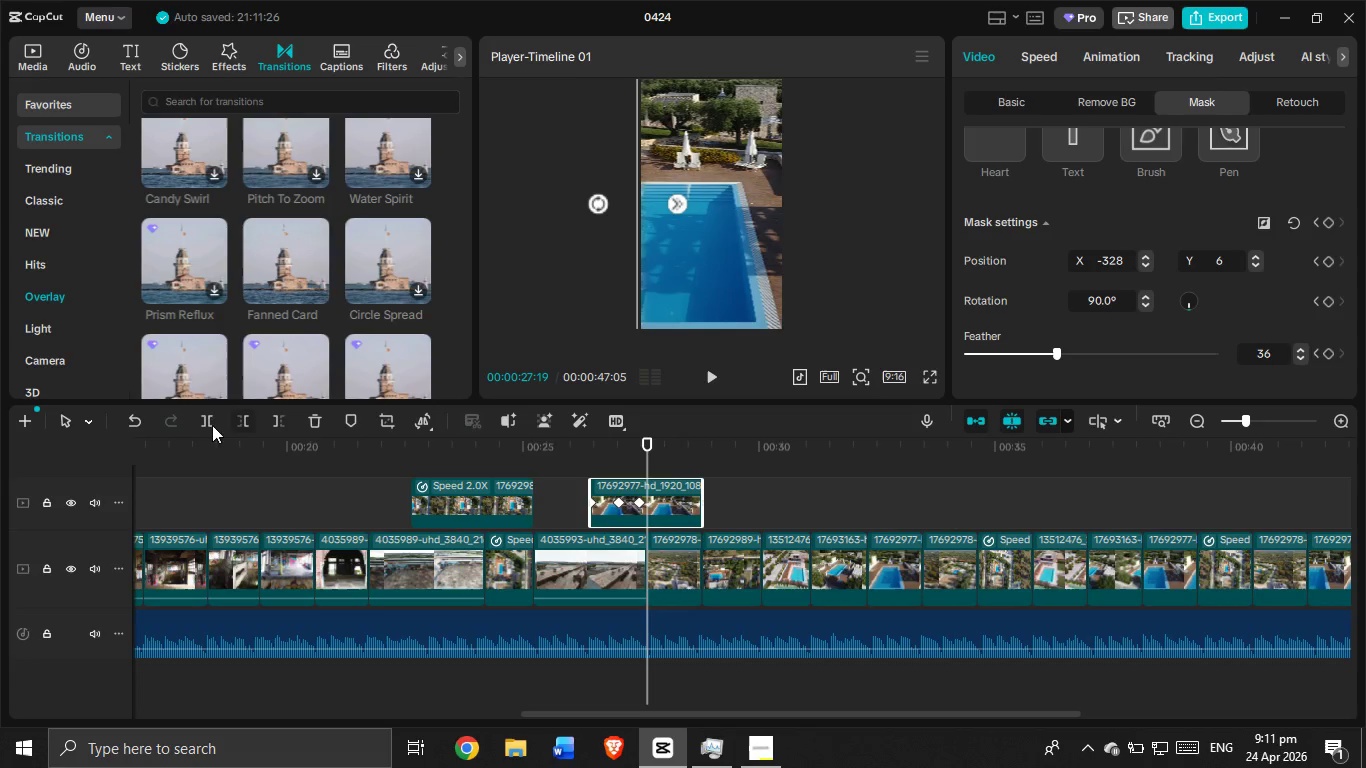 
left_click([199, 419])
 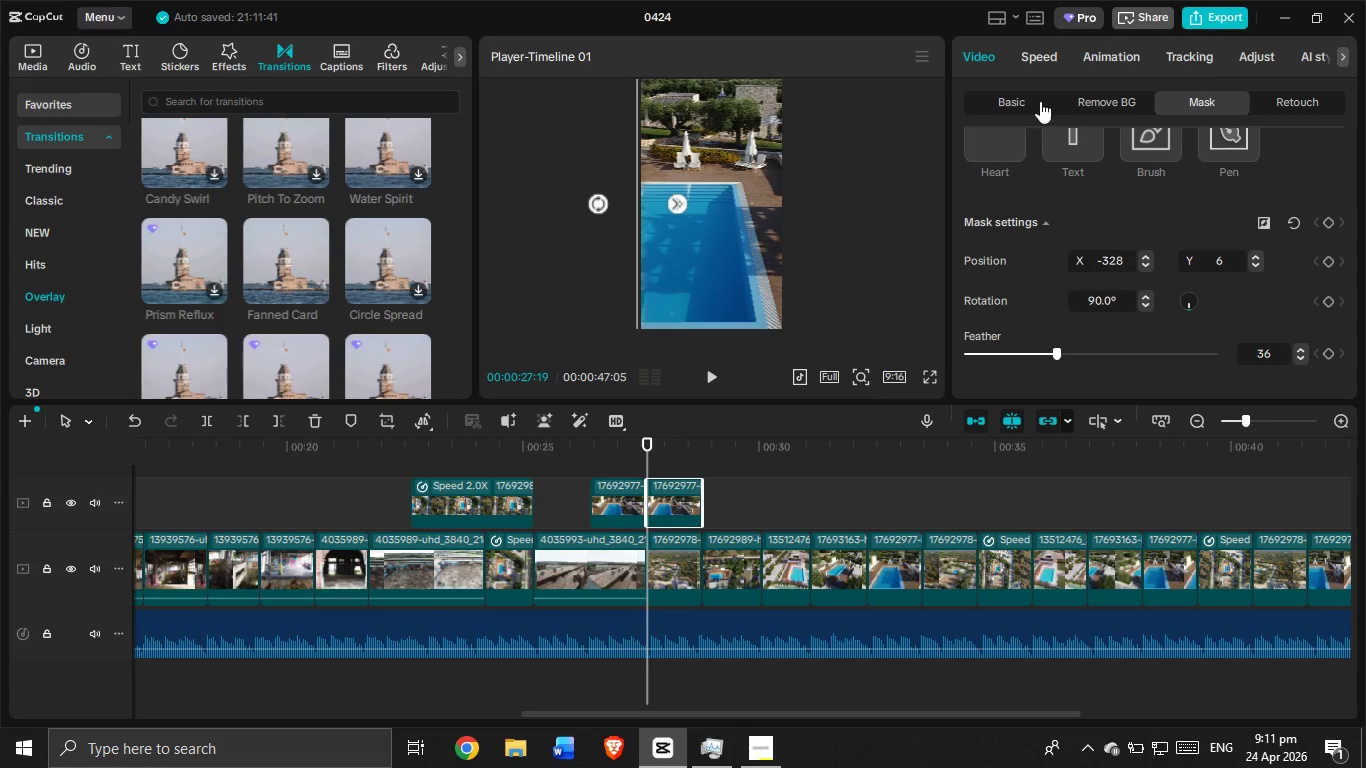 
left_click([1016, 104])
 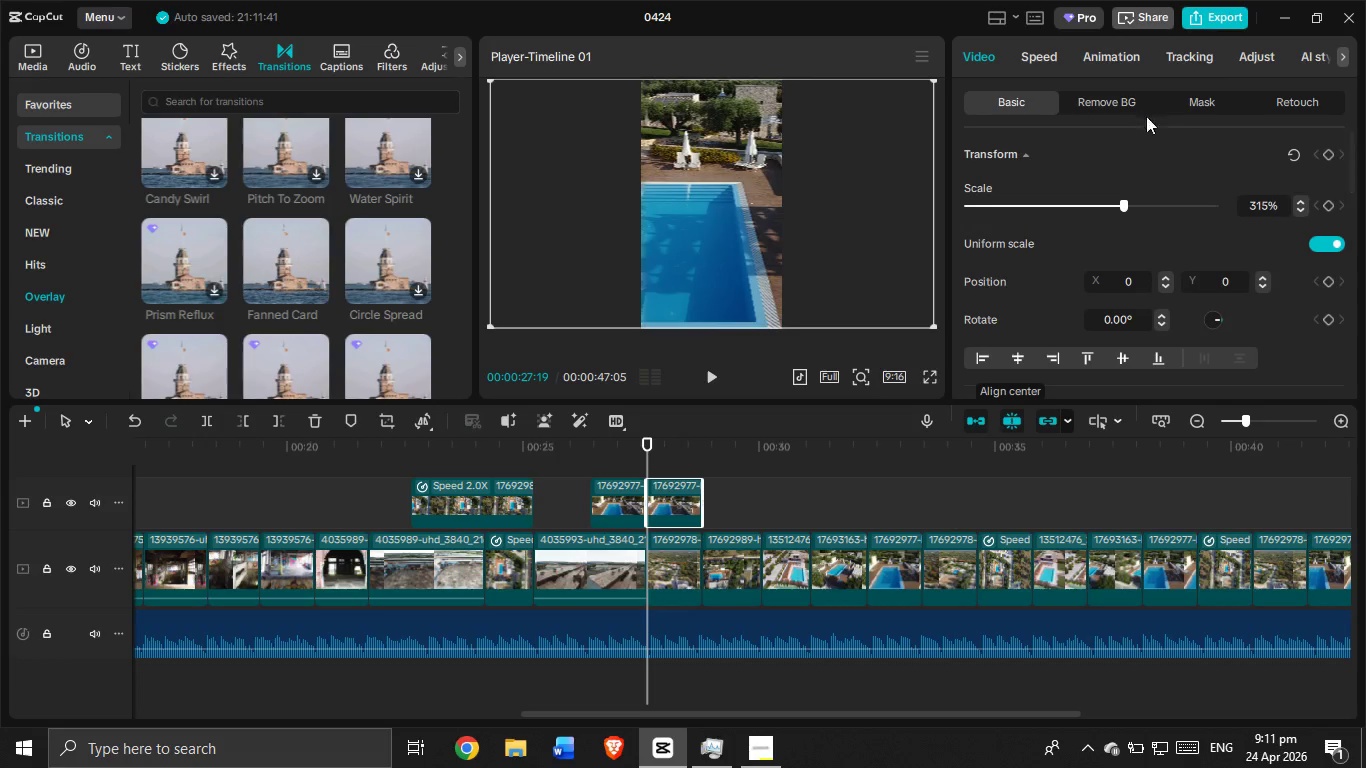 
left_click([1193, 104])
 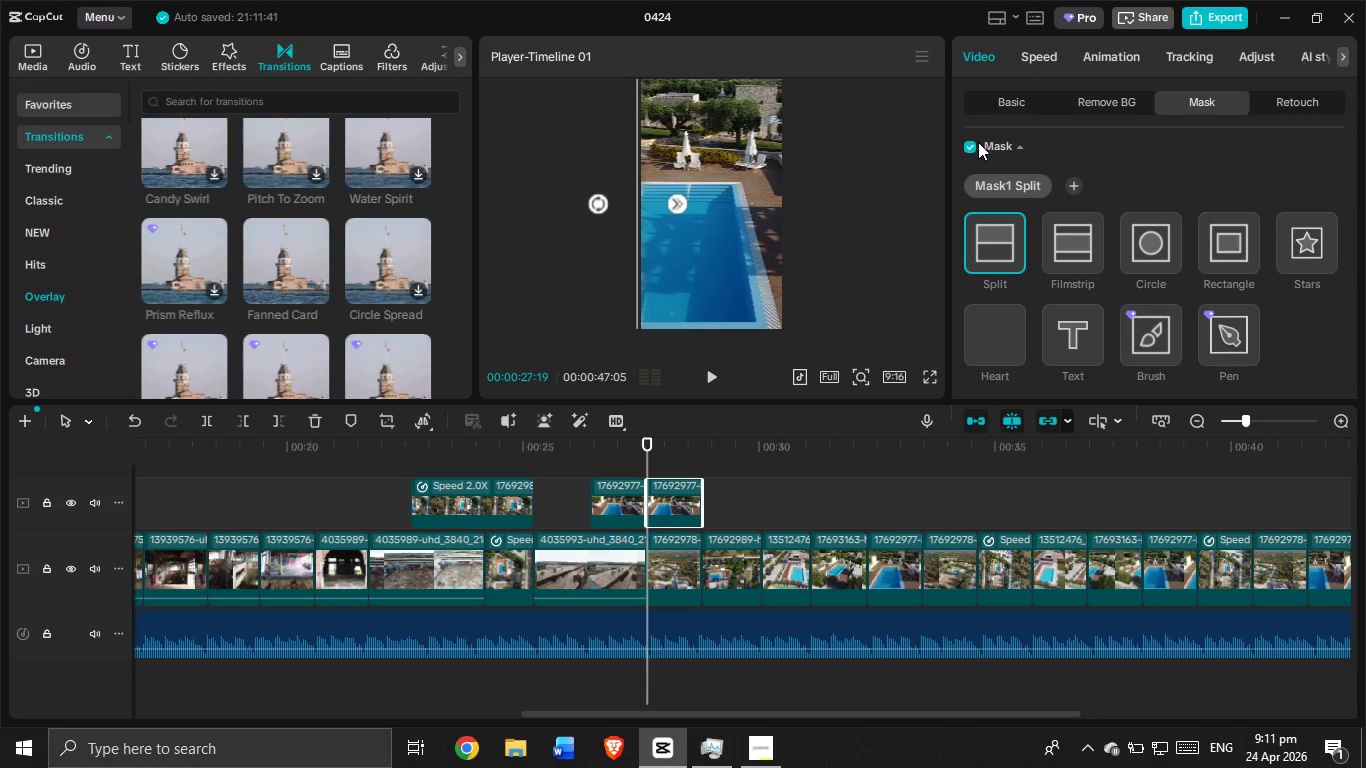 
left_click([975, 143])
 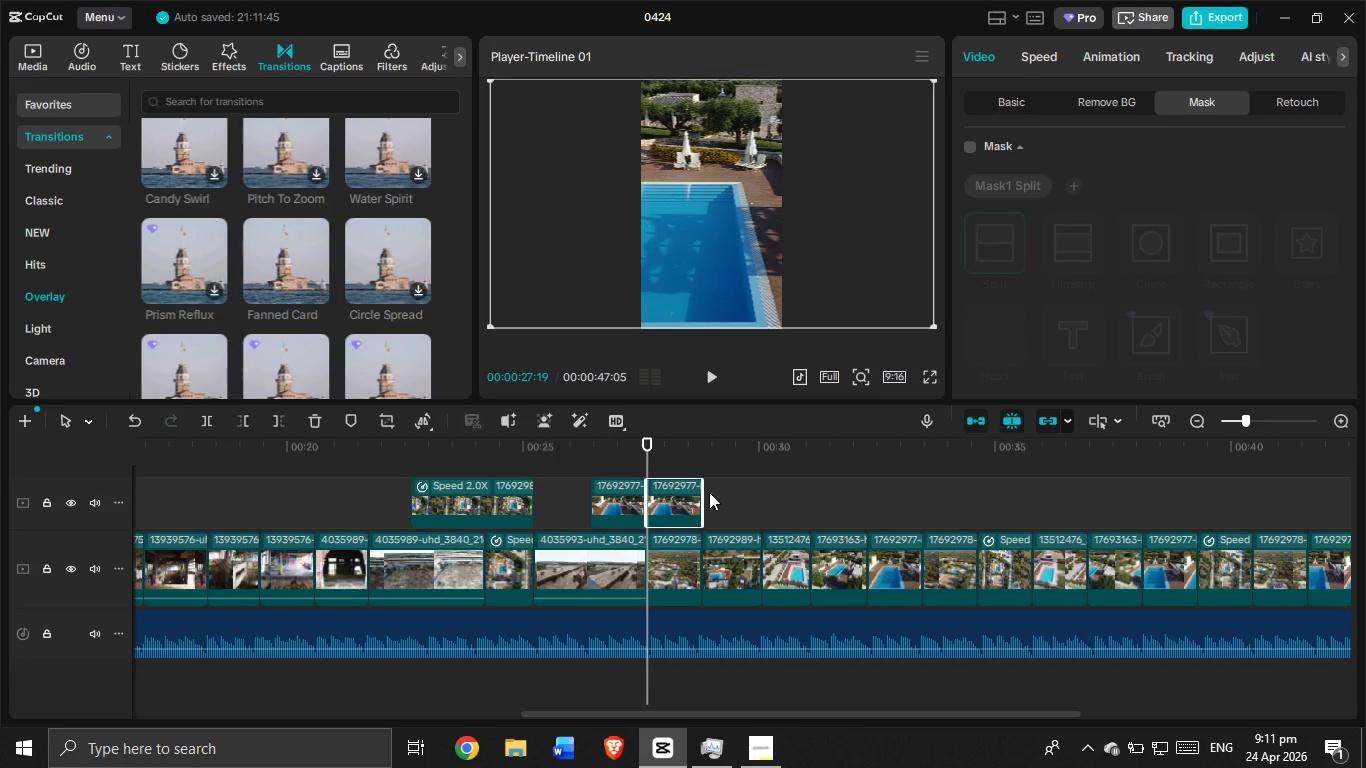 
left_click_drag(start_coordinate=[703, 495], to_coordinate=[890, 506])
 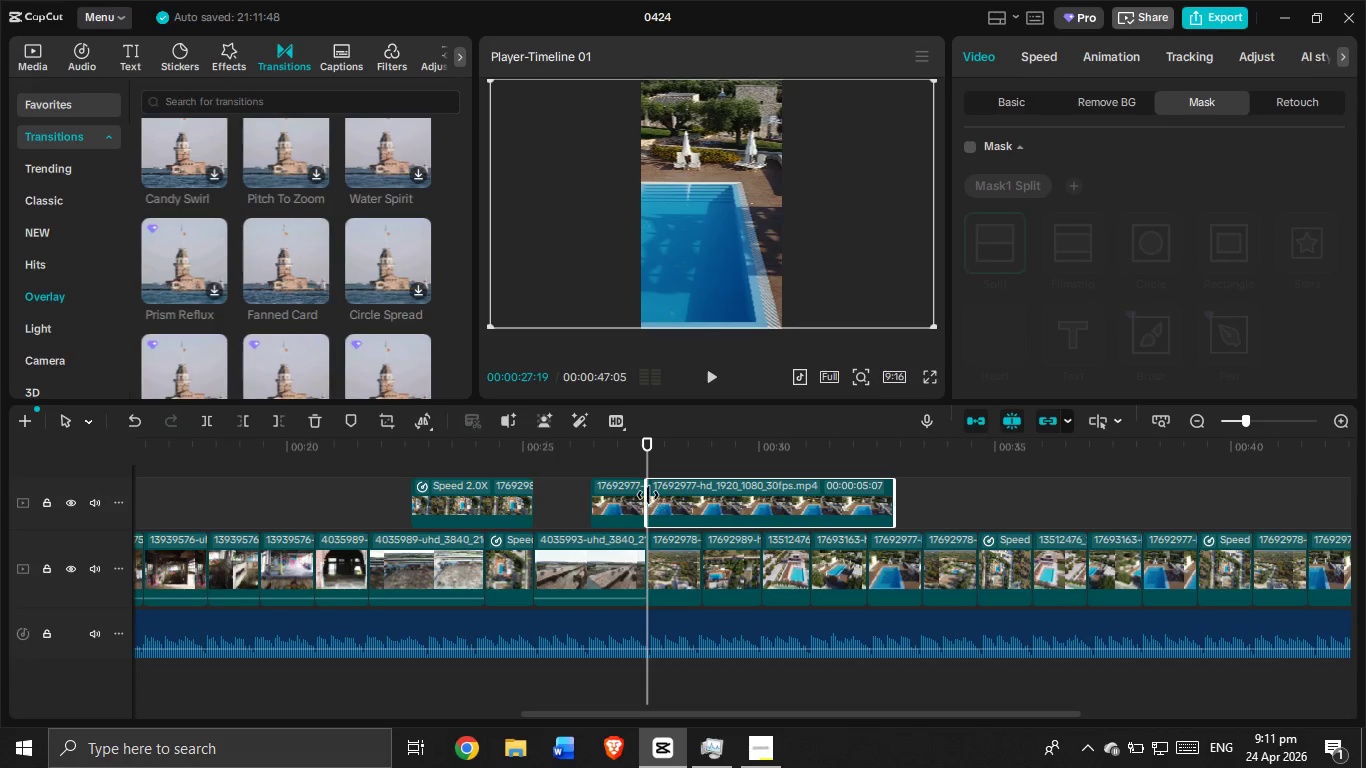 
left_click_drag(start_coordinate=[648, 495], to_coordinate=[865, 520])
 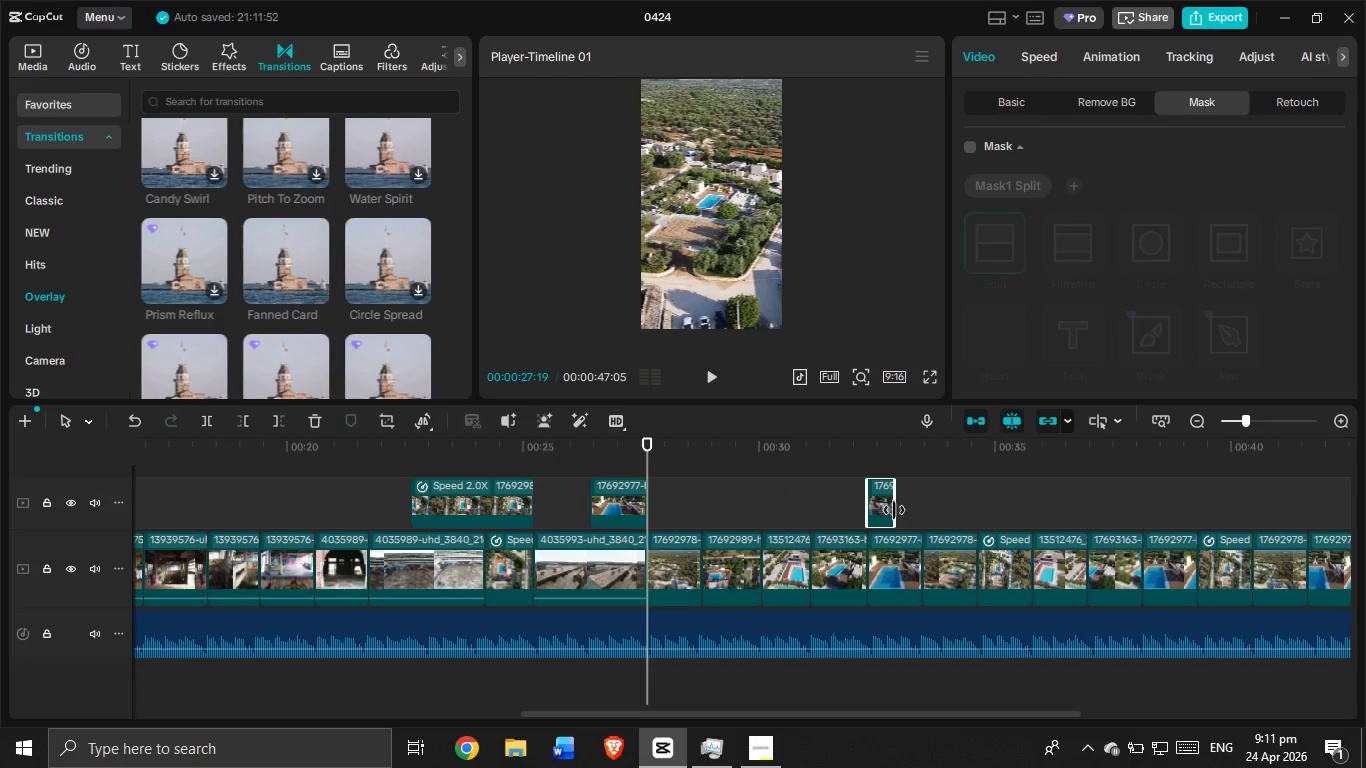 
left_click_drag(start_coordinate=[894, 510], to_coordinate=[914, 509])
 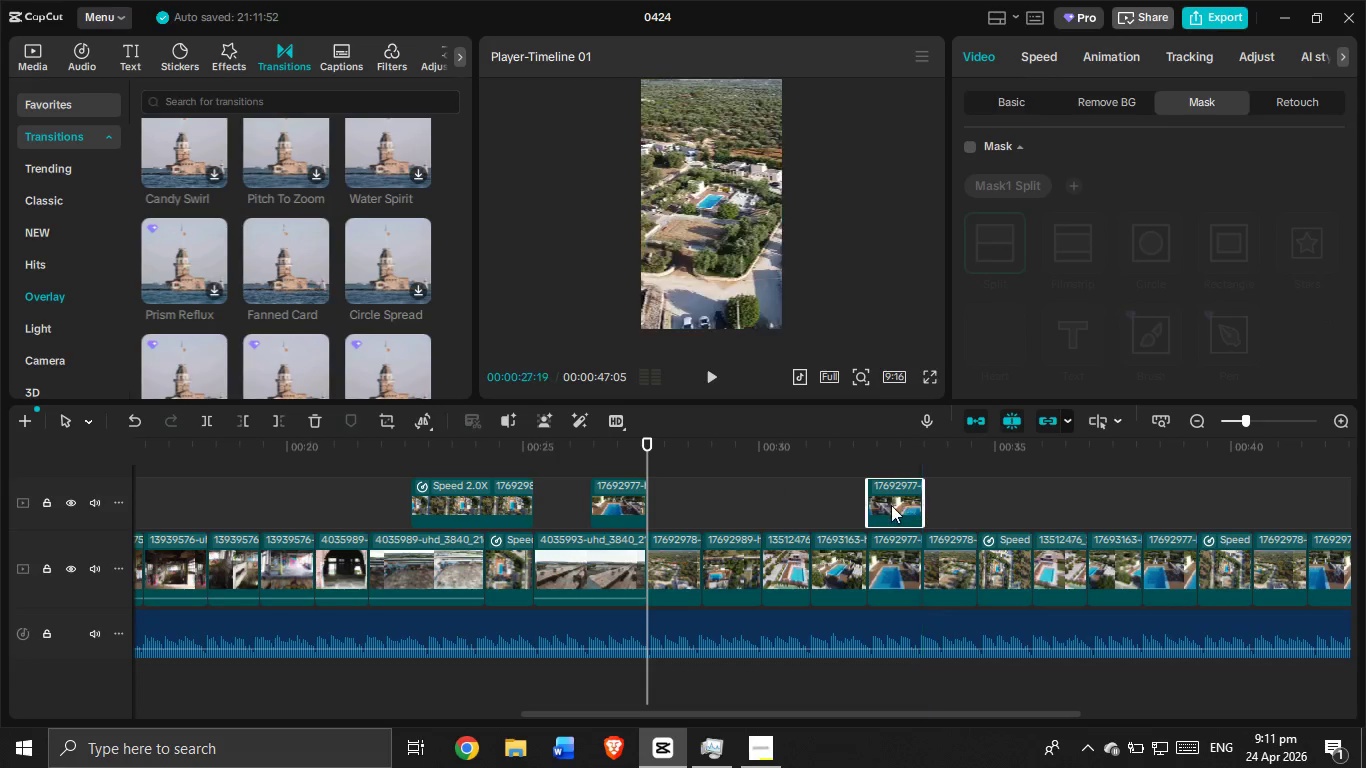 
left_click_drag(start_coordinate=[891, 505], to_coordinate=[665, 570])
 